 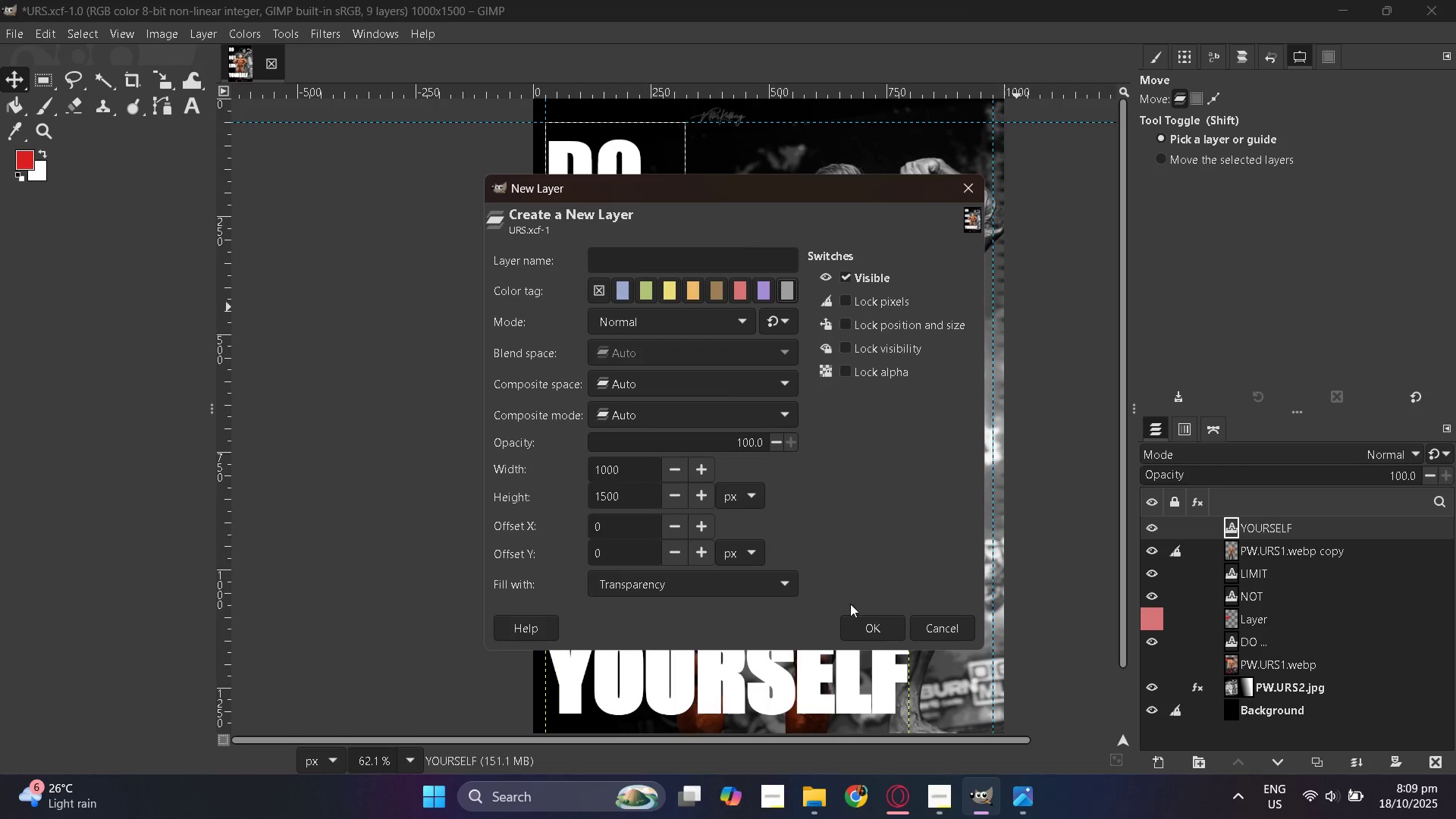 
left_click([869, 631])
 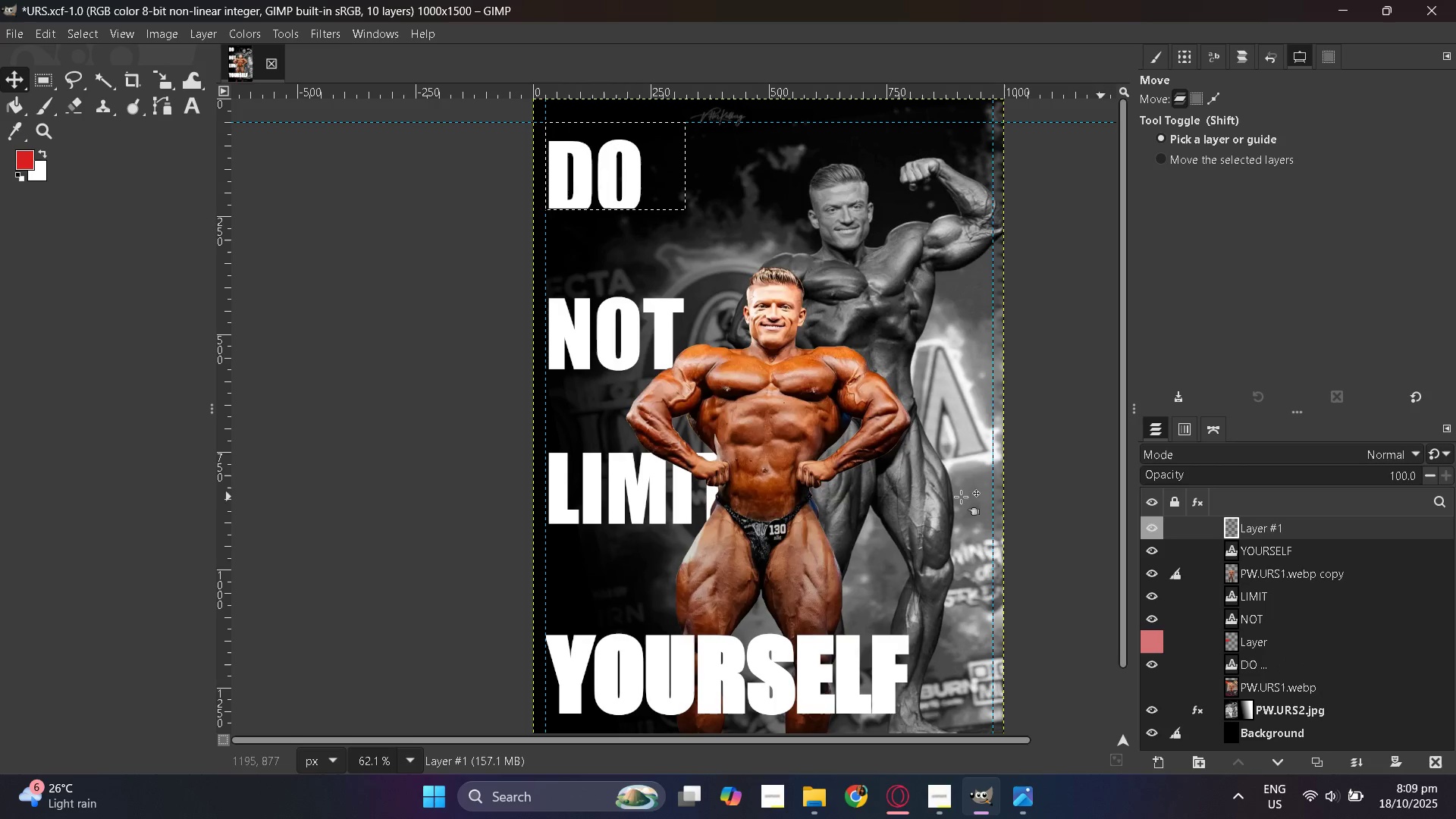 
scroll: coordinate [621, 347], scroll_direction: up, amount: 3.0
 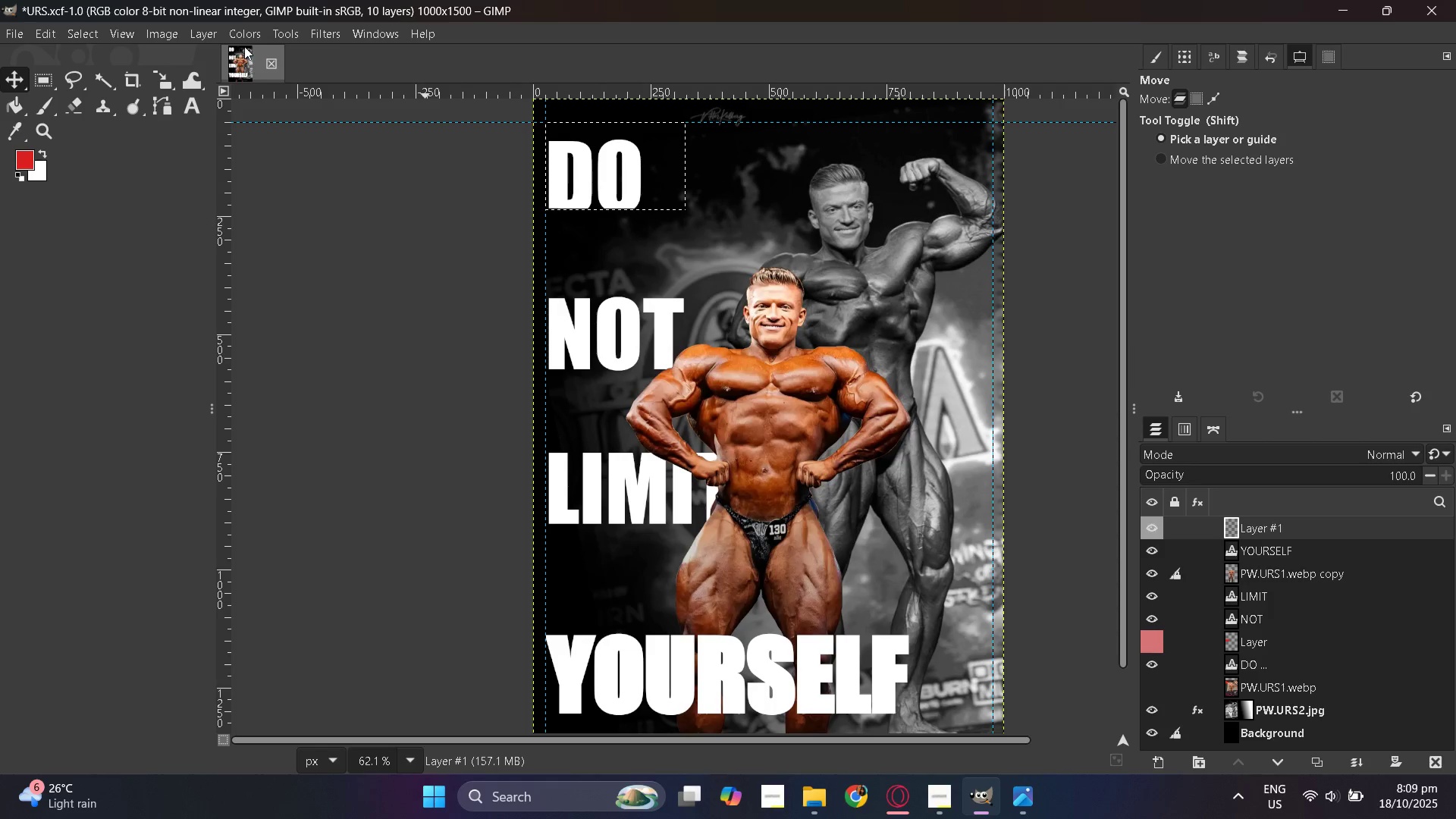 
wait(5.45)
 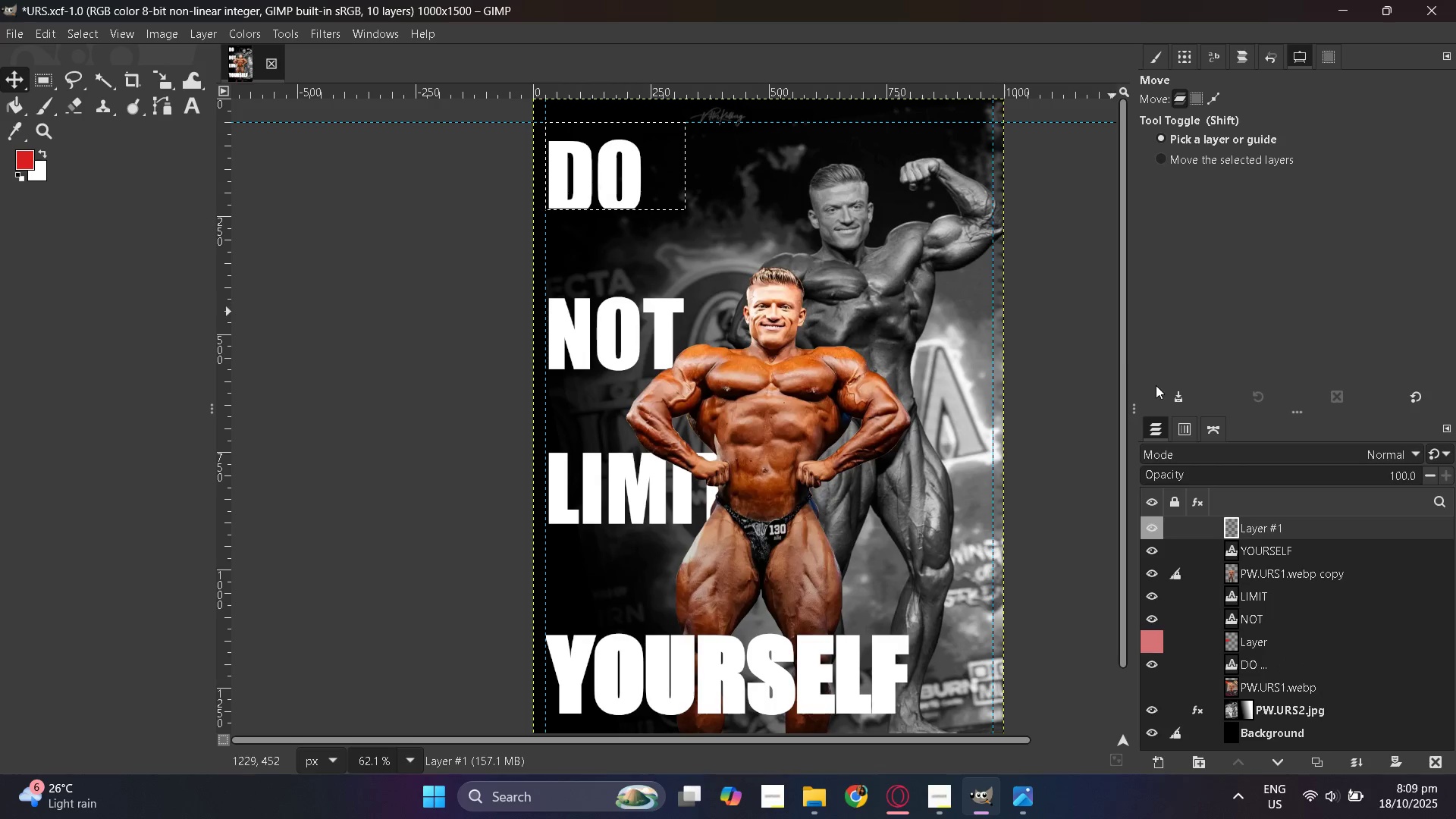 
scroll: coordinate [640, 277], scroll_direction: down, amount: 1.0
 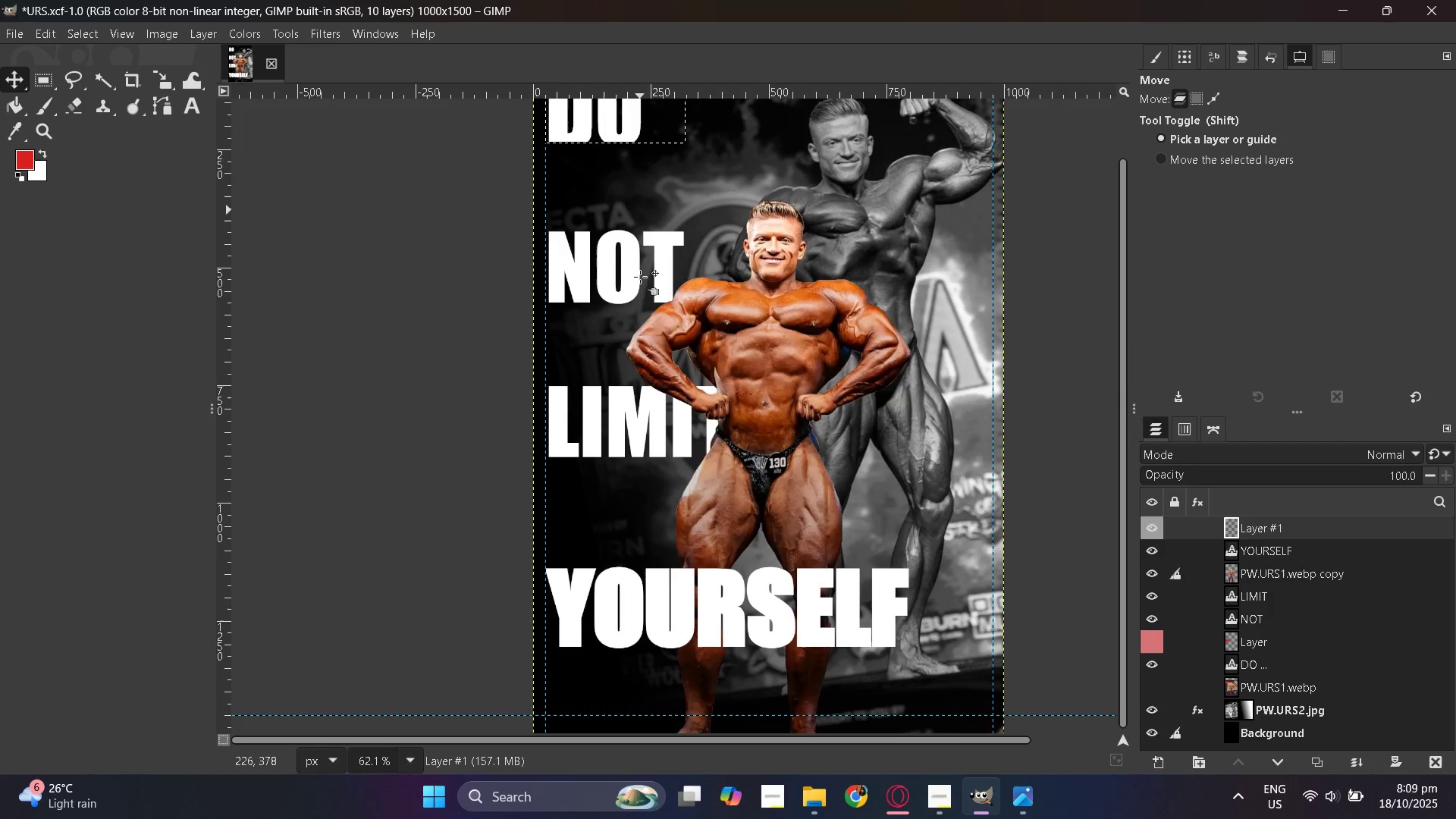 
scroll: coordinate [640, 277], scroll_direction: up, amount: 2.0
 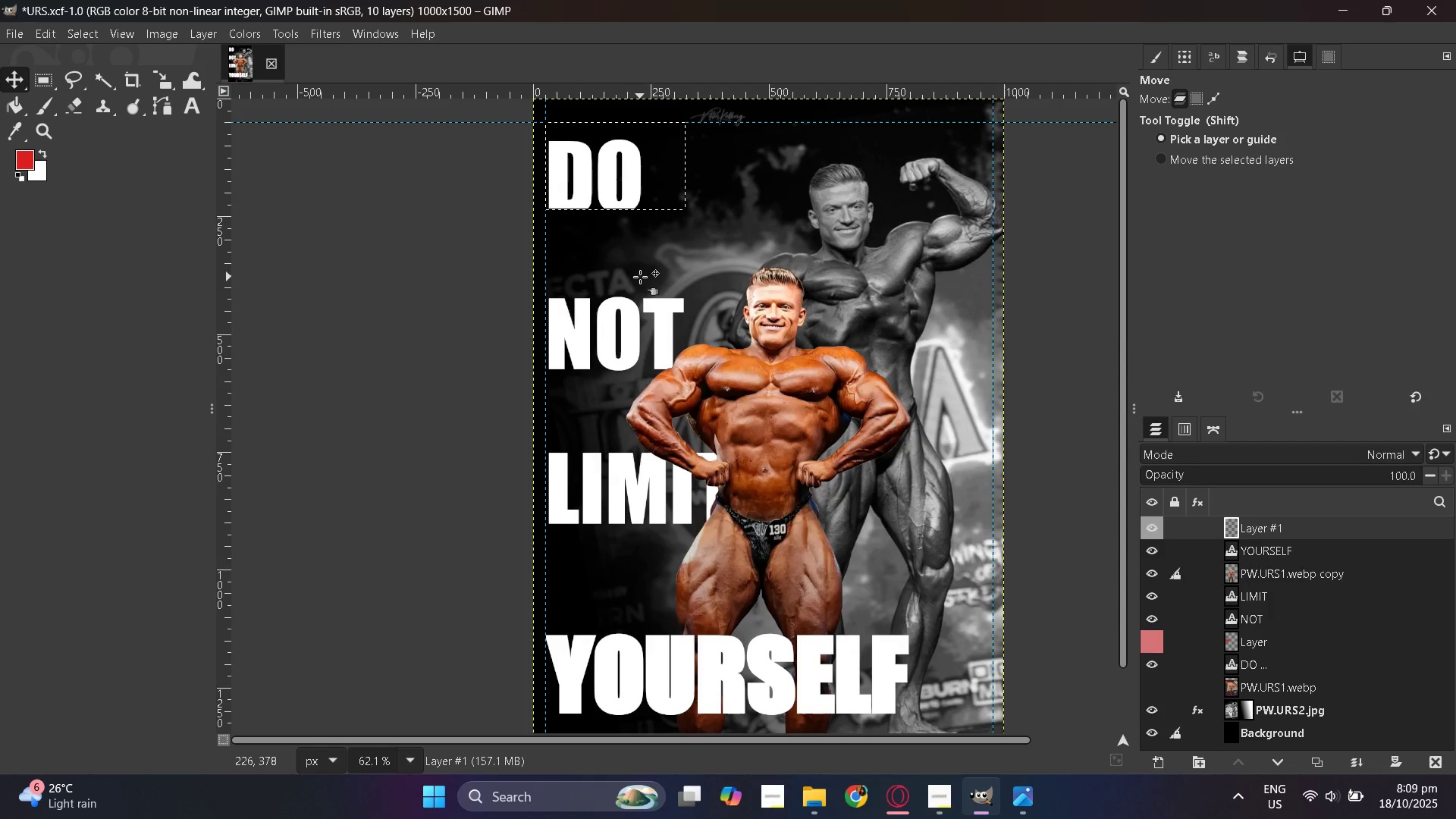 
wait(6.98)
 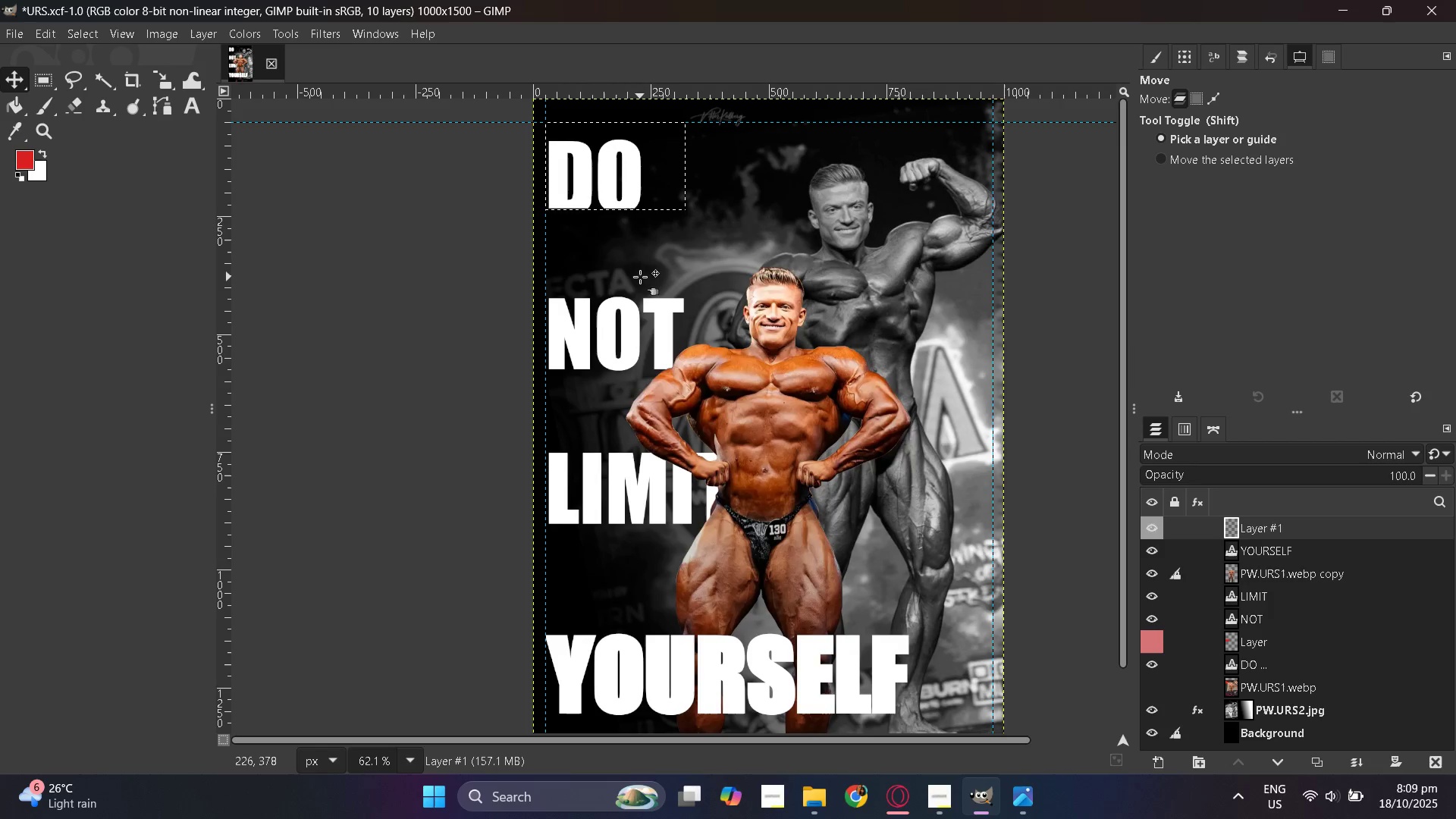 
scroll: coordinate [640, 277], scroll_direction: down, amount: 1.0
 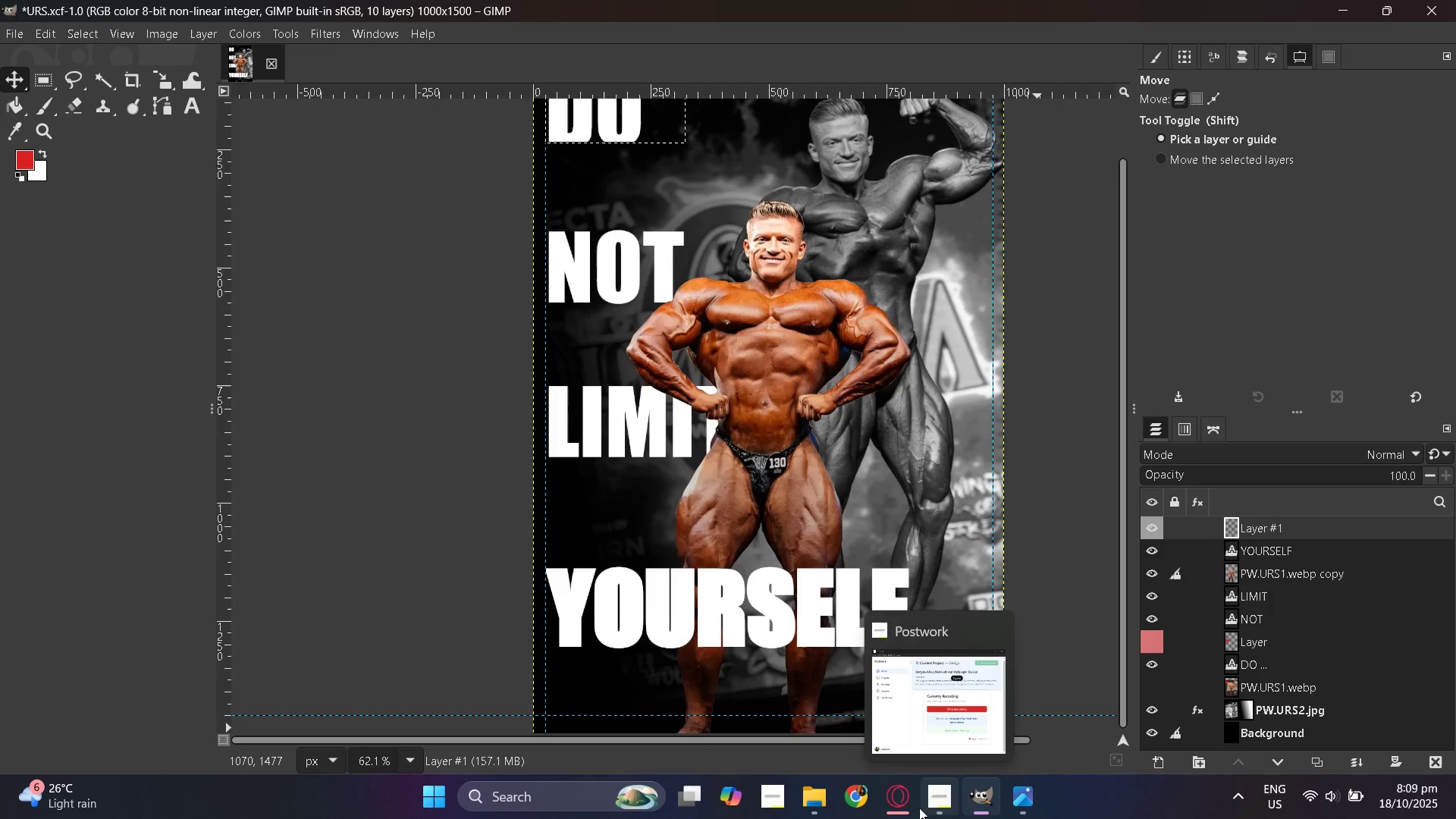 
left_click([1023, 805])
 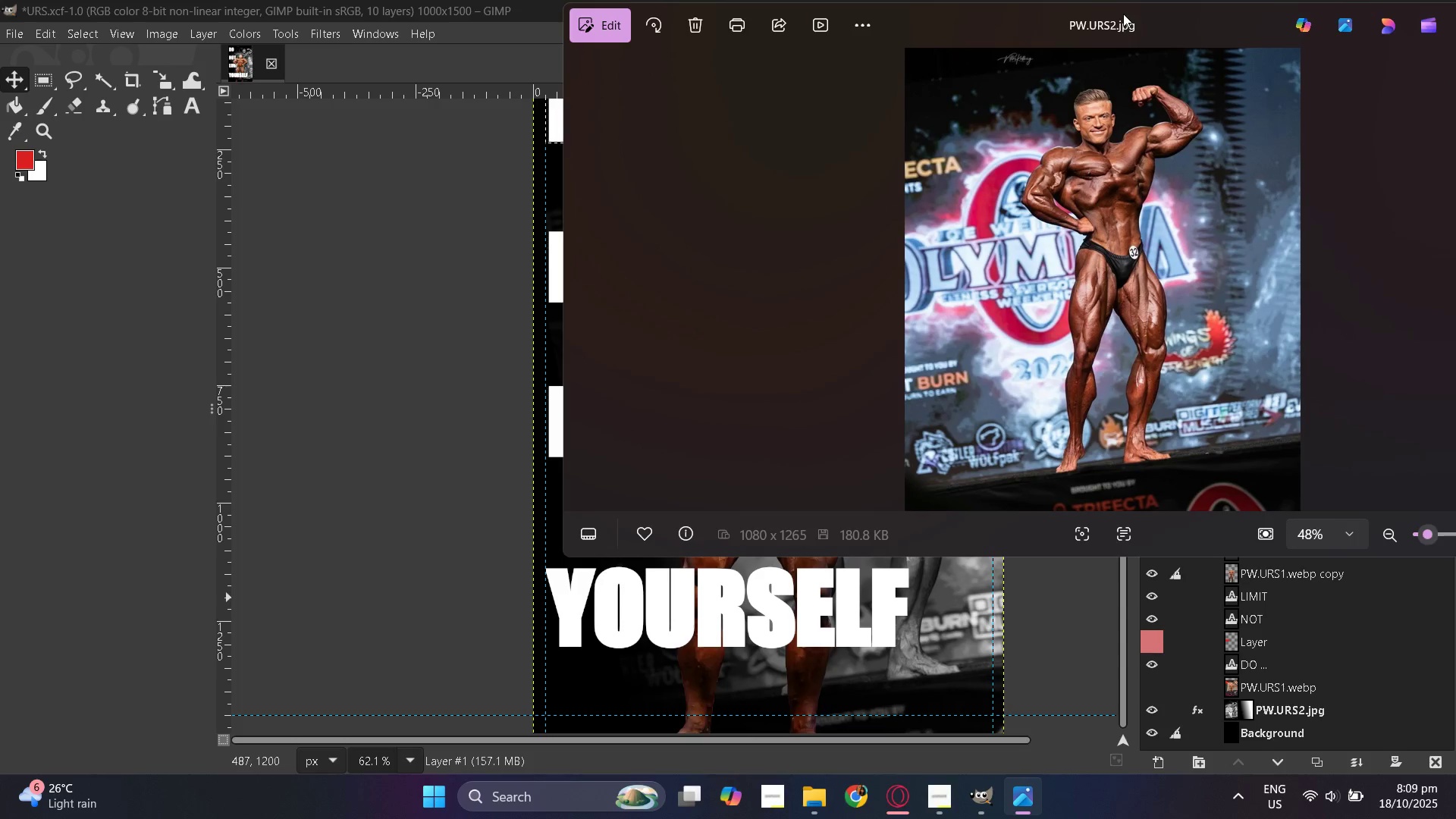 
left_click_drag(start_coordinate=[1114, 21], to_coordinate=[886, 38])
 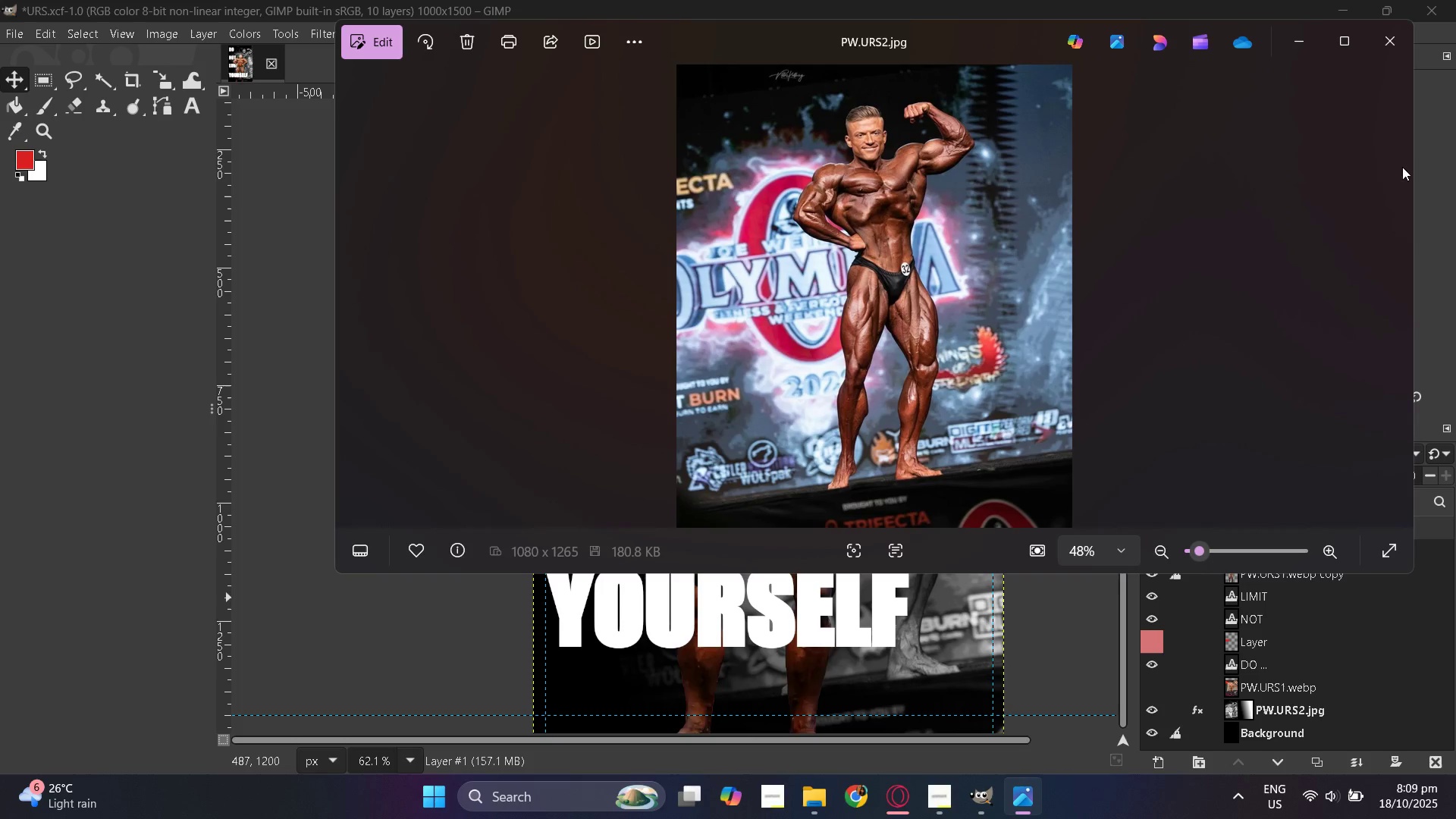 
left_click([1385, 46])
 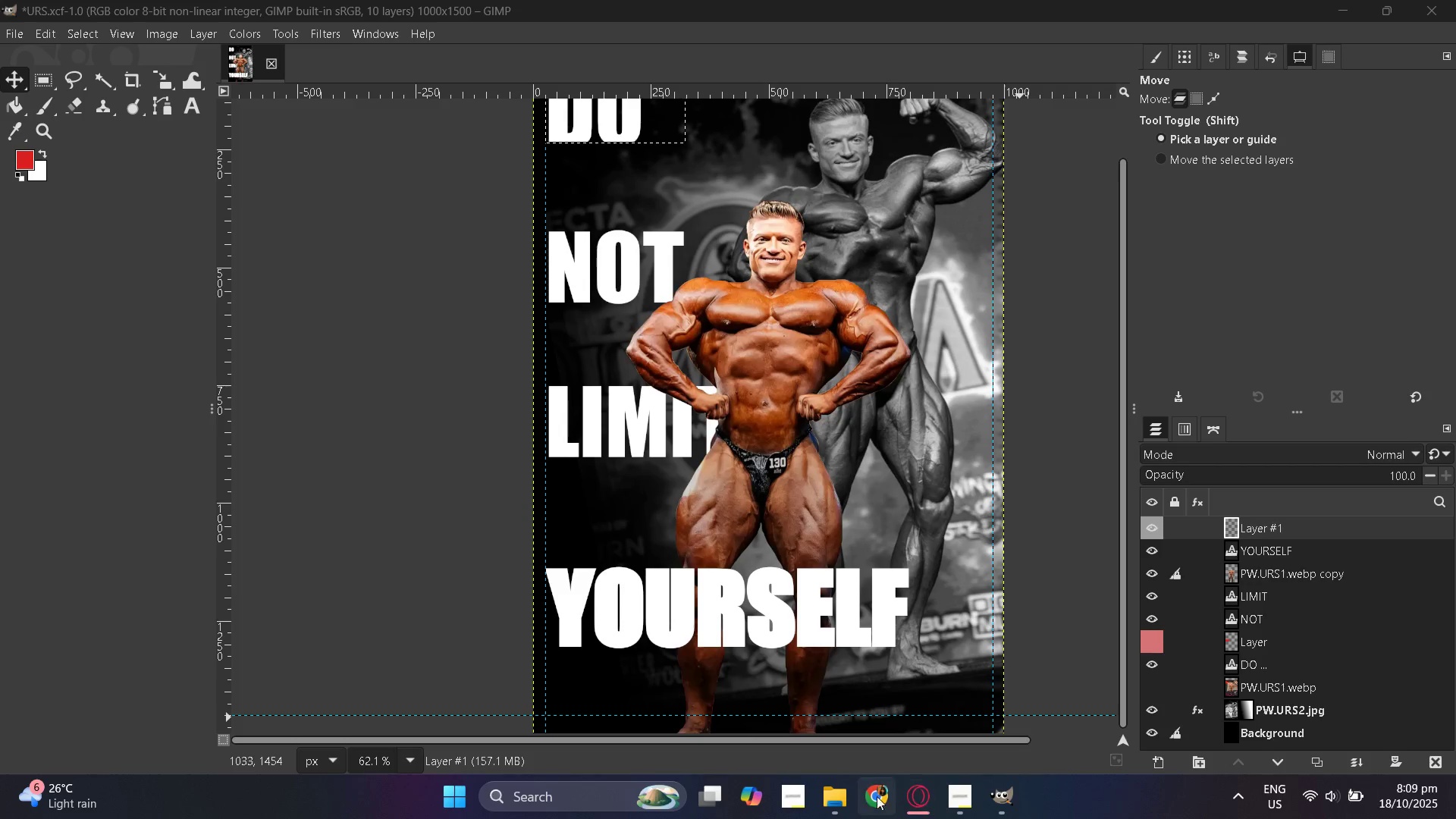 
left_click([830, 796])
 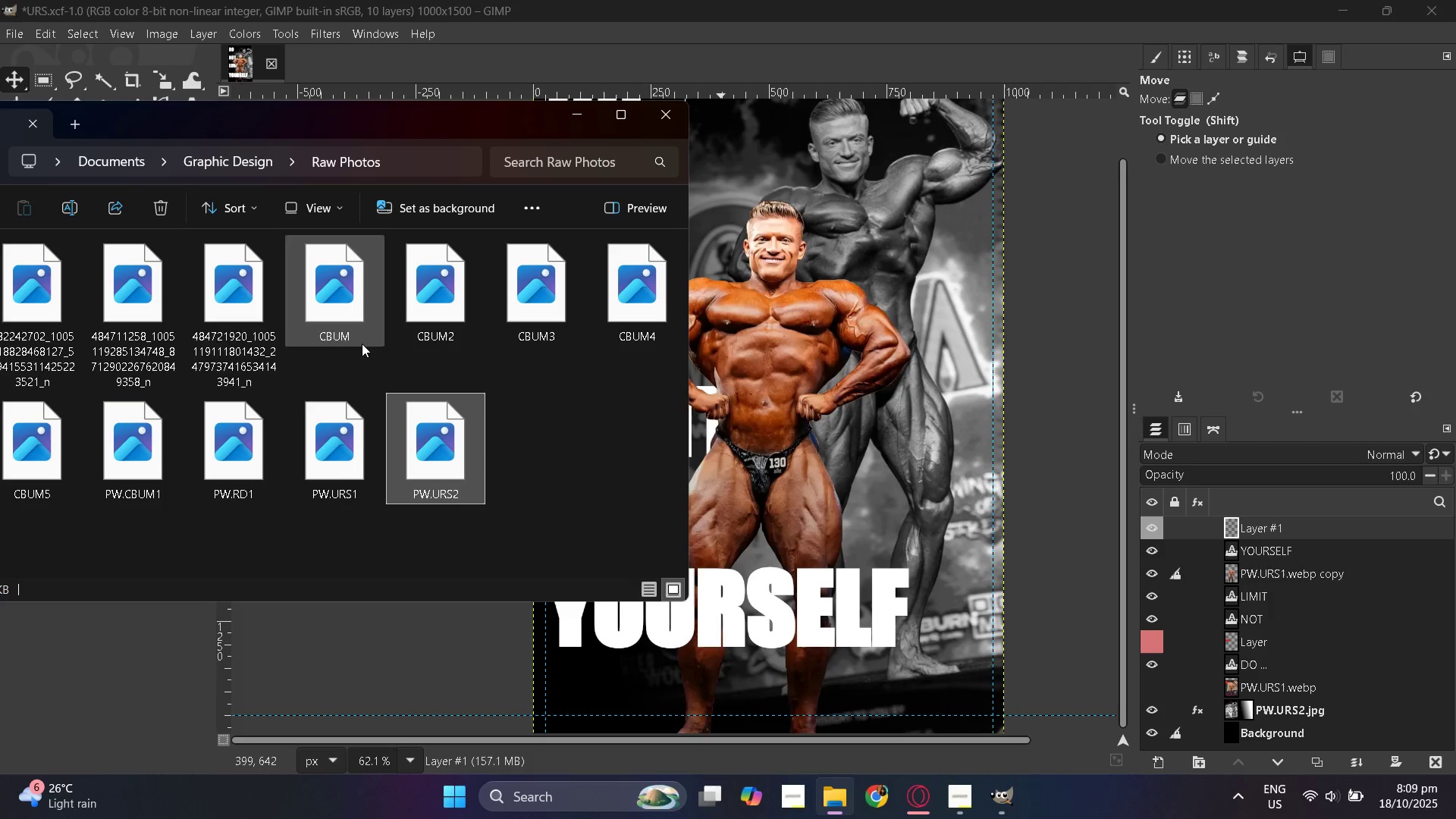 
wait(5.47)
 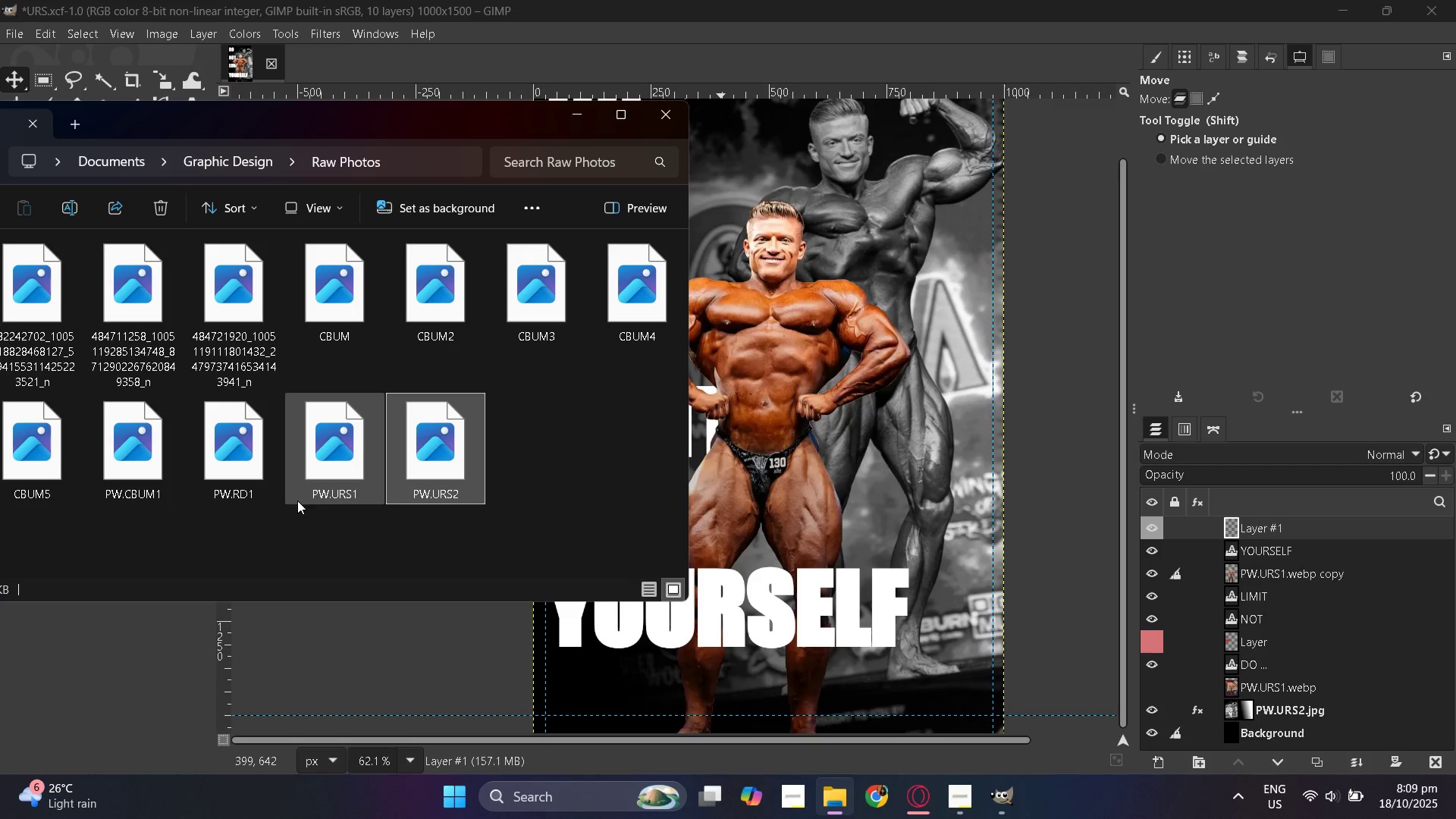 
left_click([921, 789])
 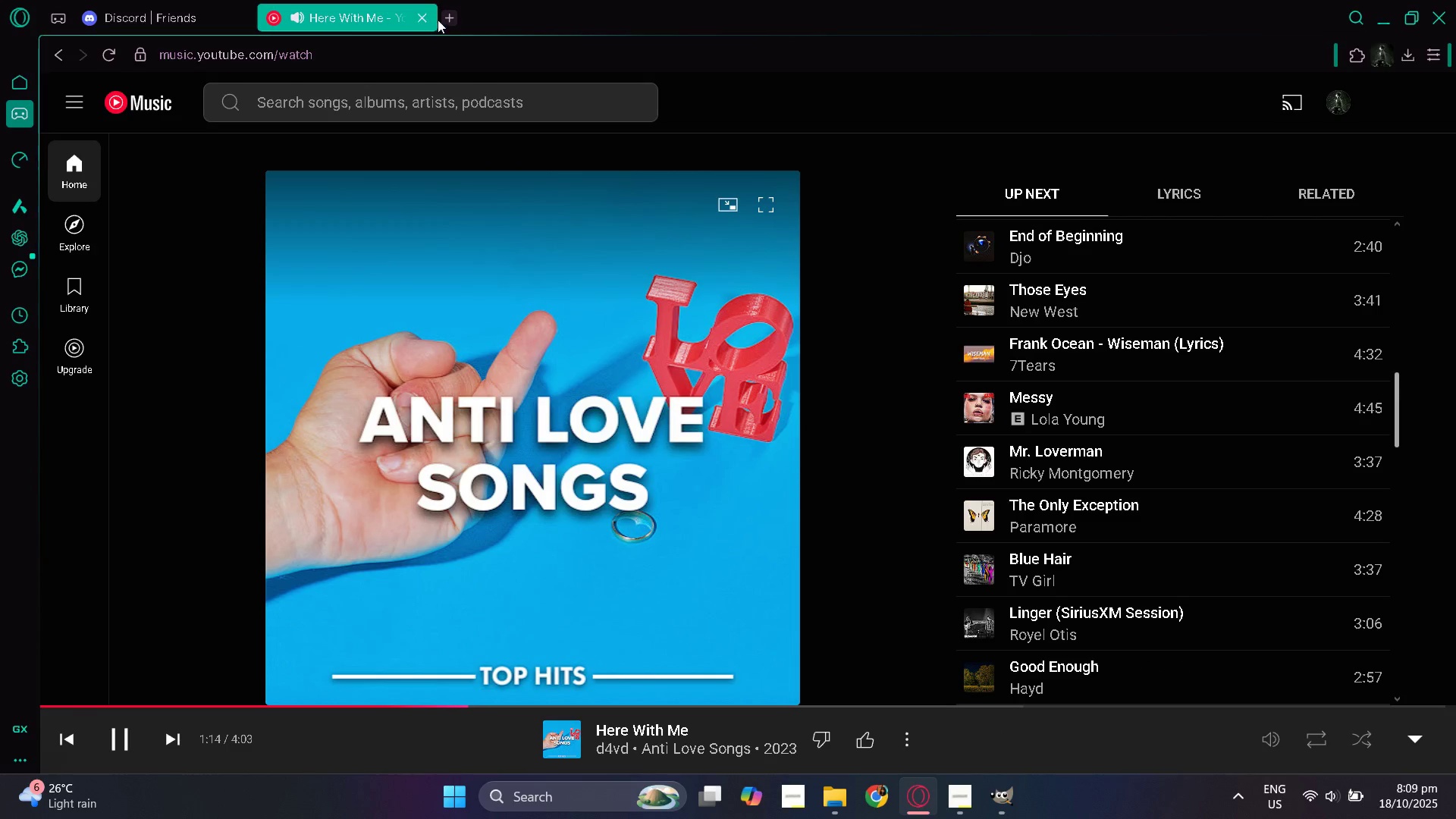 
left_click([450, 17])
 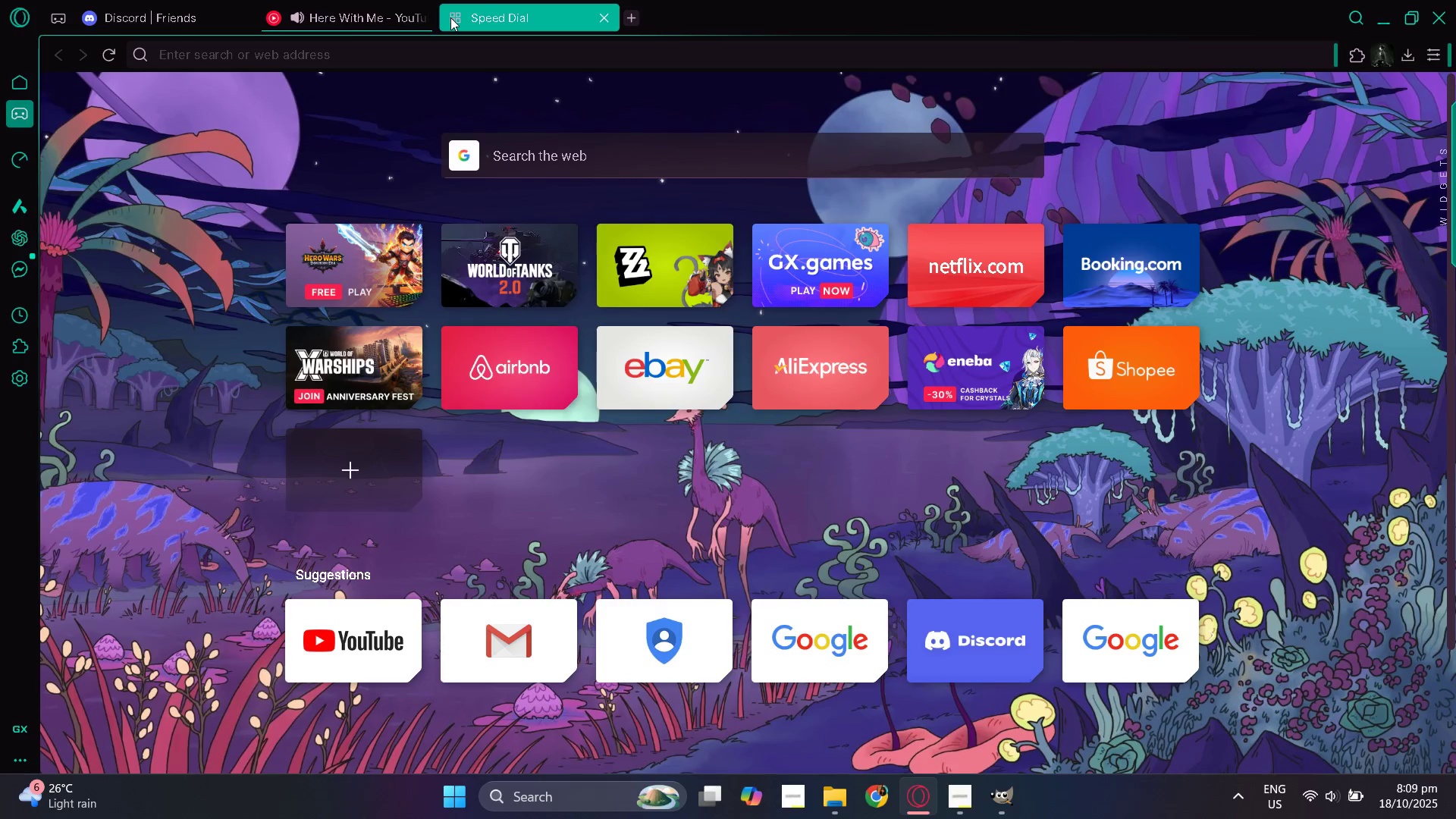 
type(paper )
key(Tab)
 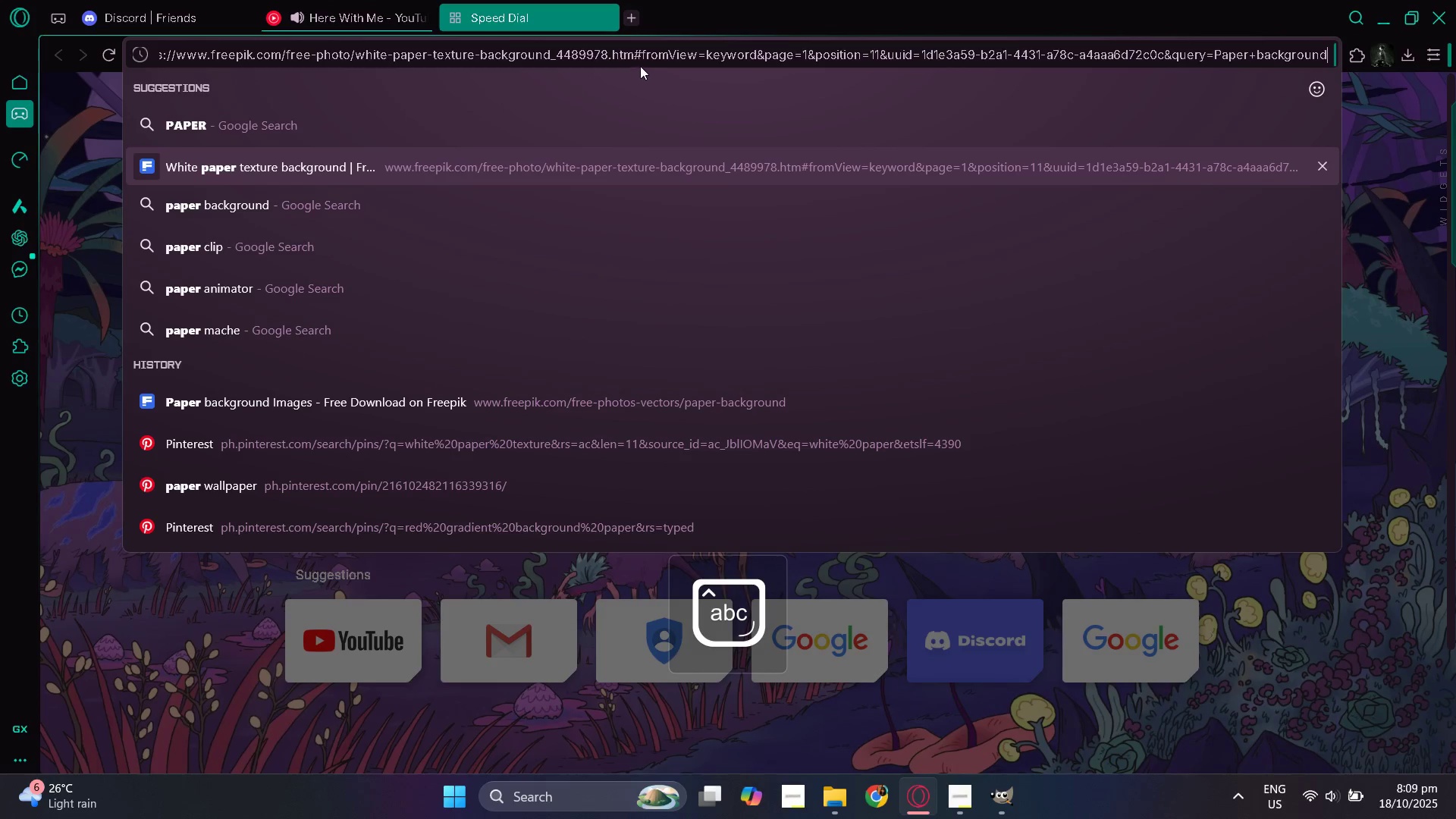 
double_click([634, 54])
 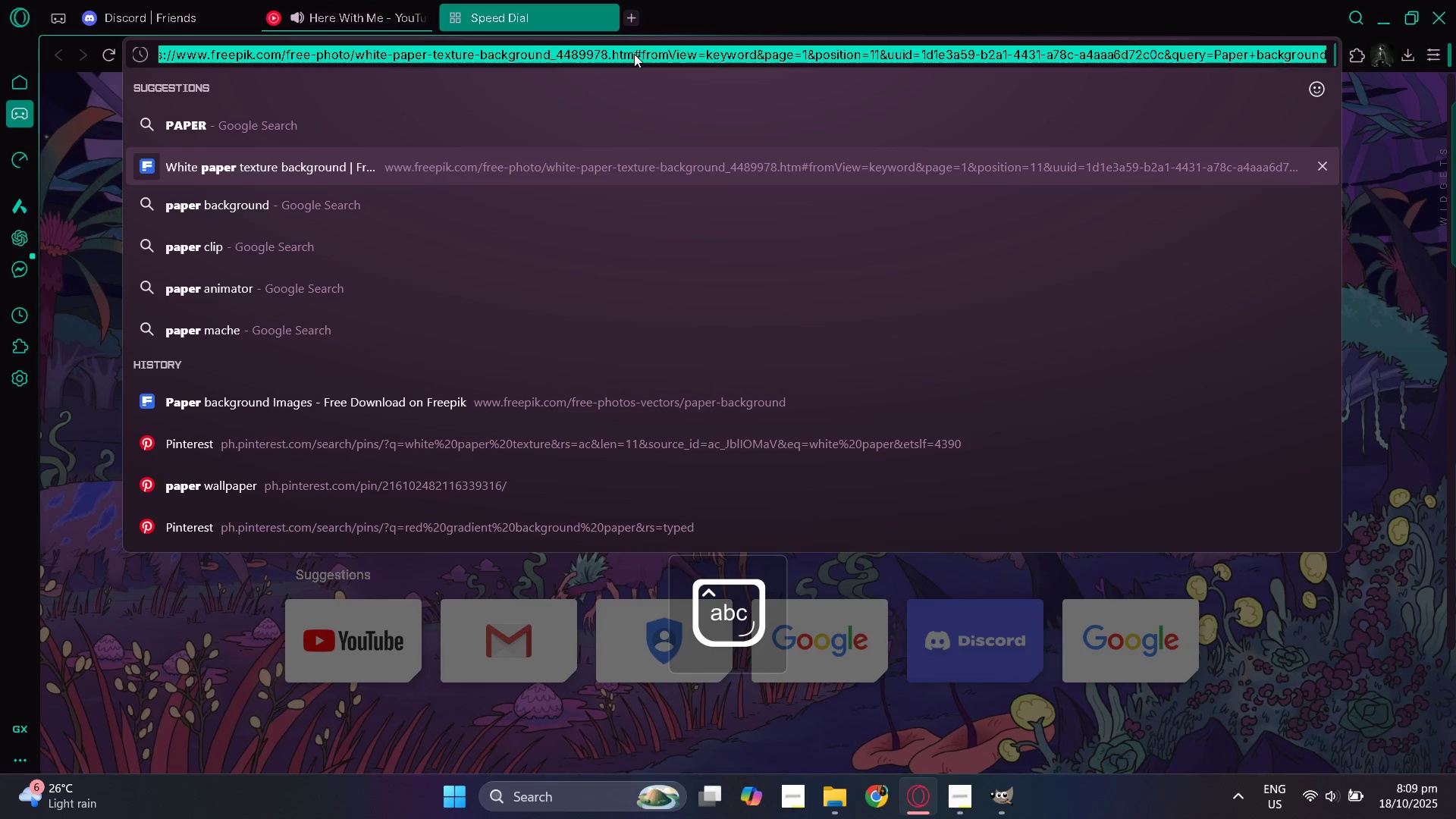 
triple_click([634, 54])
 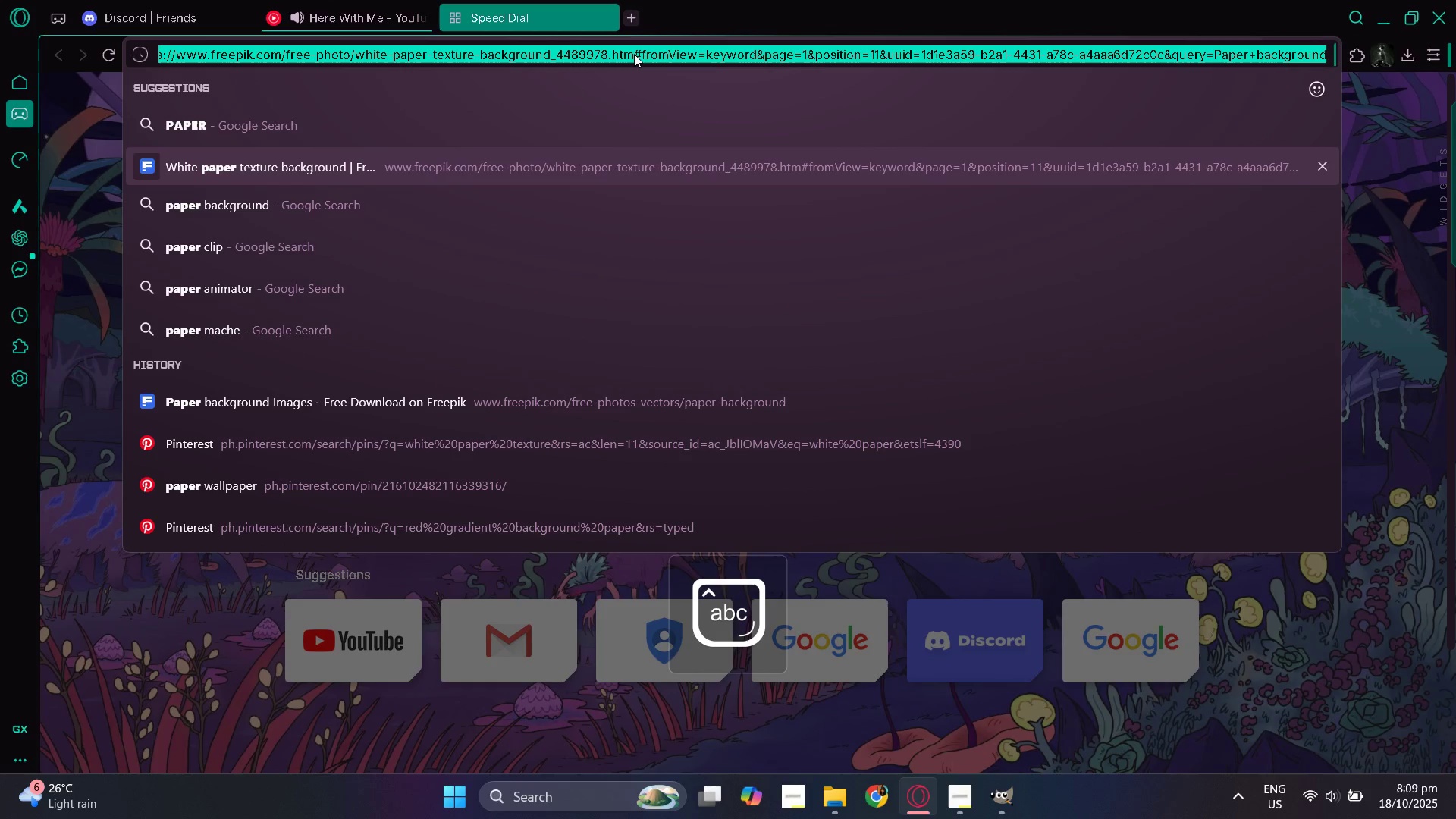 
type(P)
key(Backspace)
key(Backspace)
type([A[E)
key(Backspace)
key(Backspace)
key(Backspace)
key(Backspace)
key(Backspace)
key(Backspace)
type(PAPER GRADIENT)
 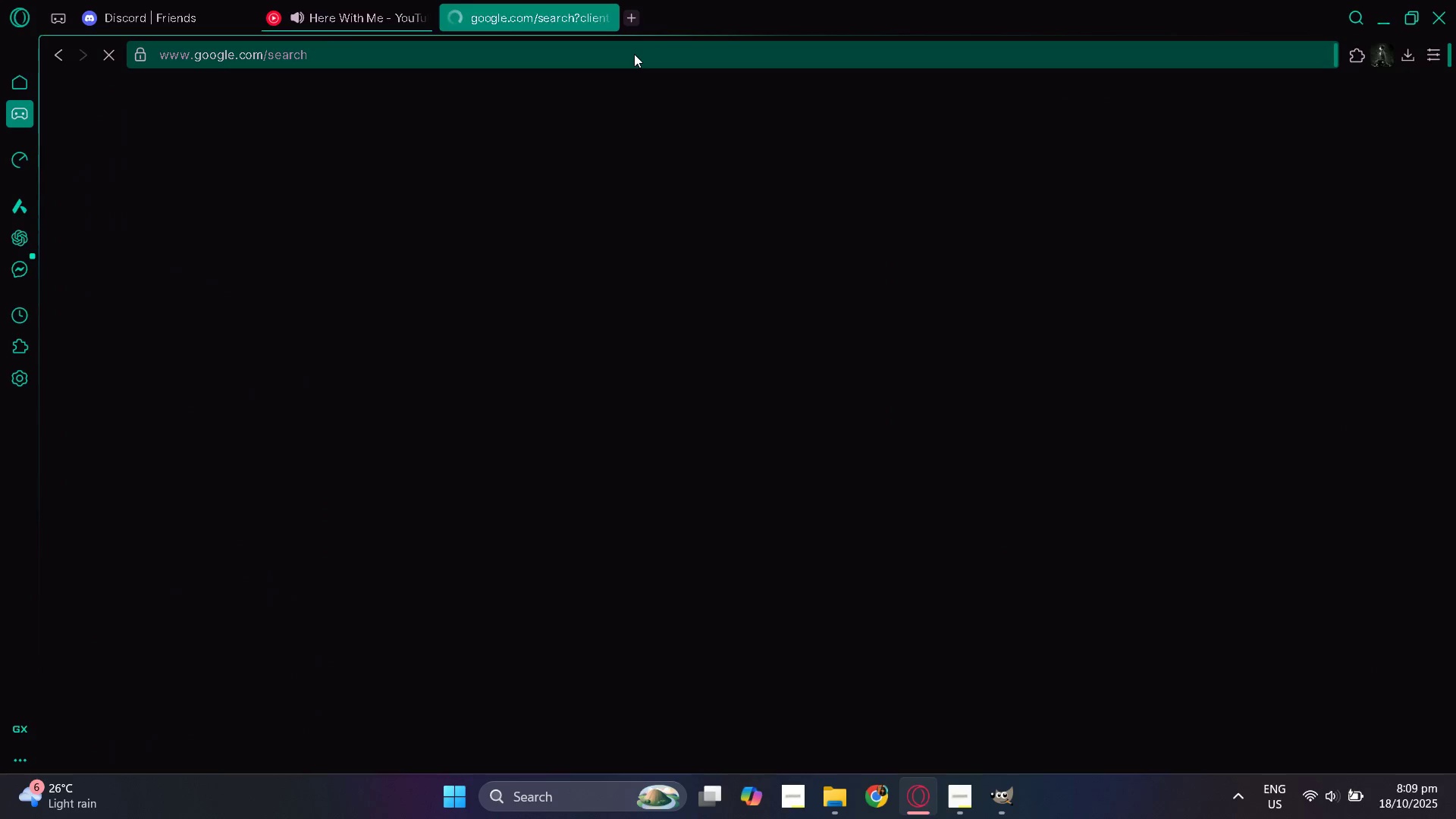 
hold_key(key=ControlLeft, duration=0.35)
 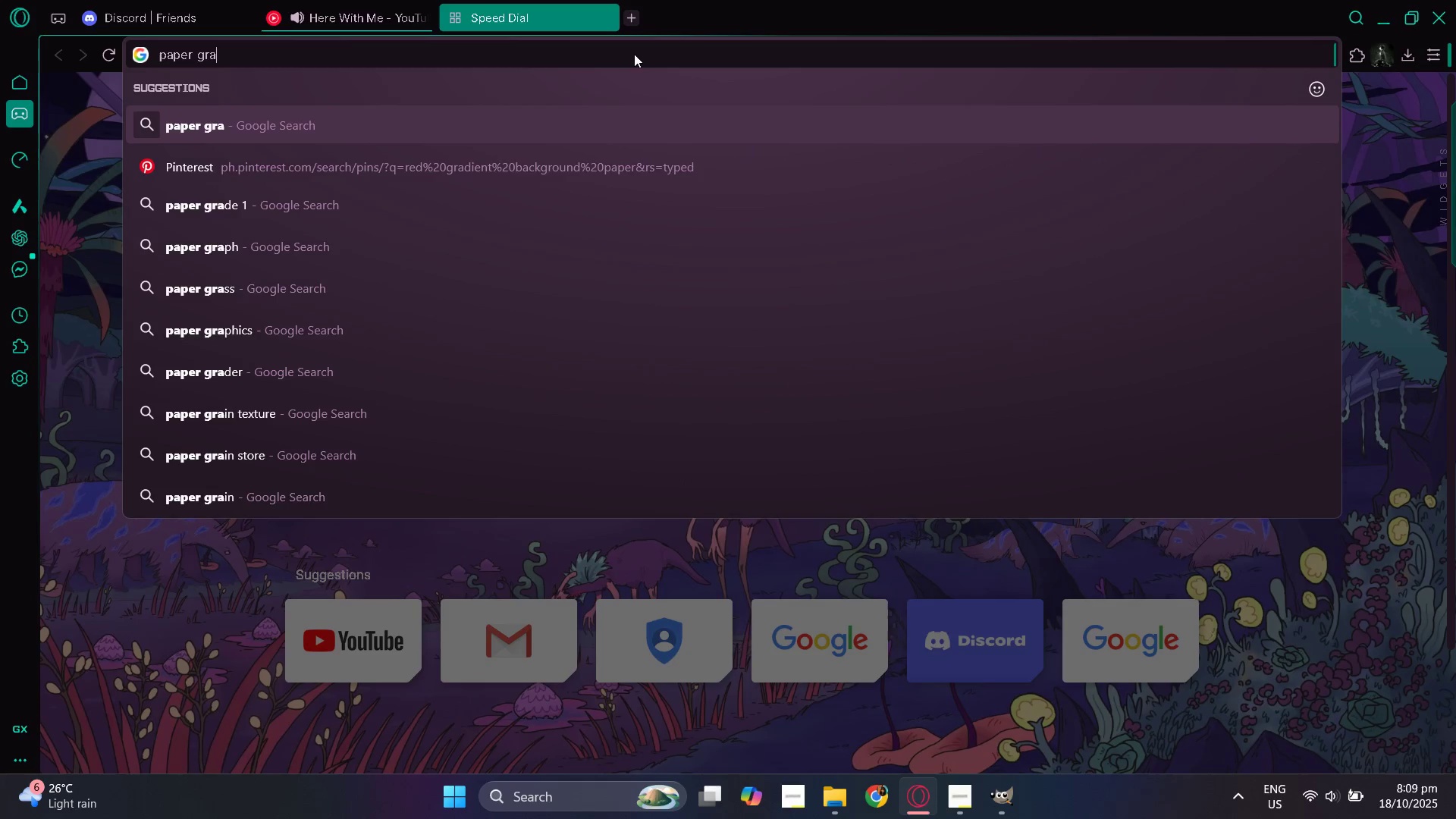 
key(Enter)
 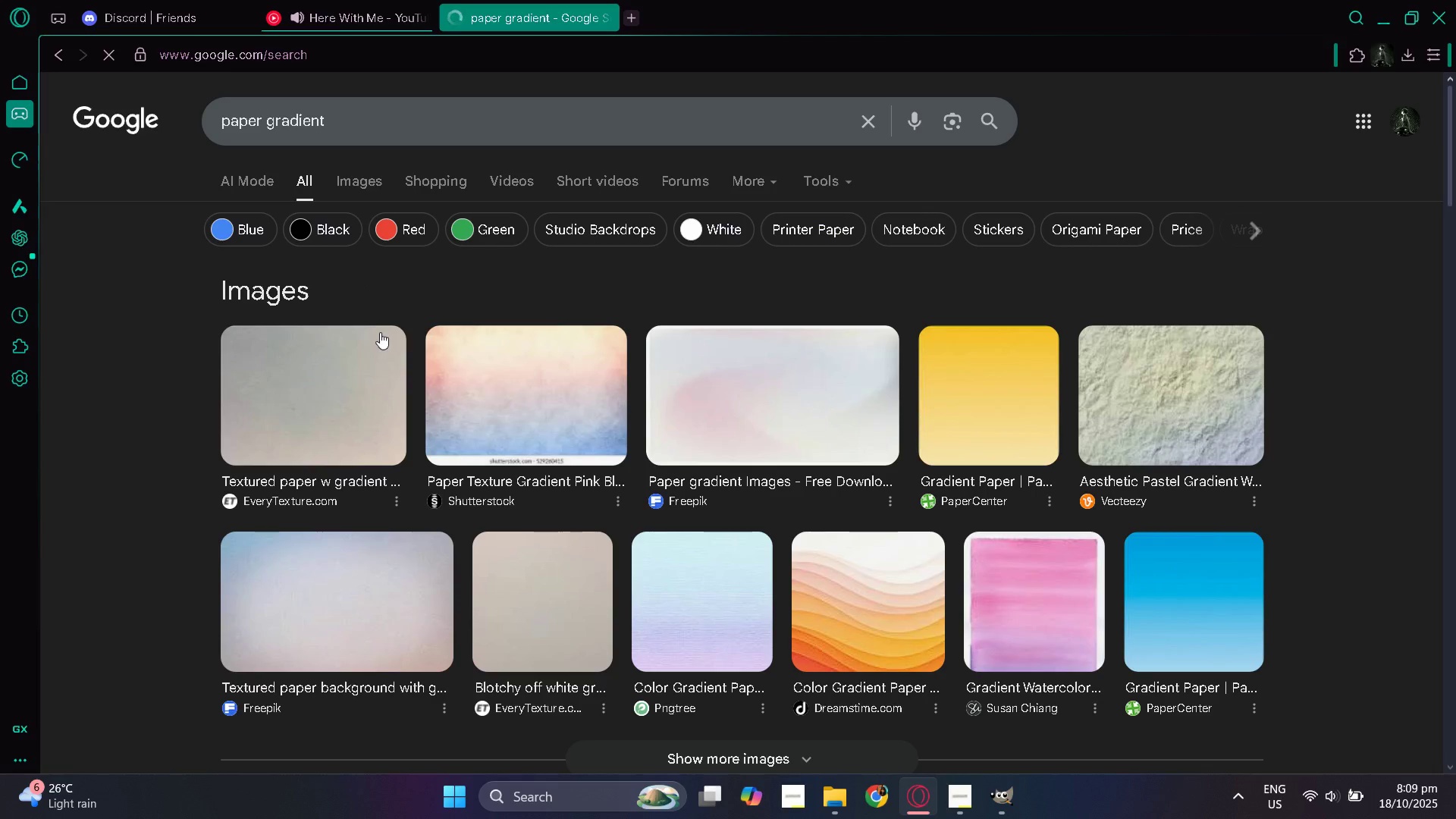 
scroll: coordinate [380, 332], scroll_direction: down, amount: 5.0
 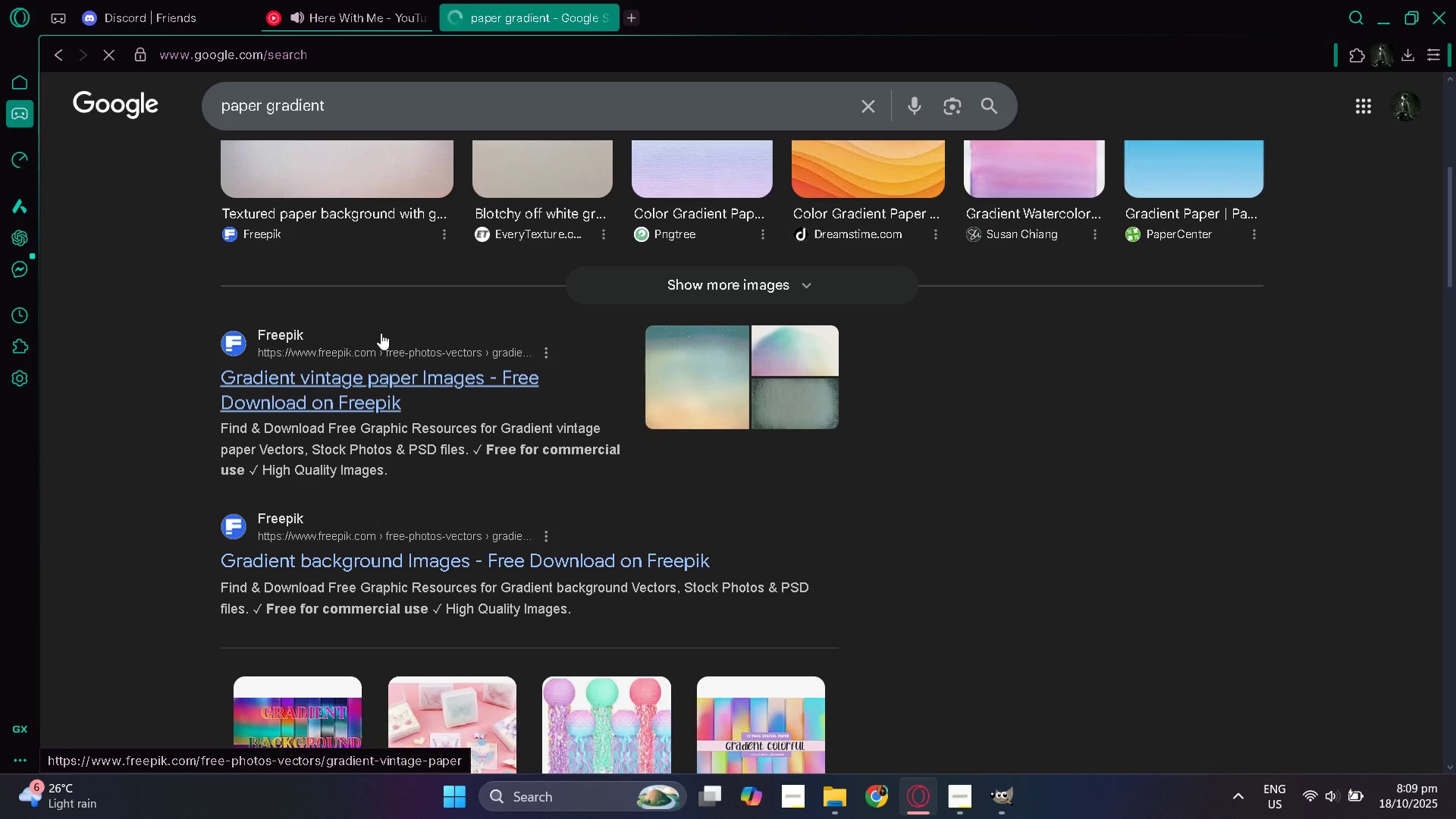 
scroll: coordinate [383, 334], scroll_direction: up, amount: 6.0
 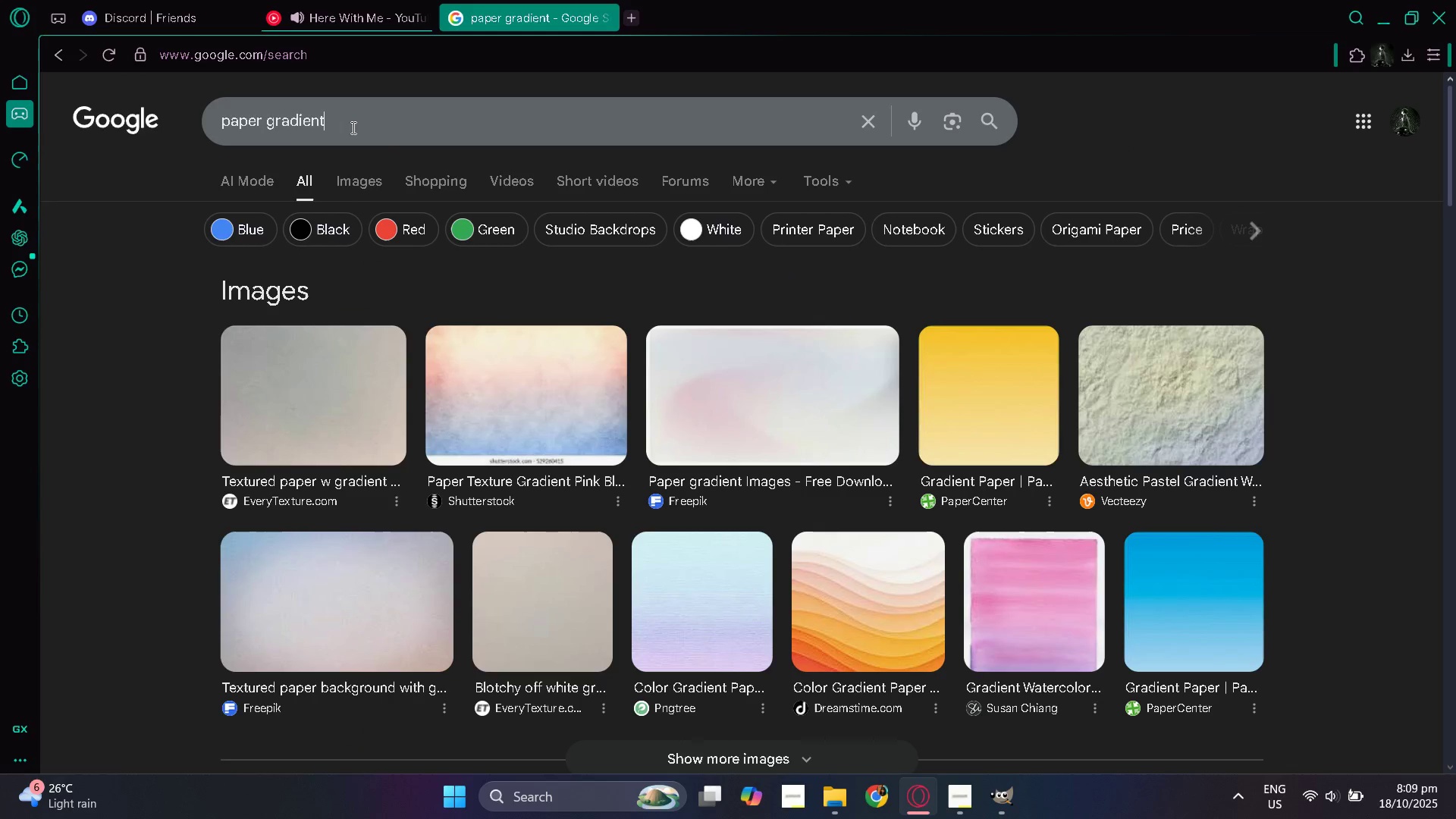 
double_click([352, 127])
 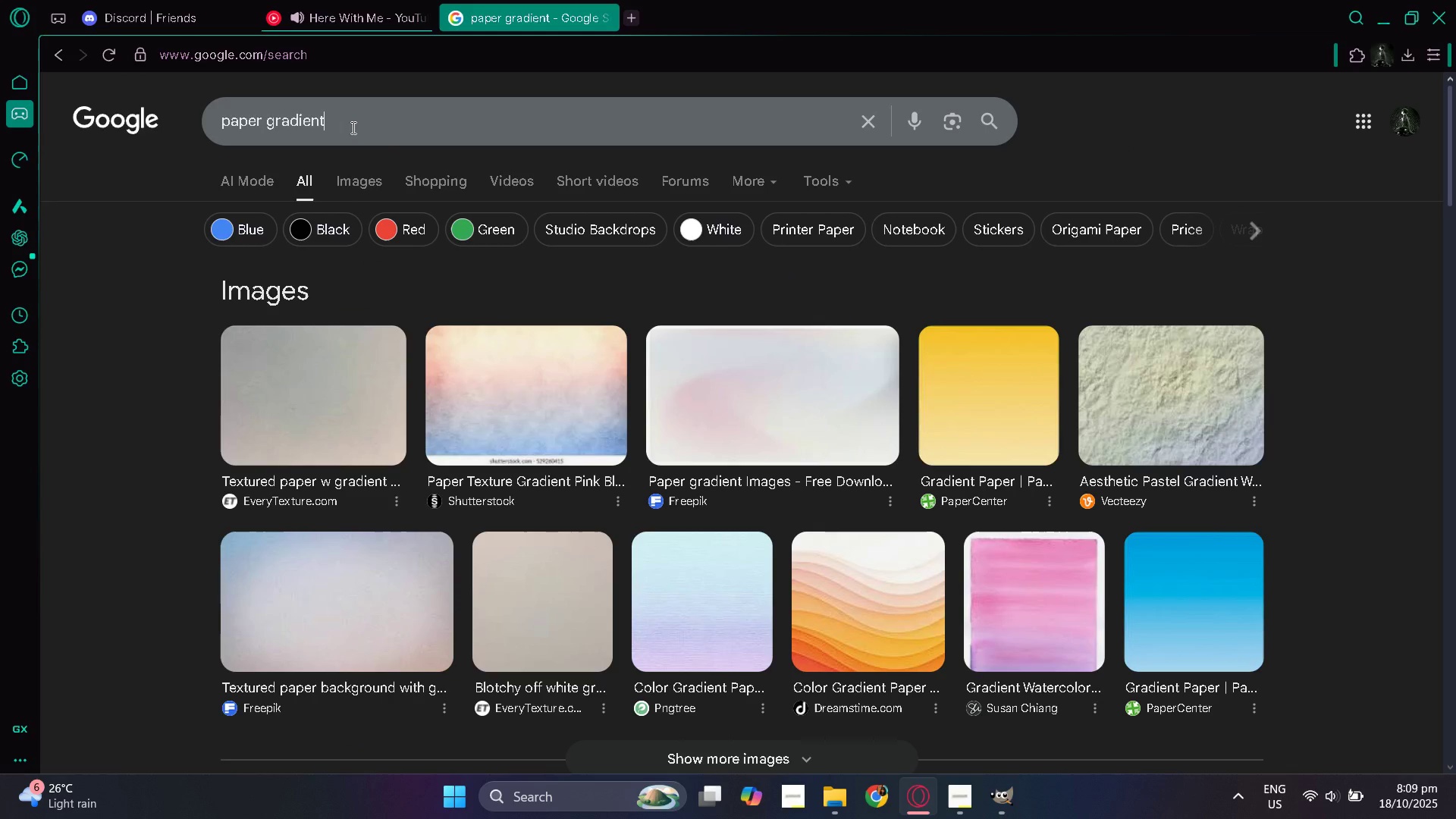 
triple_click([352, 127])
 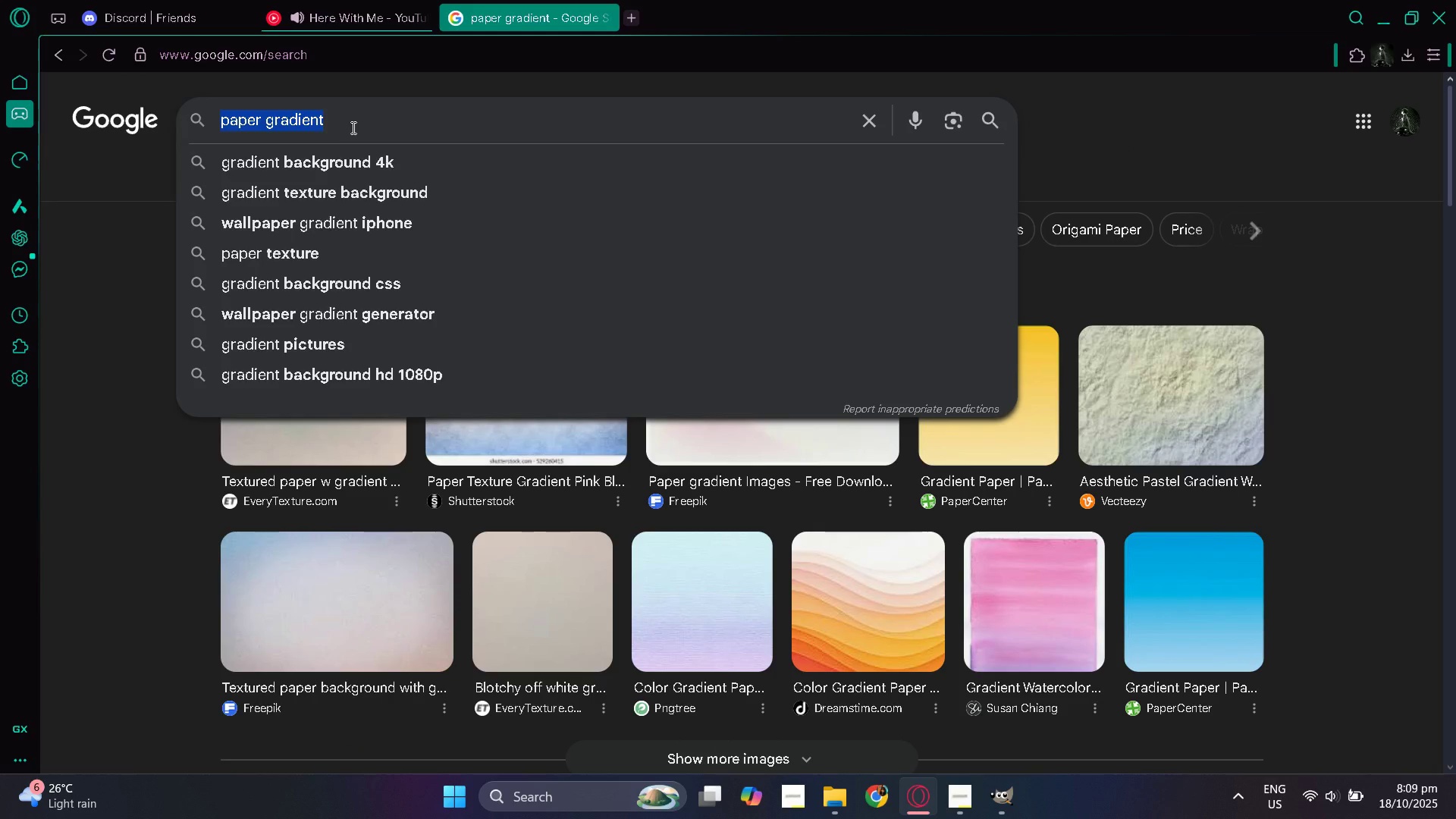 
type(PAPER BACK)
 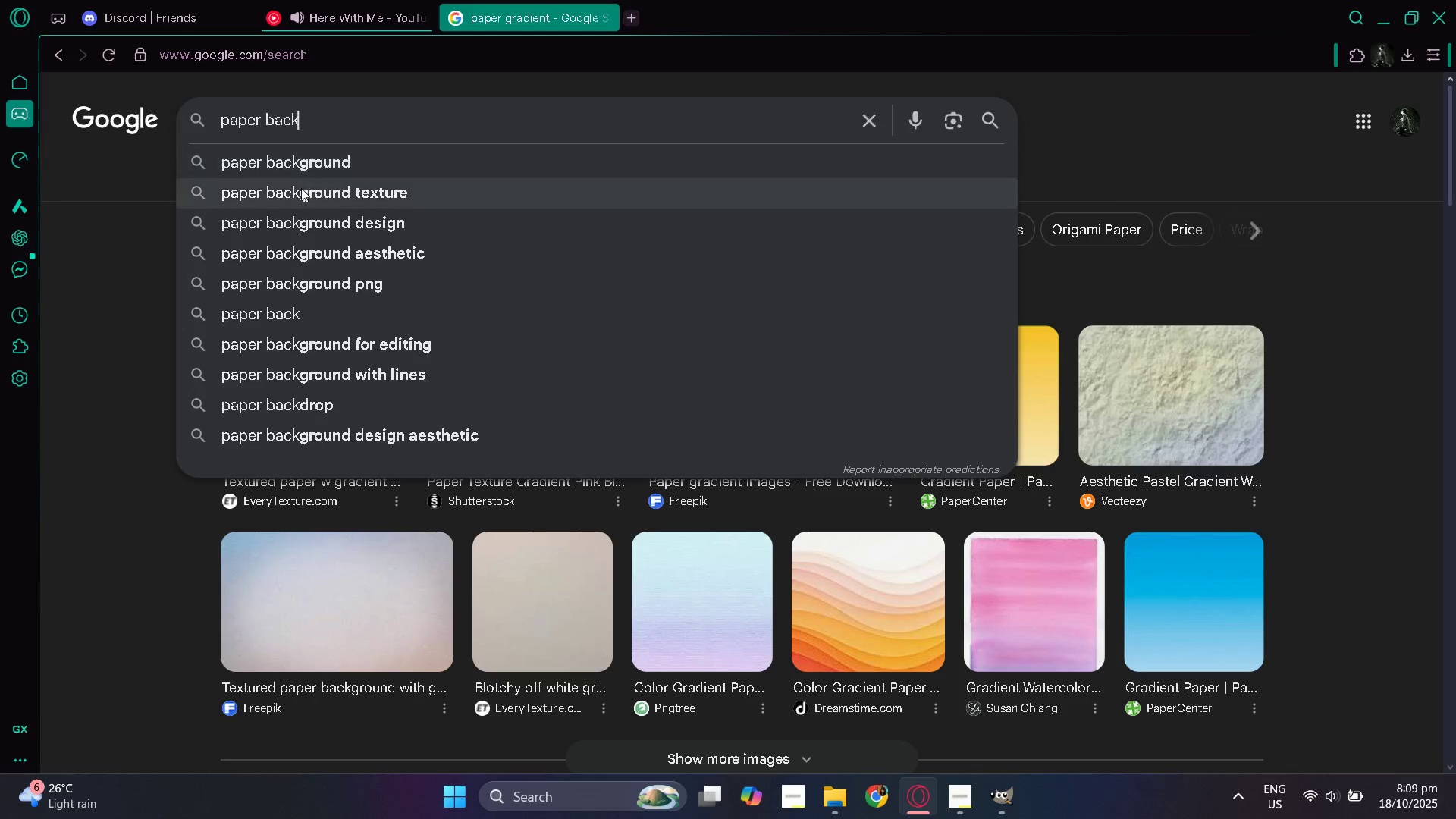 
left_click([305, 198])
 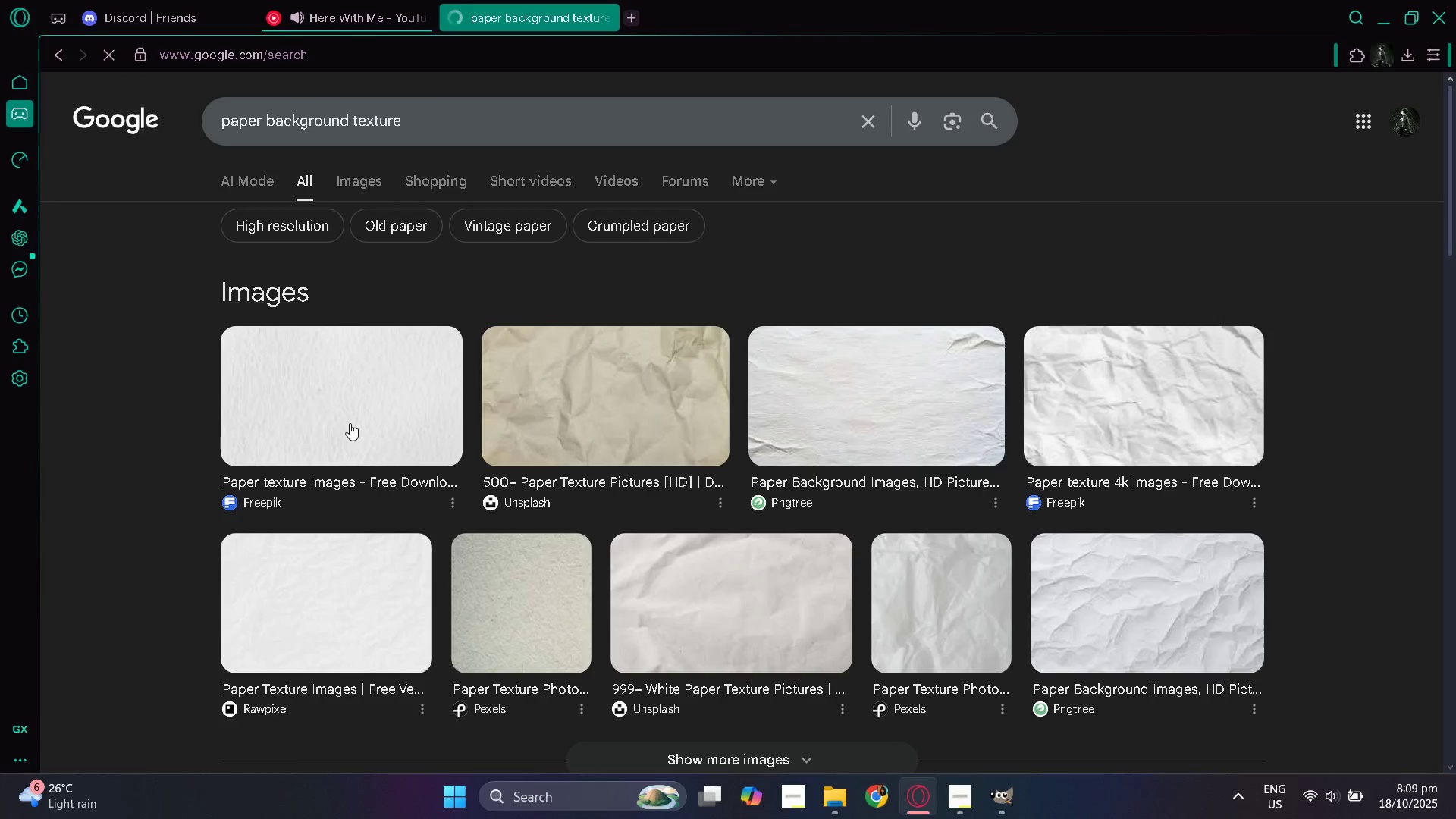 
scroll: coordinate [350, 423], scroll_direction: down, amount: 4.0
 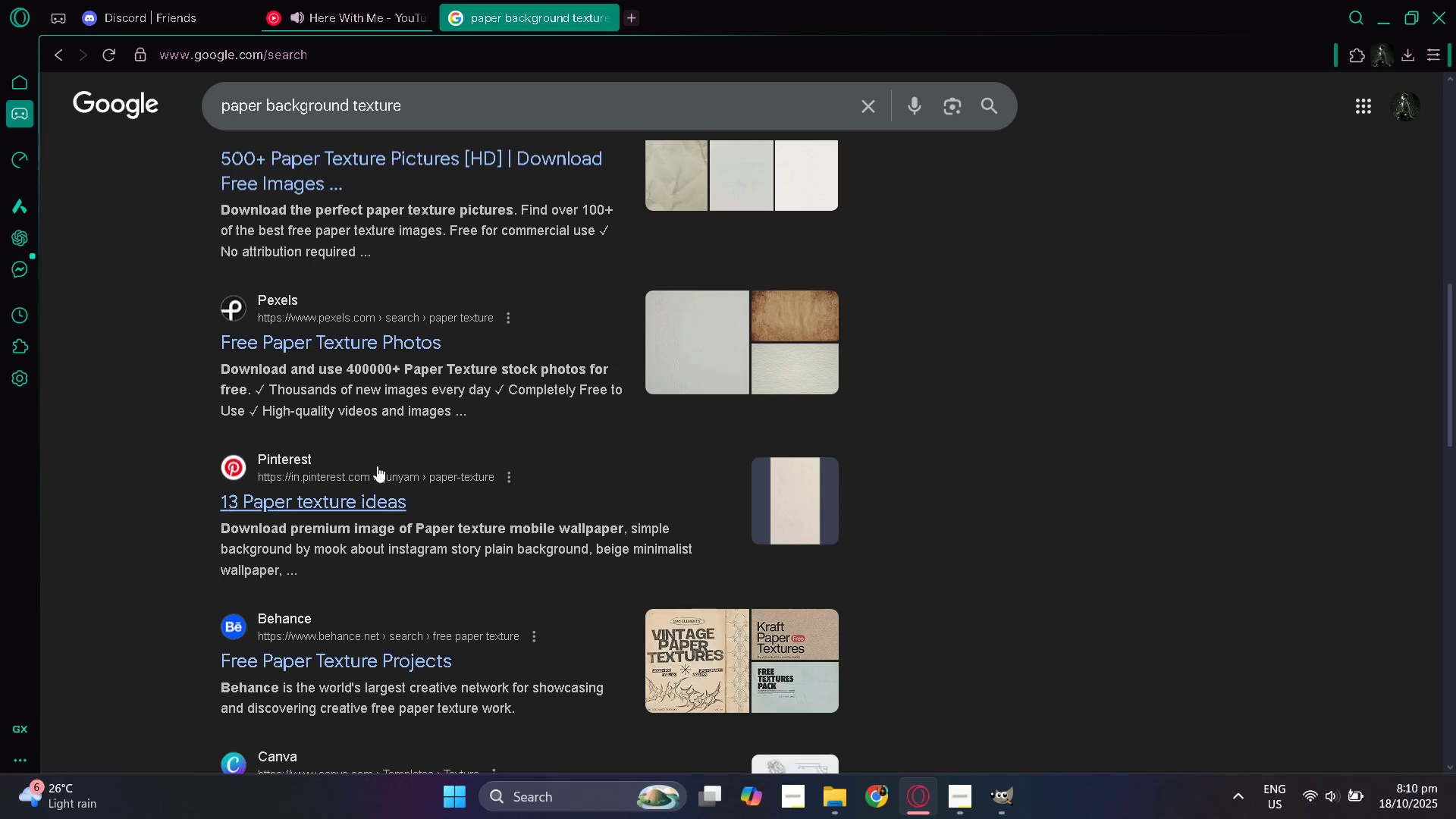 
left_click([325, 504])
 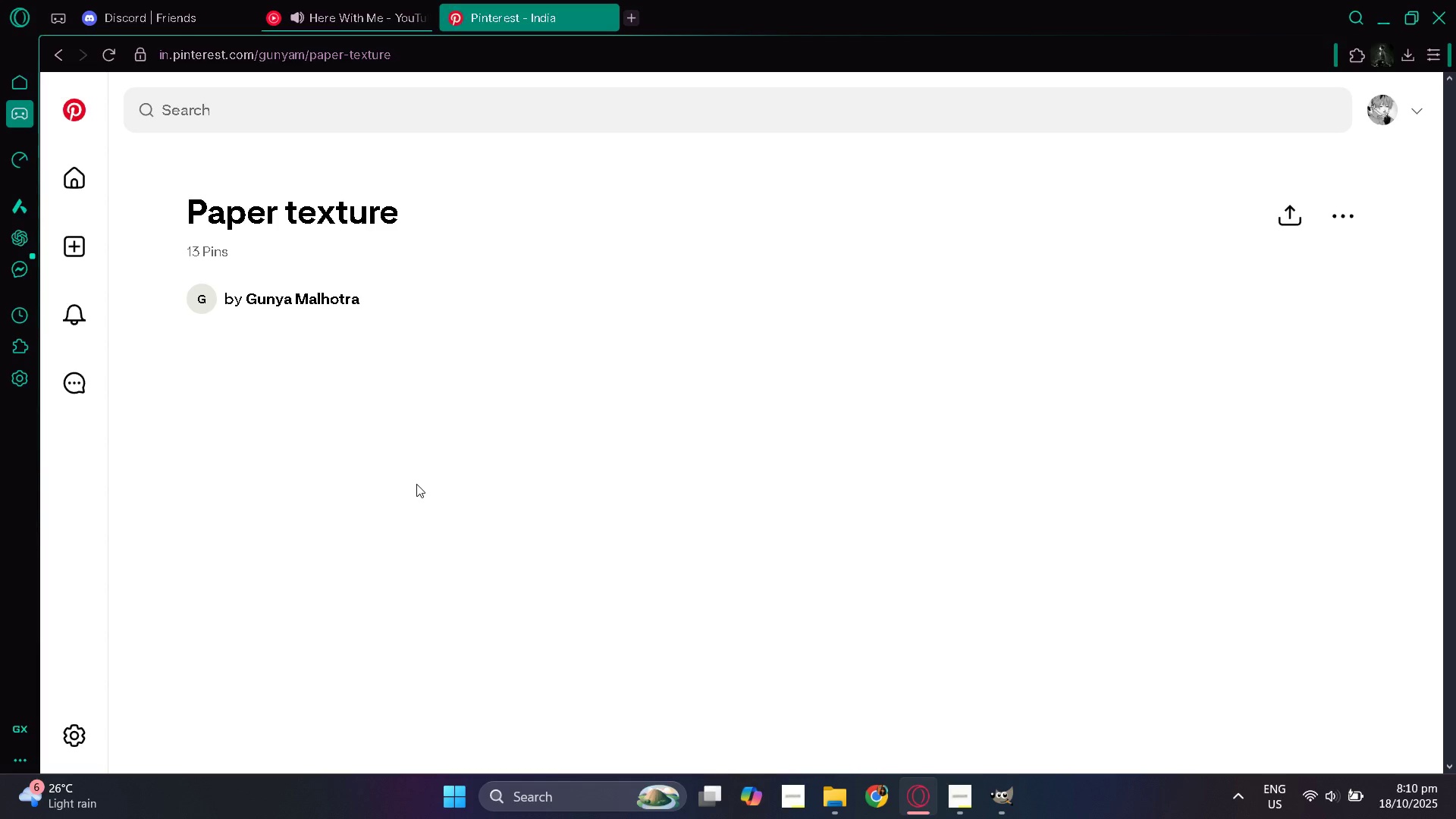 
scroll: coordinate [416, 484], scroll_direction: down, amount: 2.0
 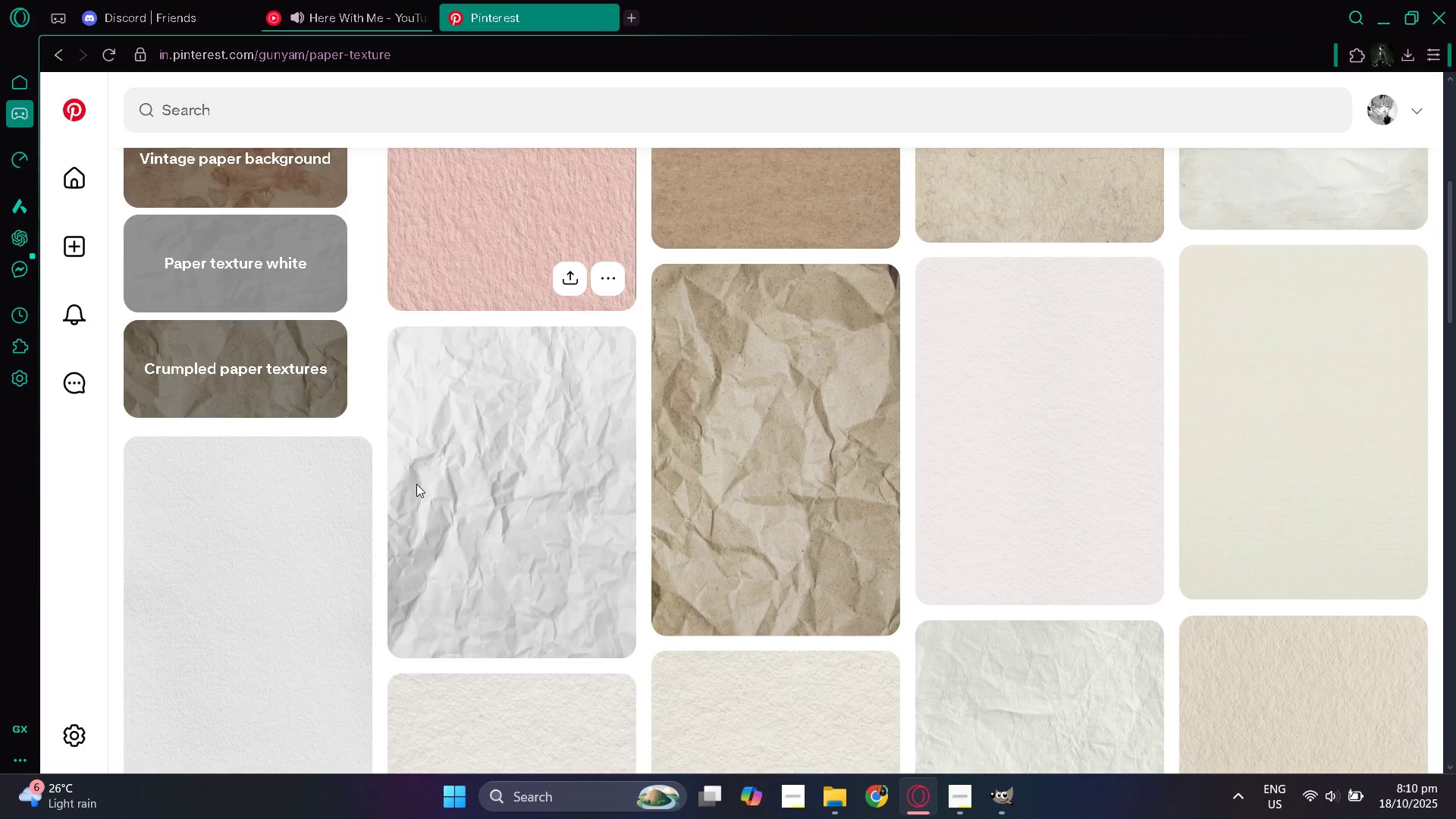 
scroll: coordinate [416, 484], scroll_direction: up, amount: 3.0
 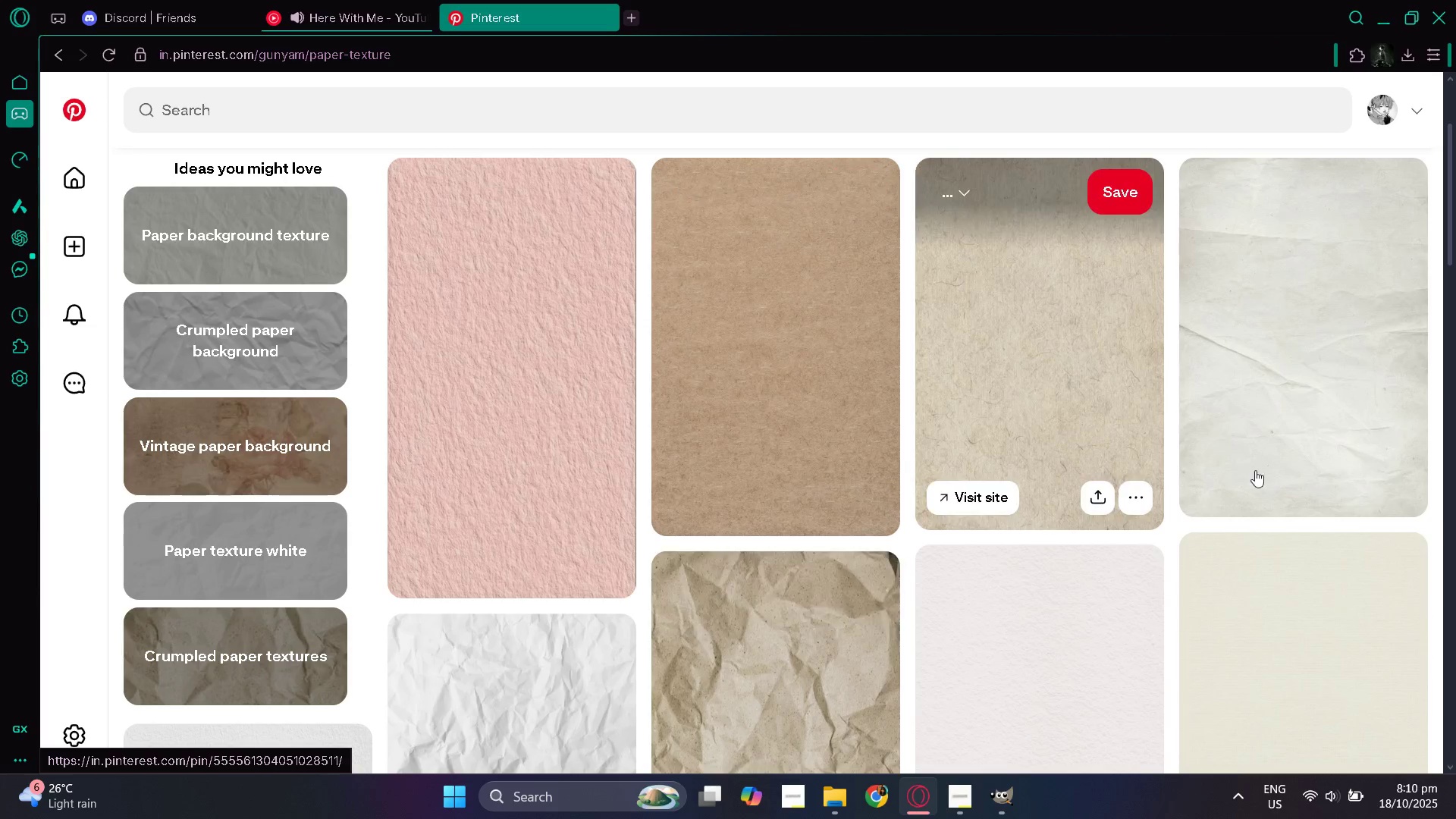 
left_click([1374, 360])
 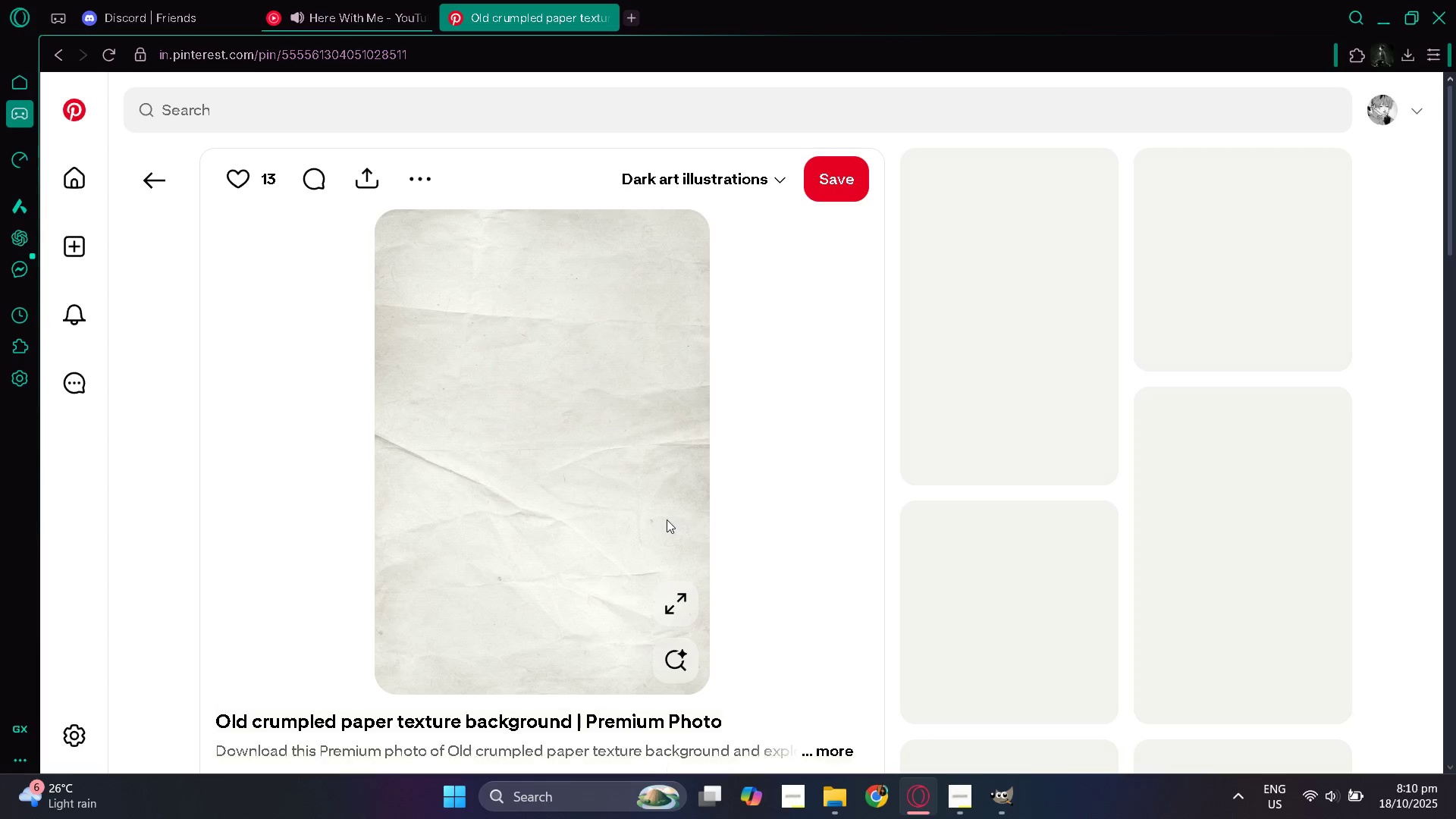 
right_click([582, 526])
 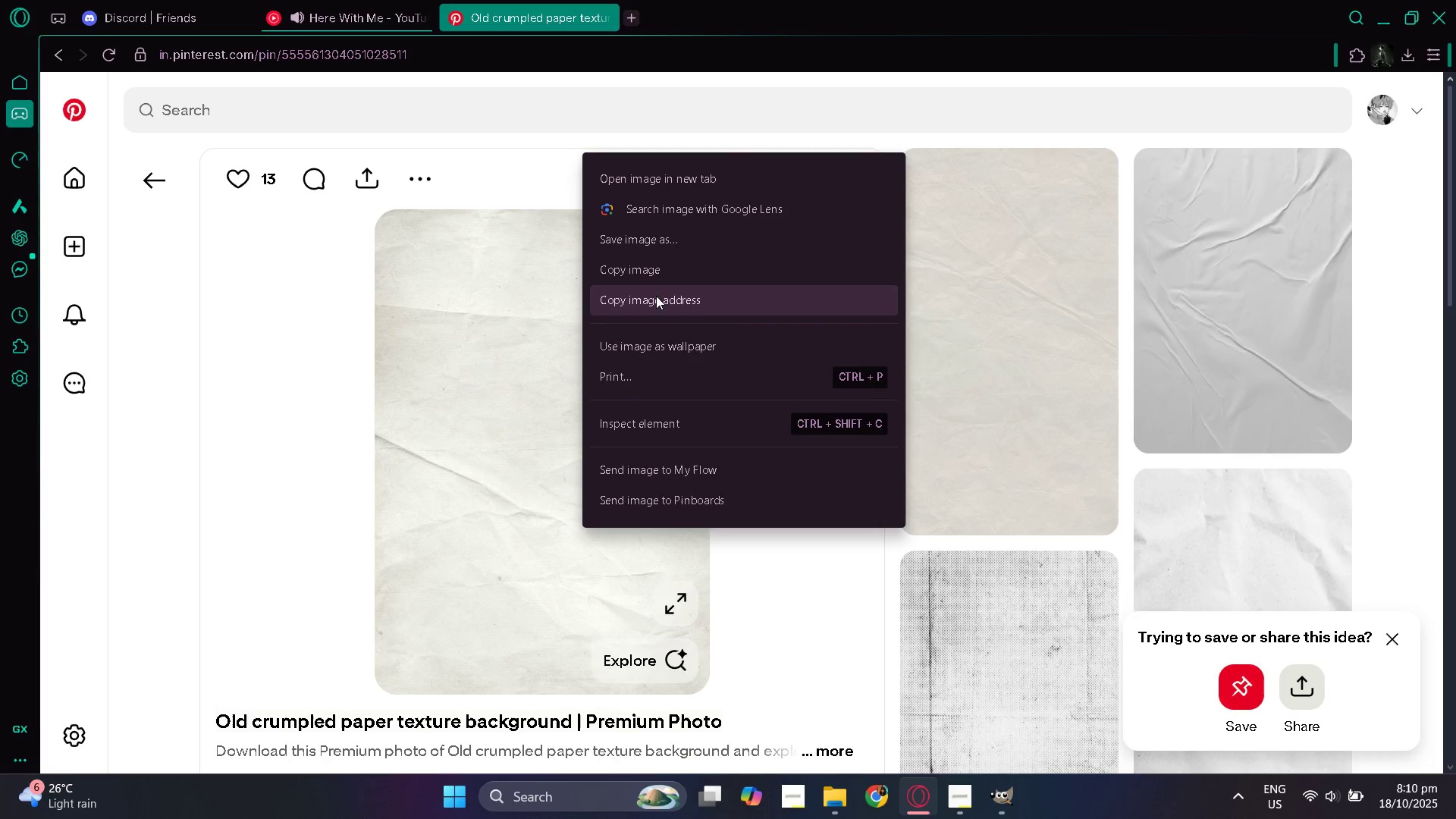 
left_click([660, 281])
 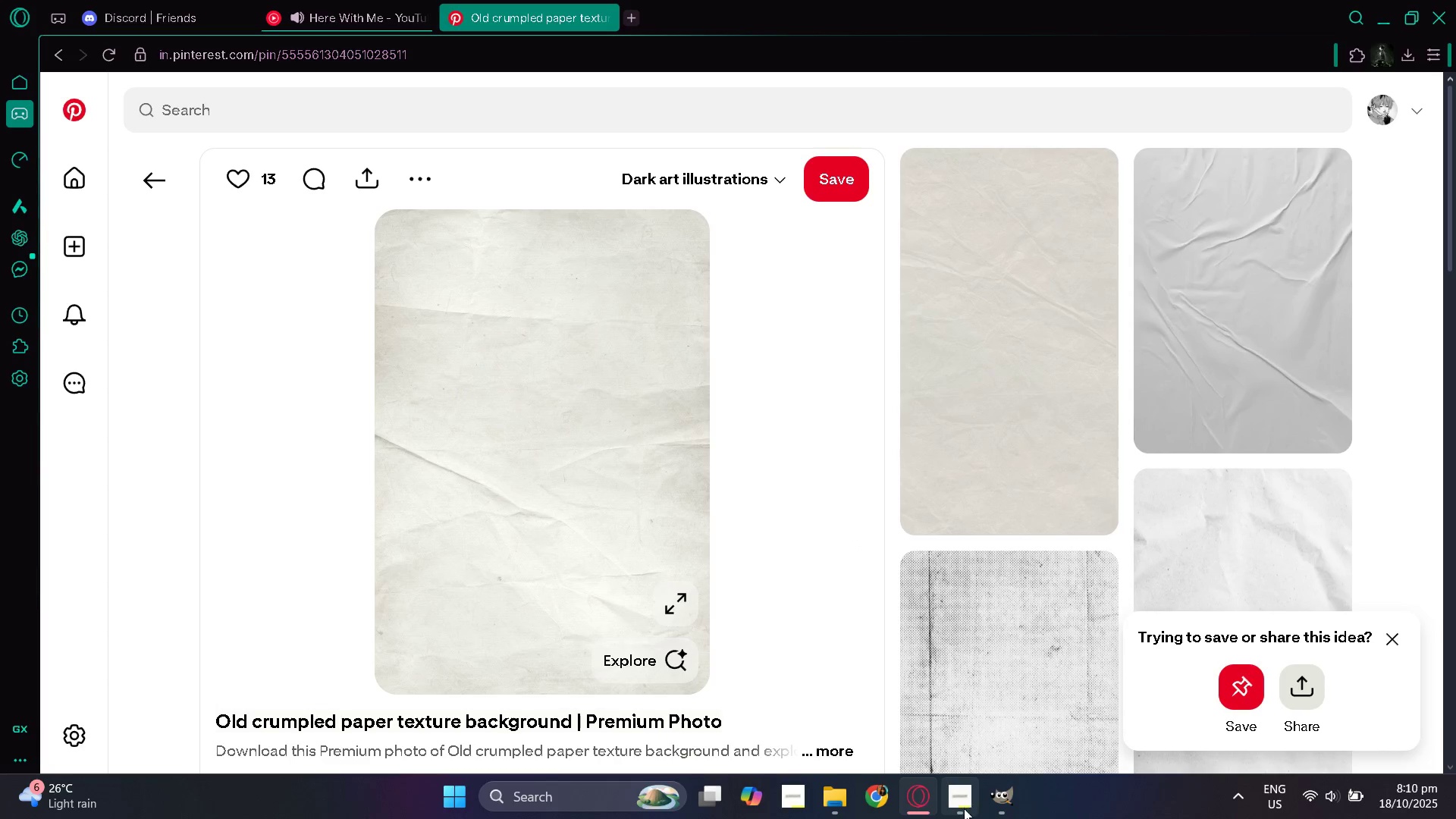 
left_click([990, 810])
 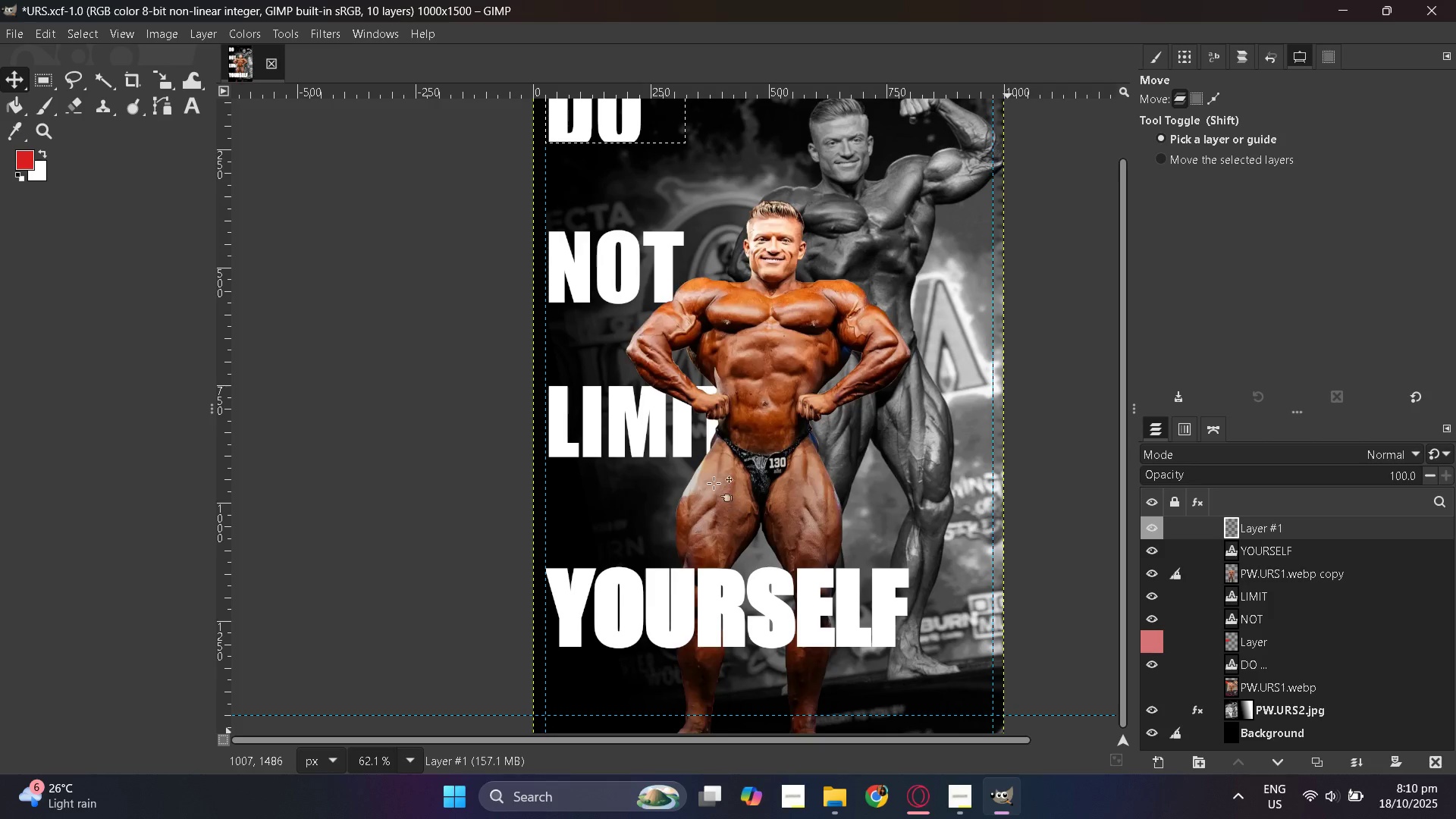 
right_click([714, 482])
 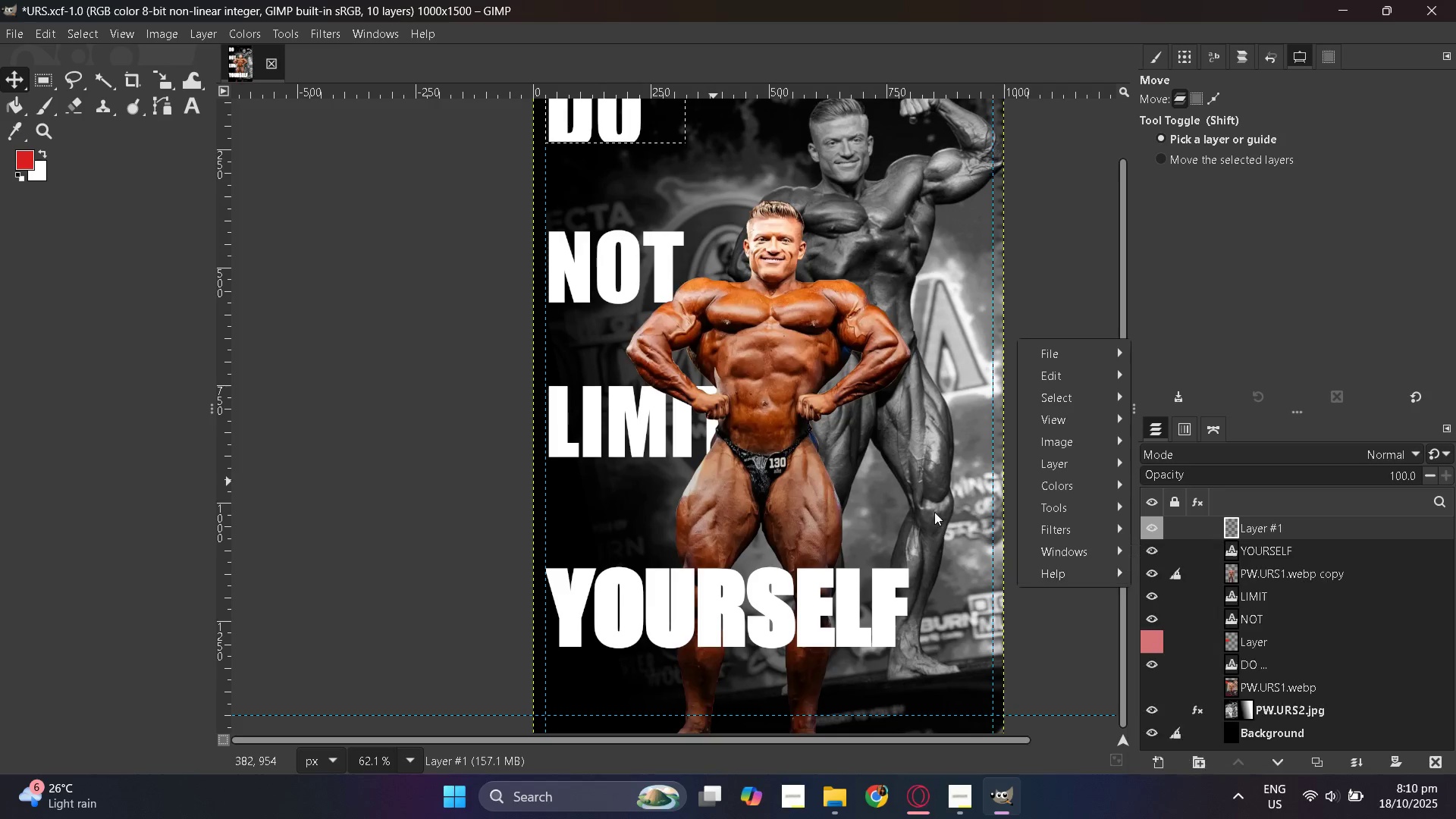 
right_click([835, 385])
 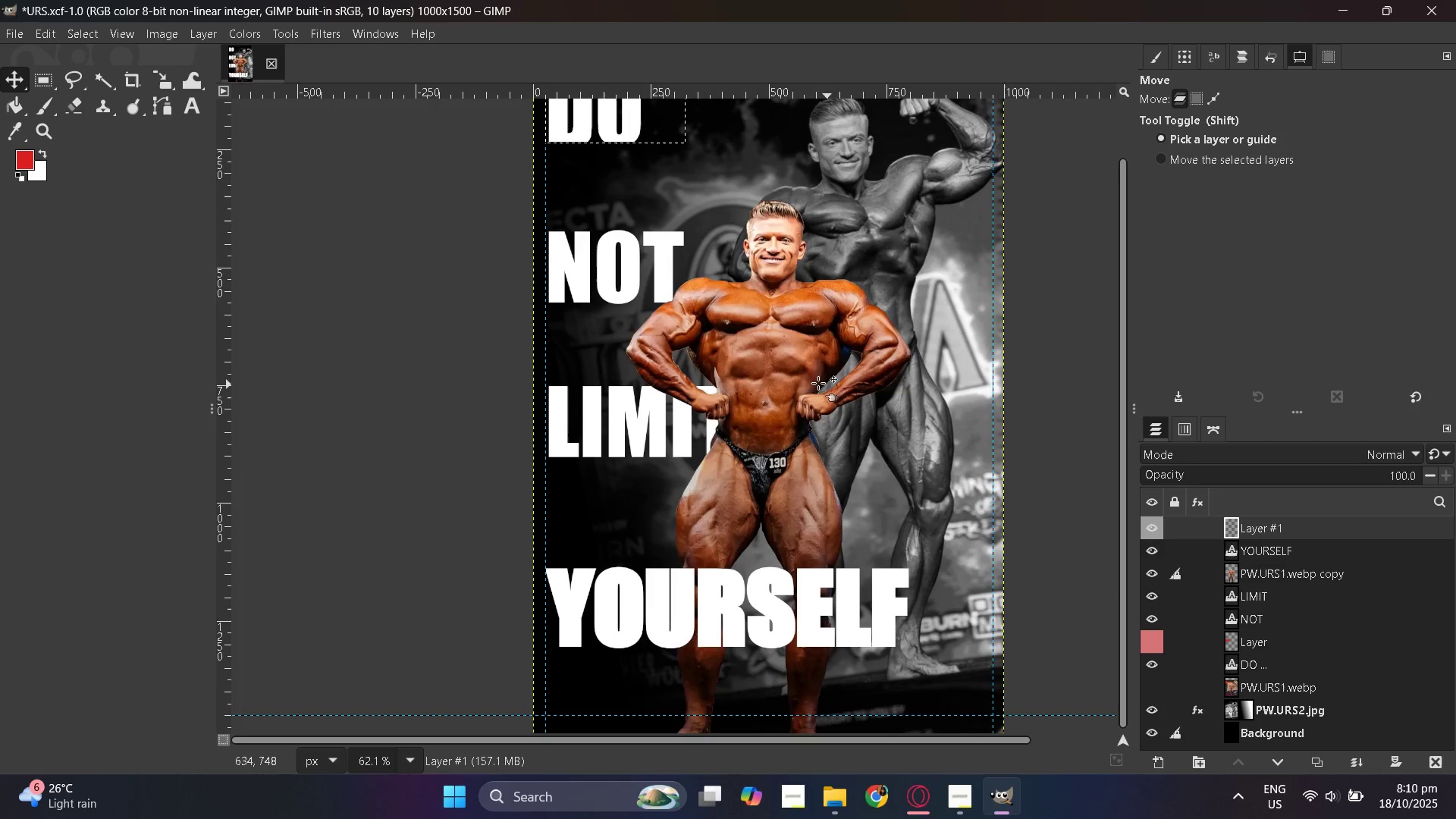 
right_click([805, 377])
 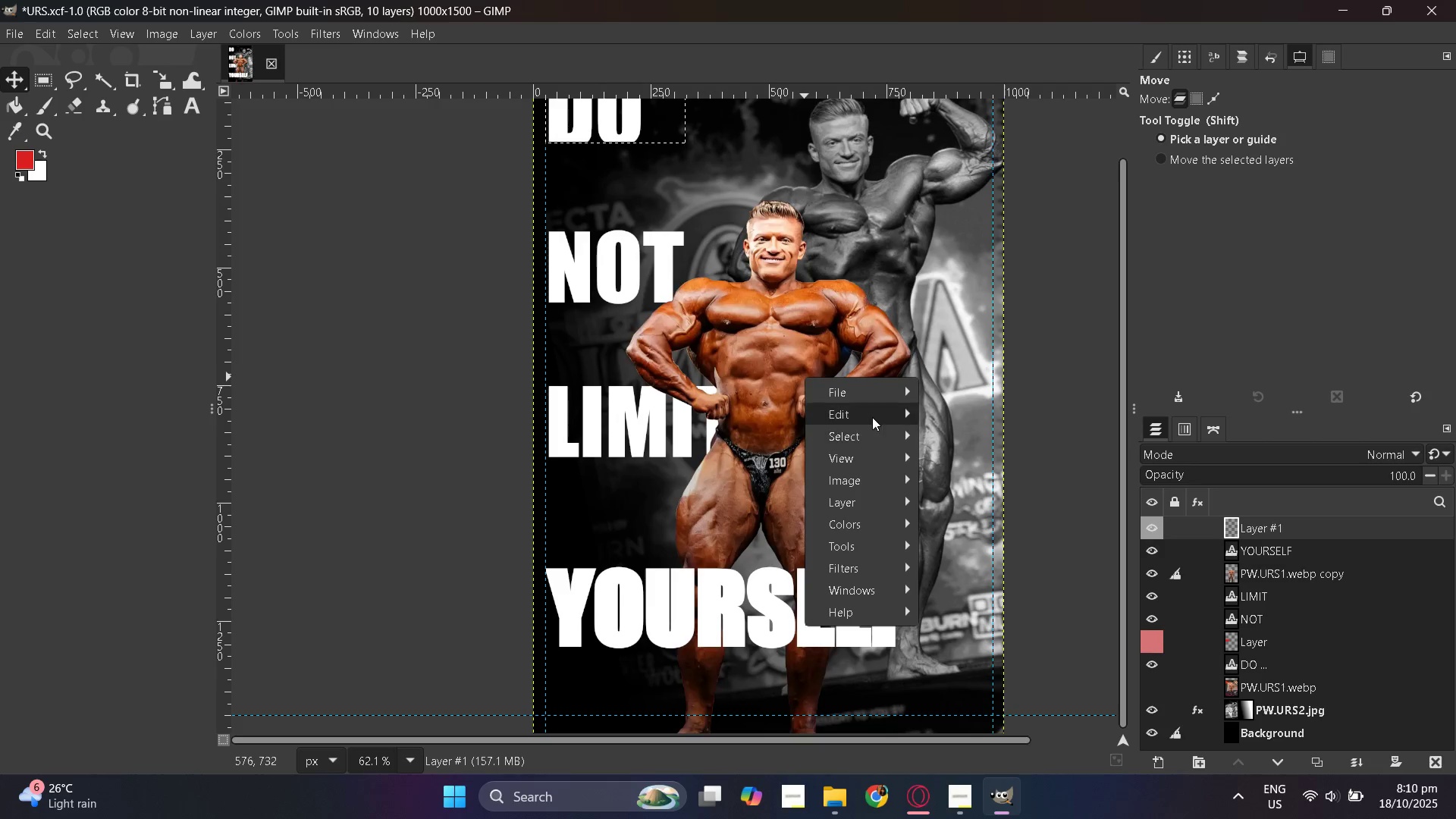 
left_click([715, 322])
 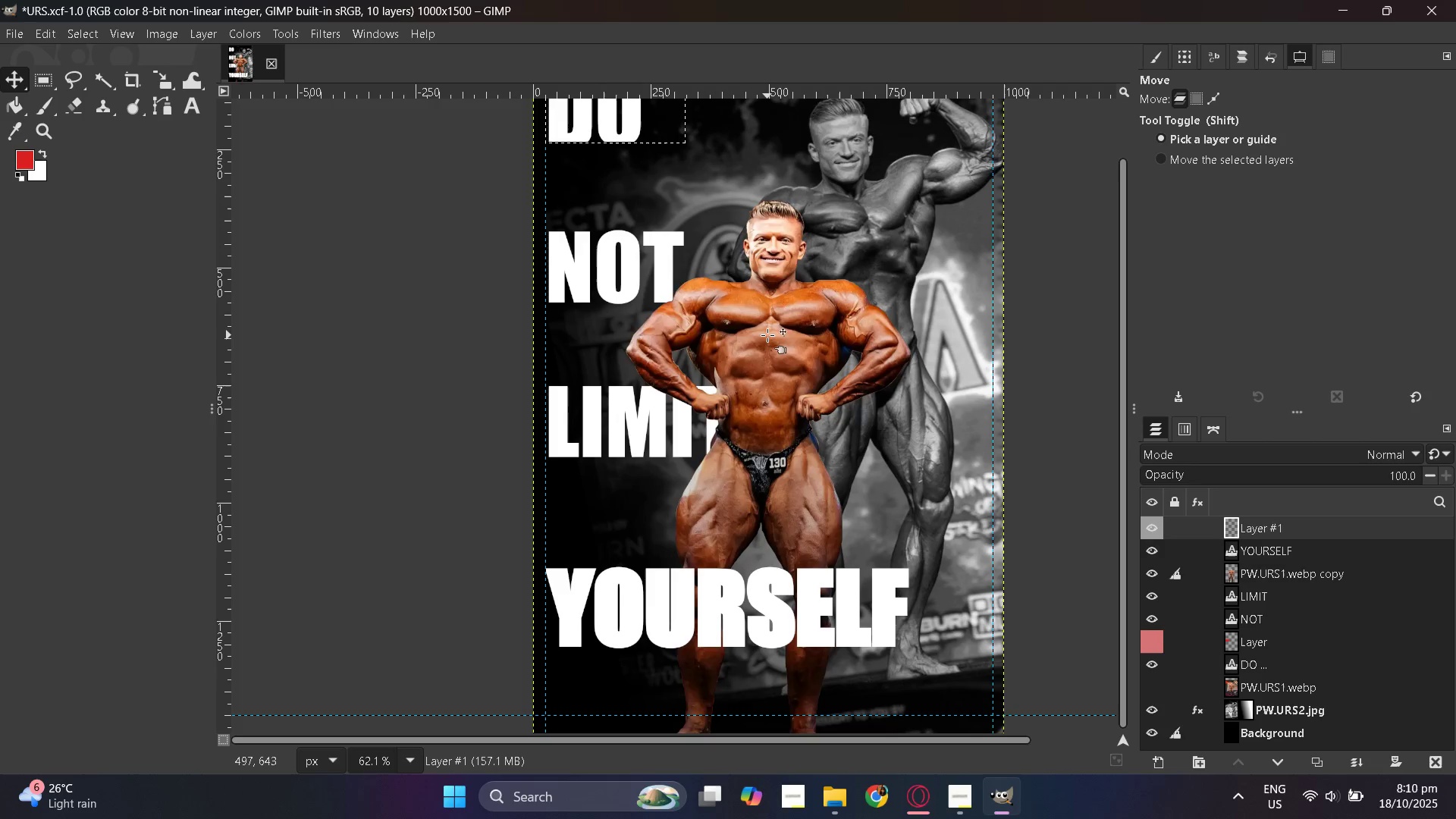 
left_click_drag(start_coordinate=[767, 340], to_coordinate=[770, 353])
 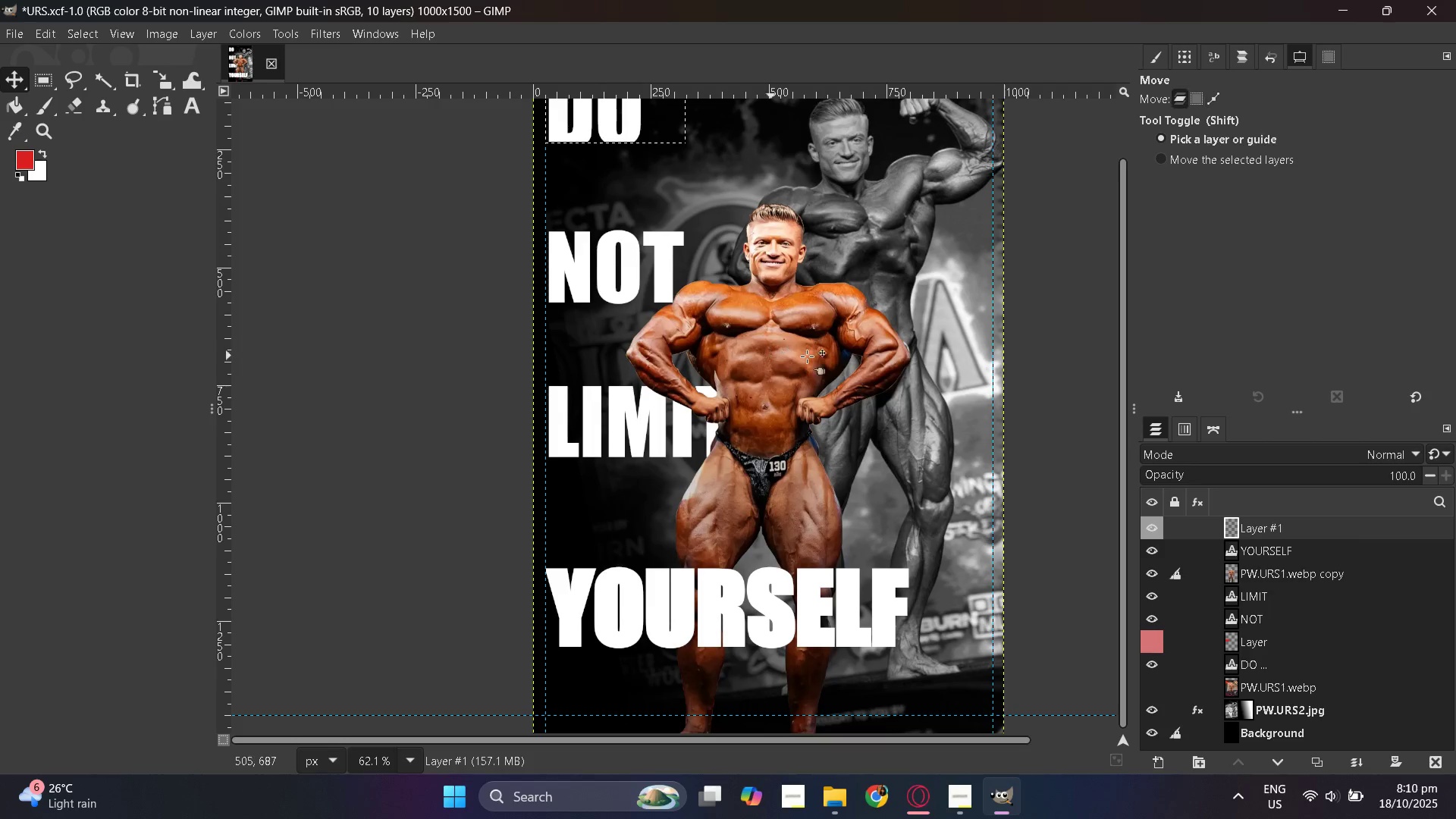 
key(Control+Z)
 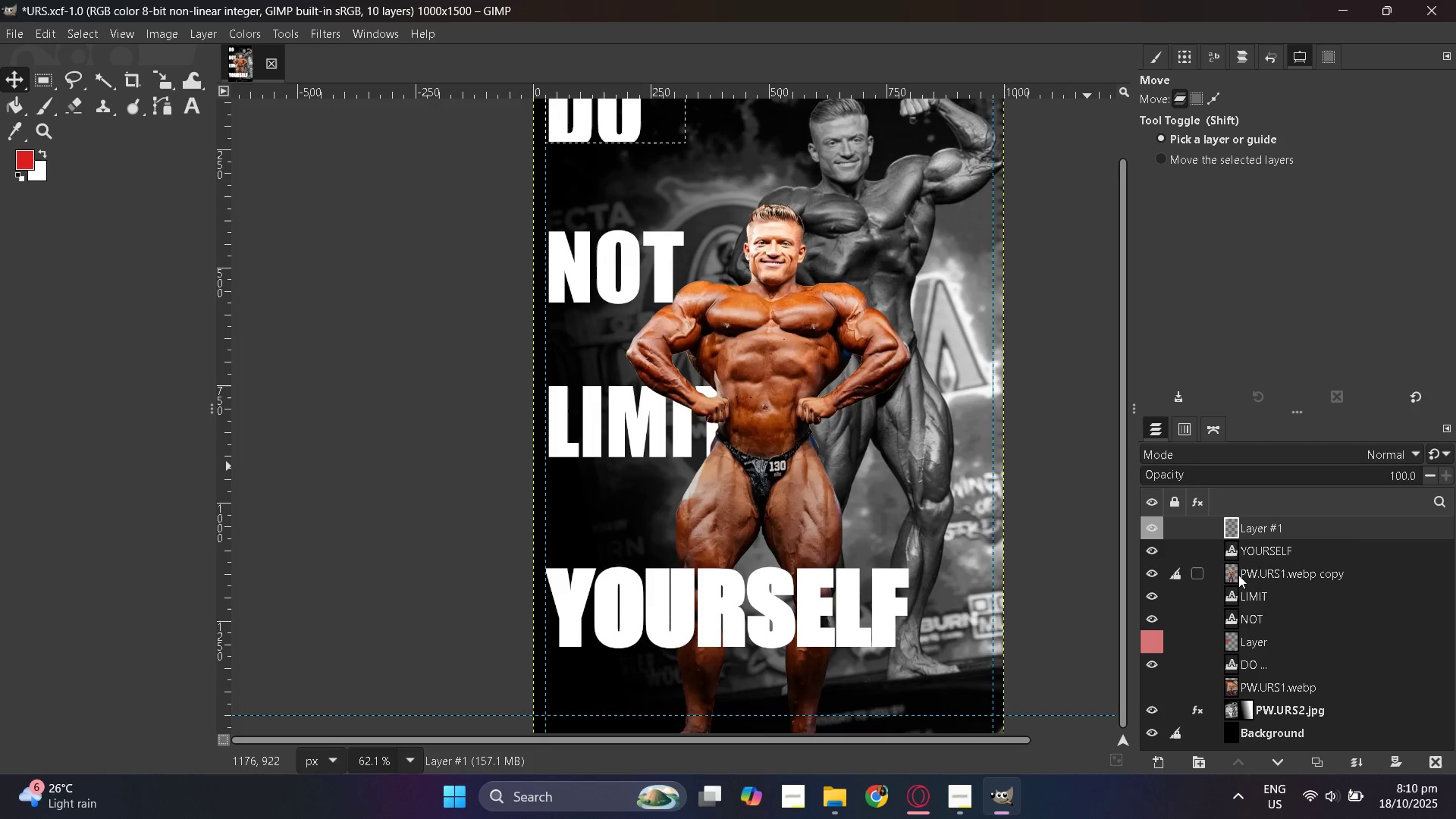 
key(Control+ControlLeft)
 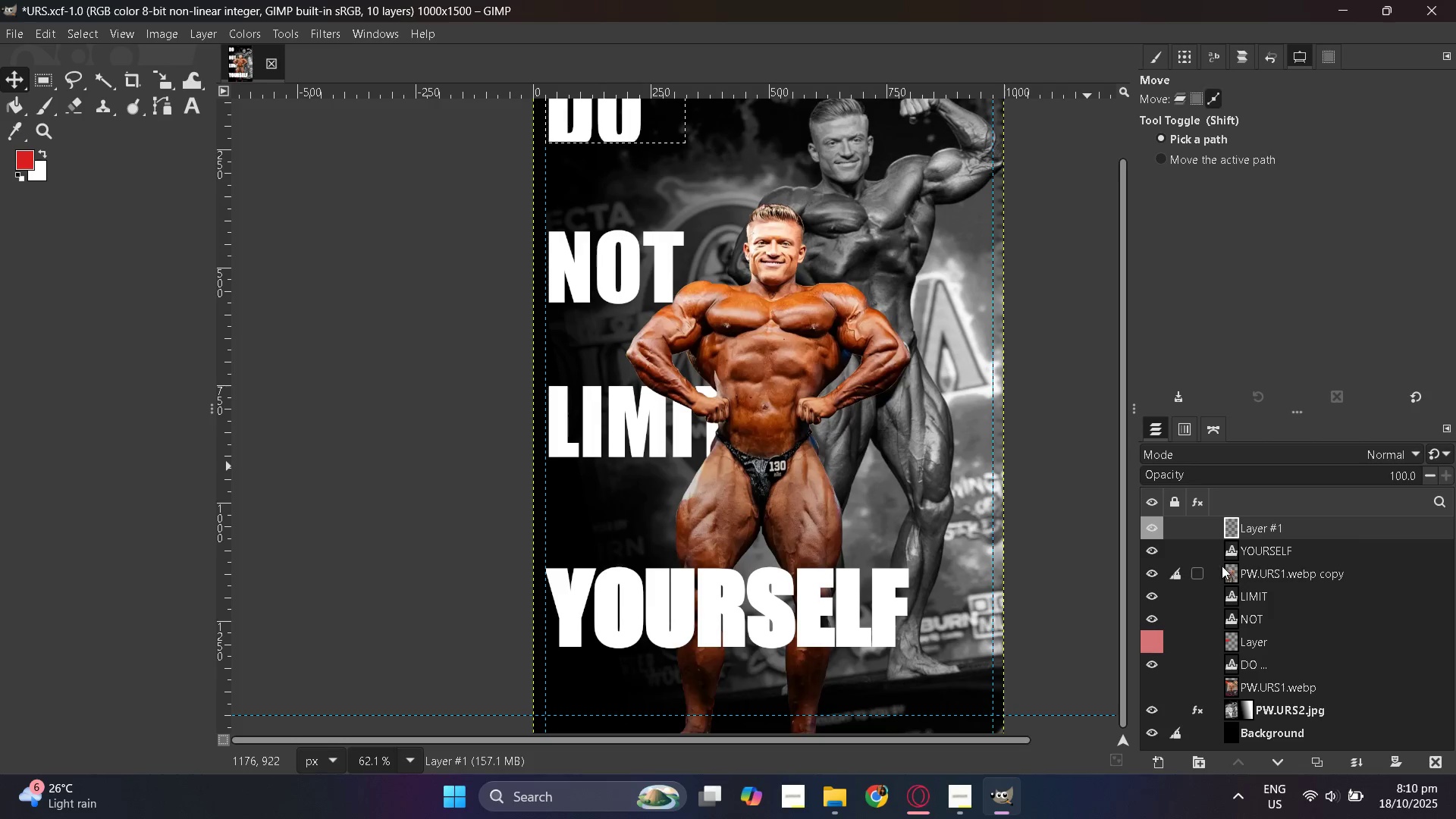 
key(Control+Z)
 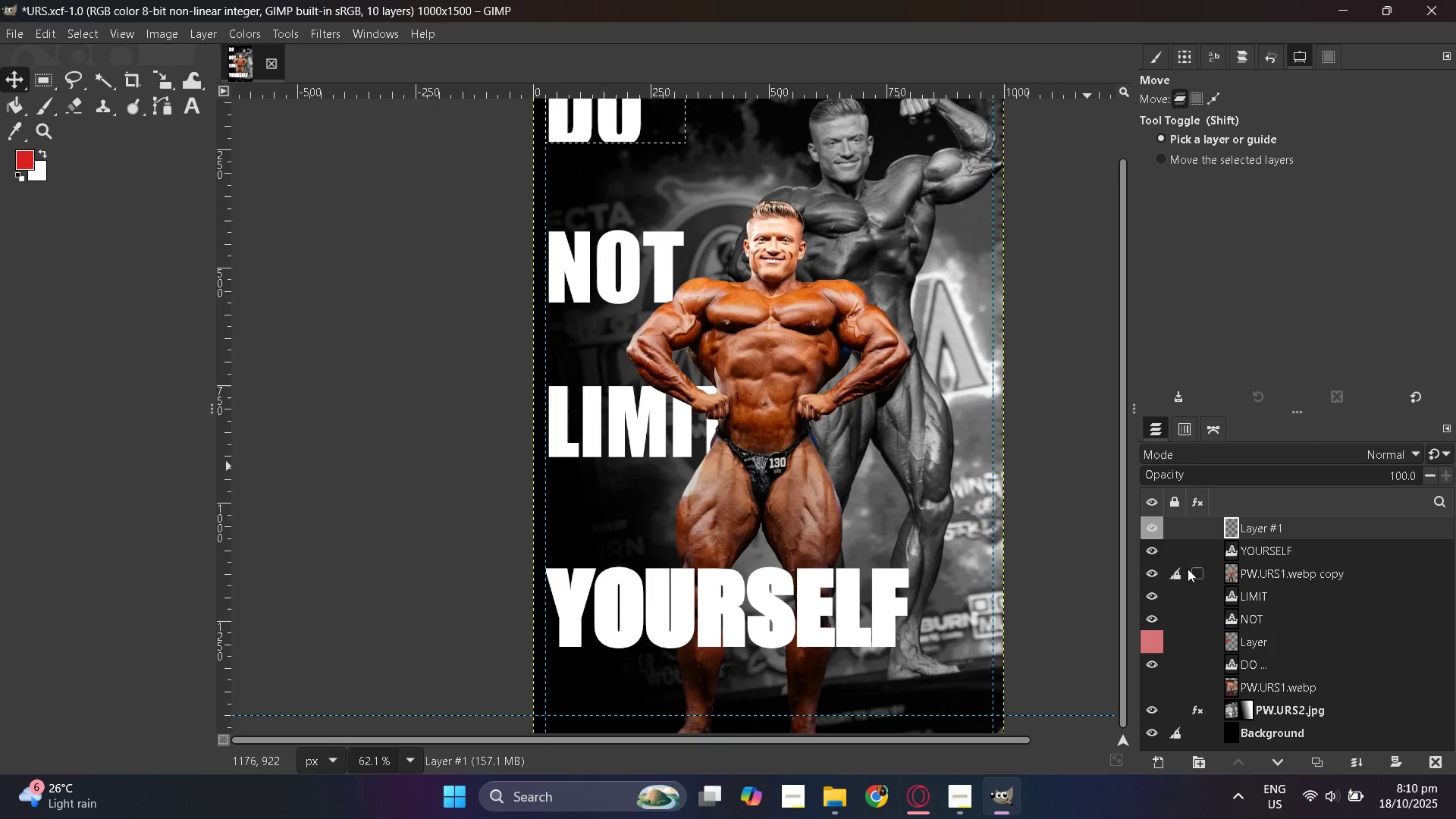 
key(Control+Z)
 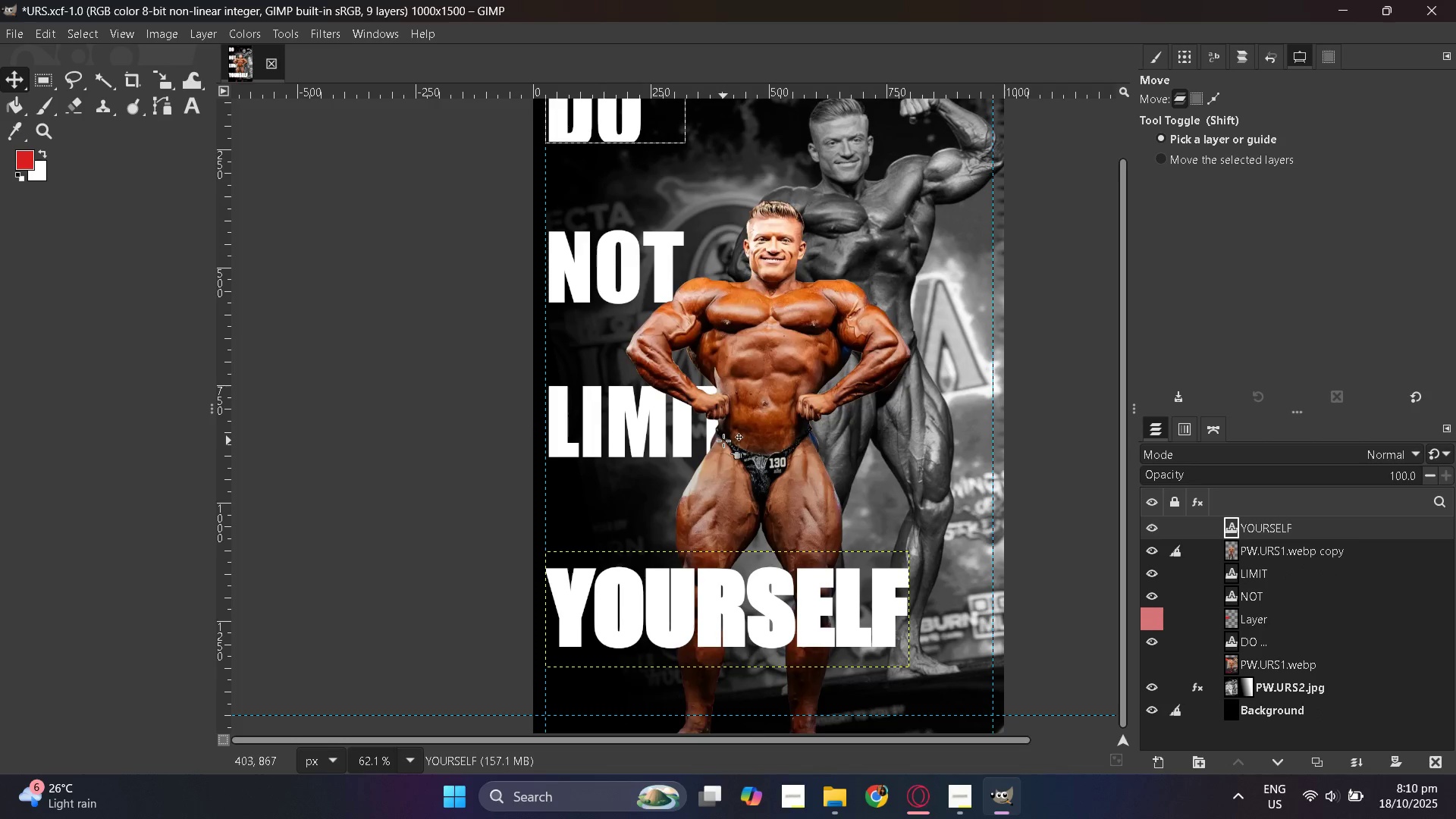 
right_click([755, 337])
 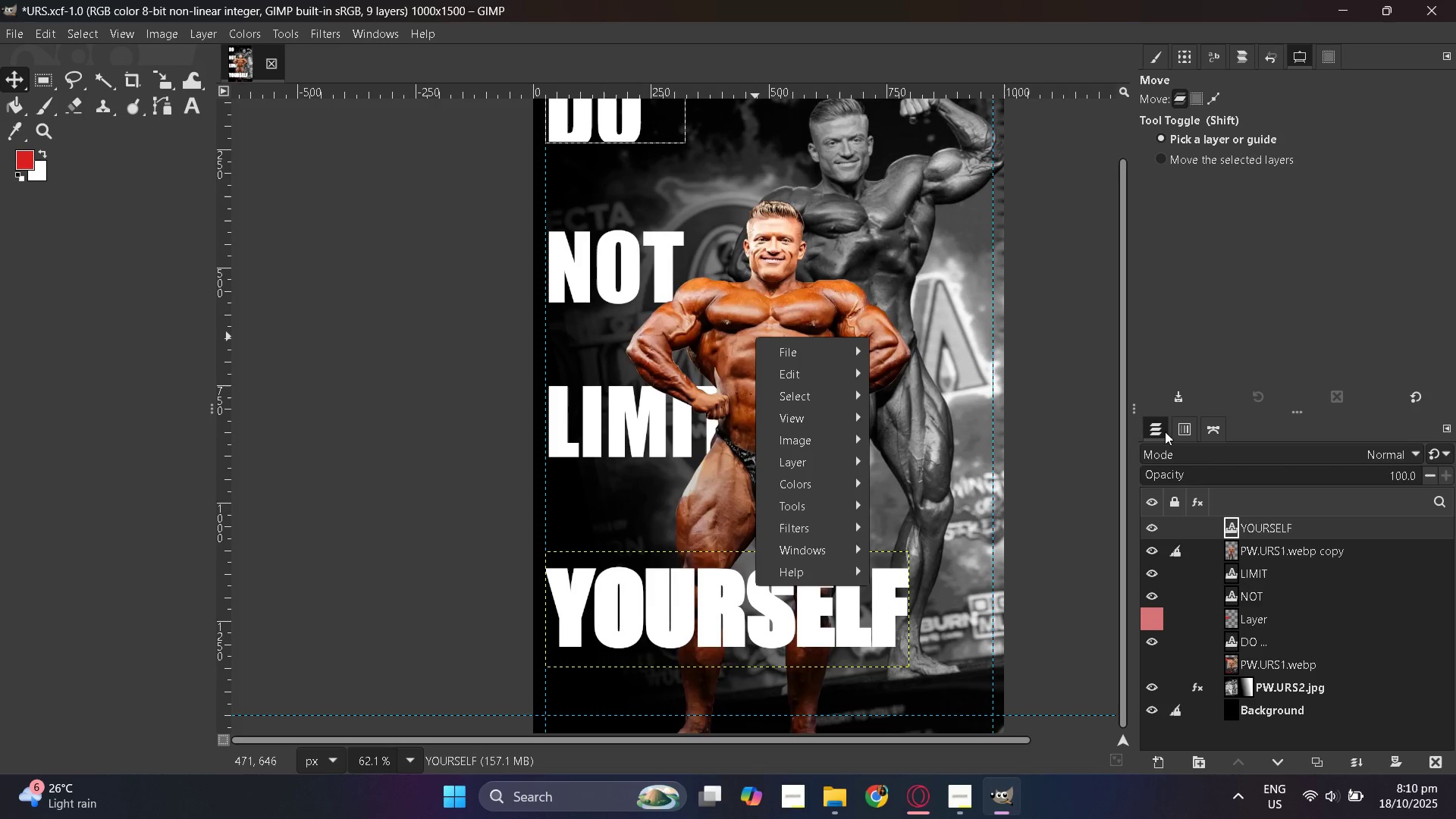 
left_click([1074, 359])
 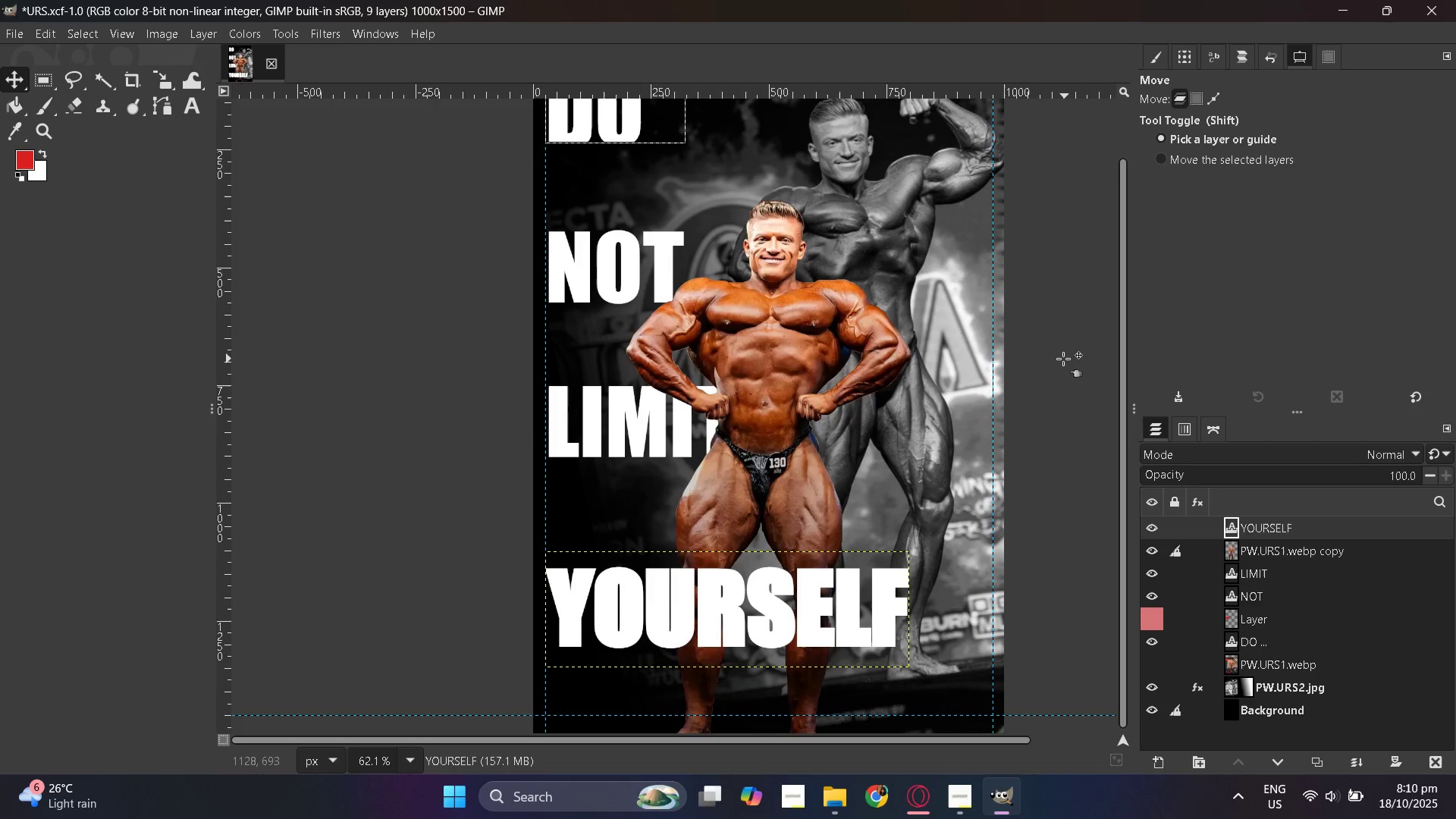 
key(Control+V)
 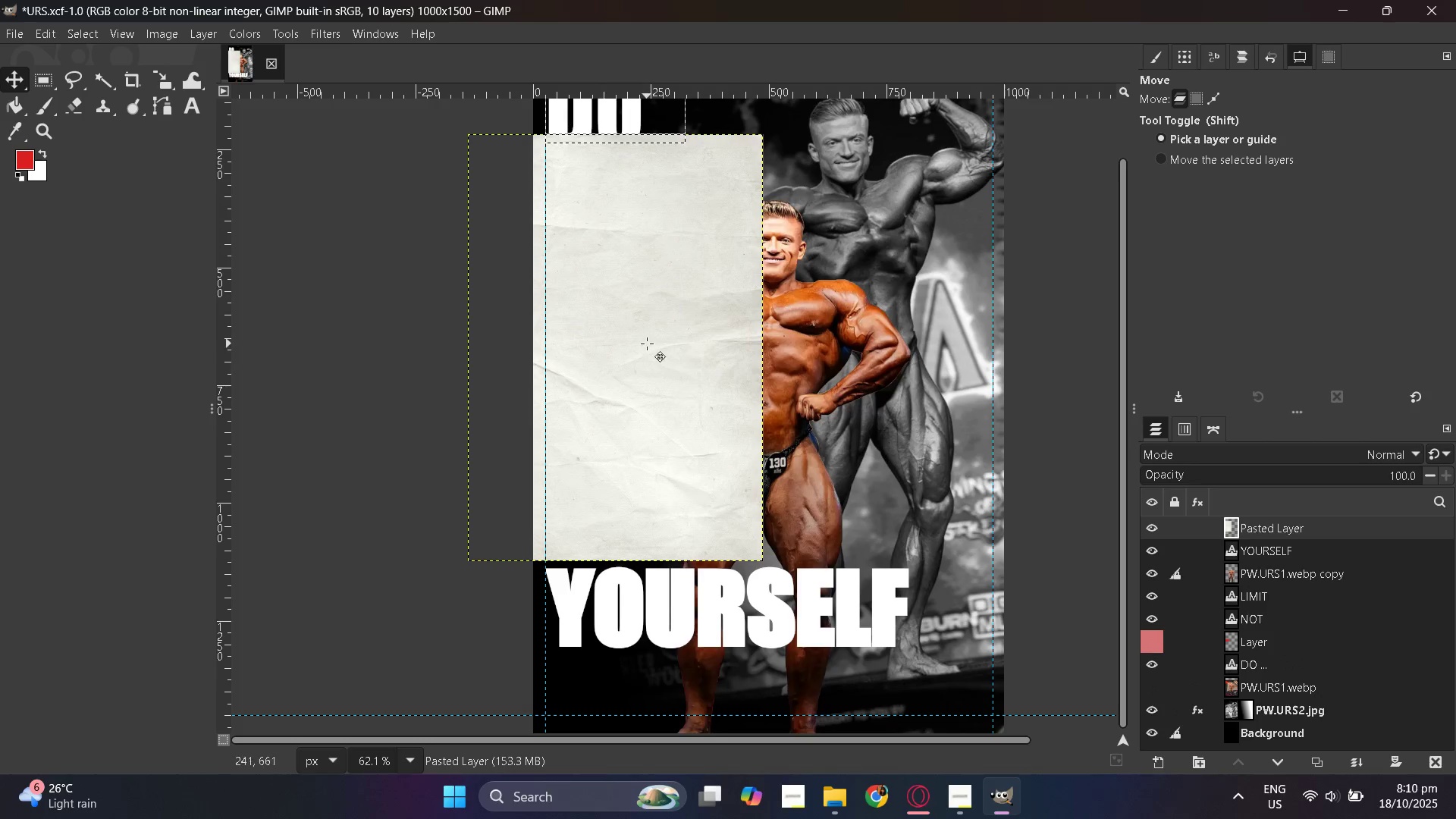 
scroll: coordinate [665, 342], scroll_direction: up, amount: 2.0
 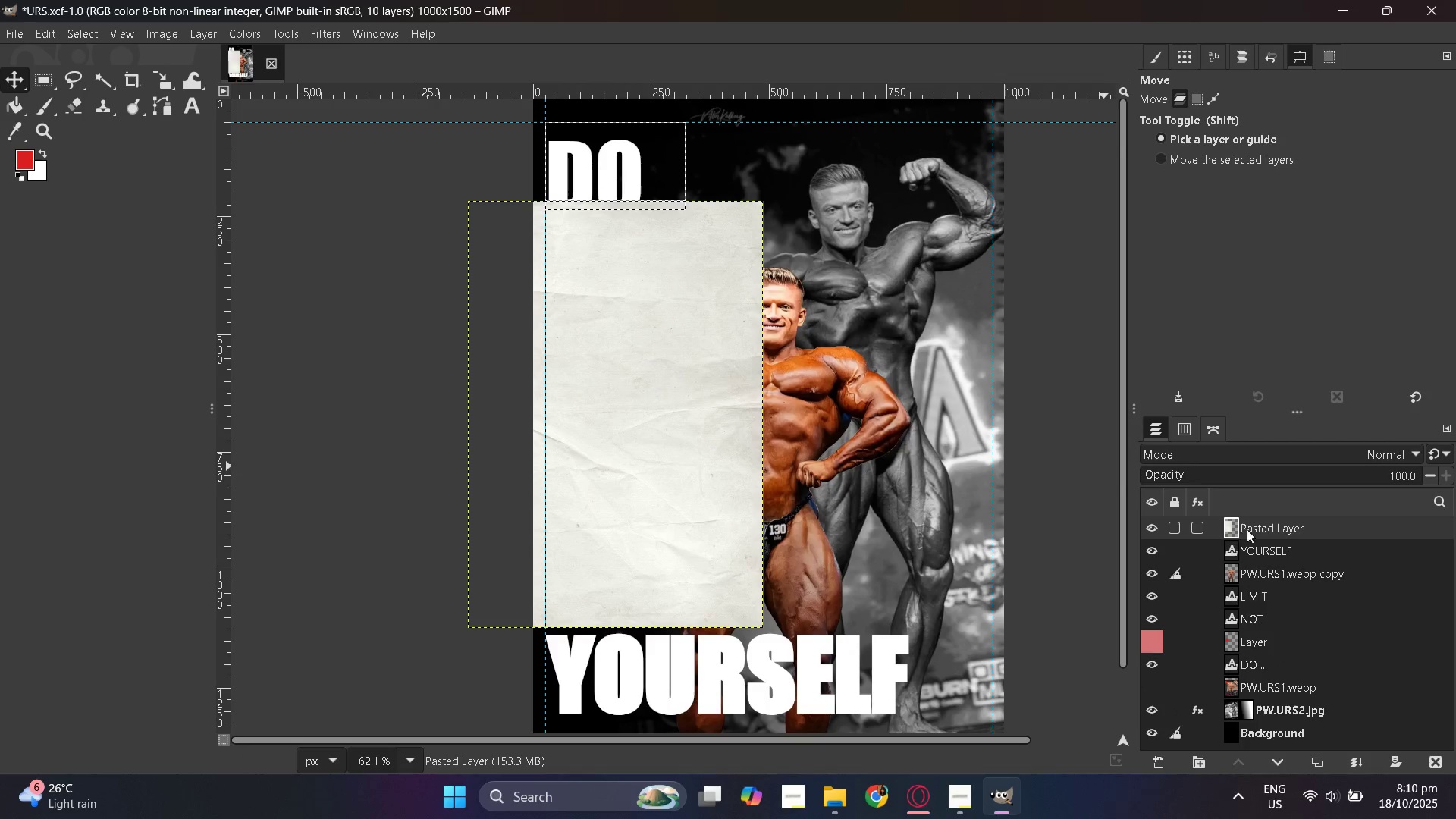 
left_click([1259, 529])
 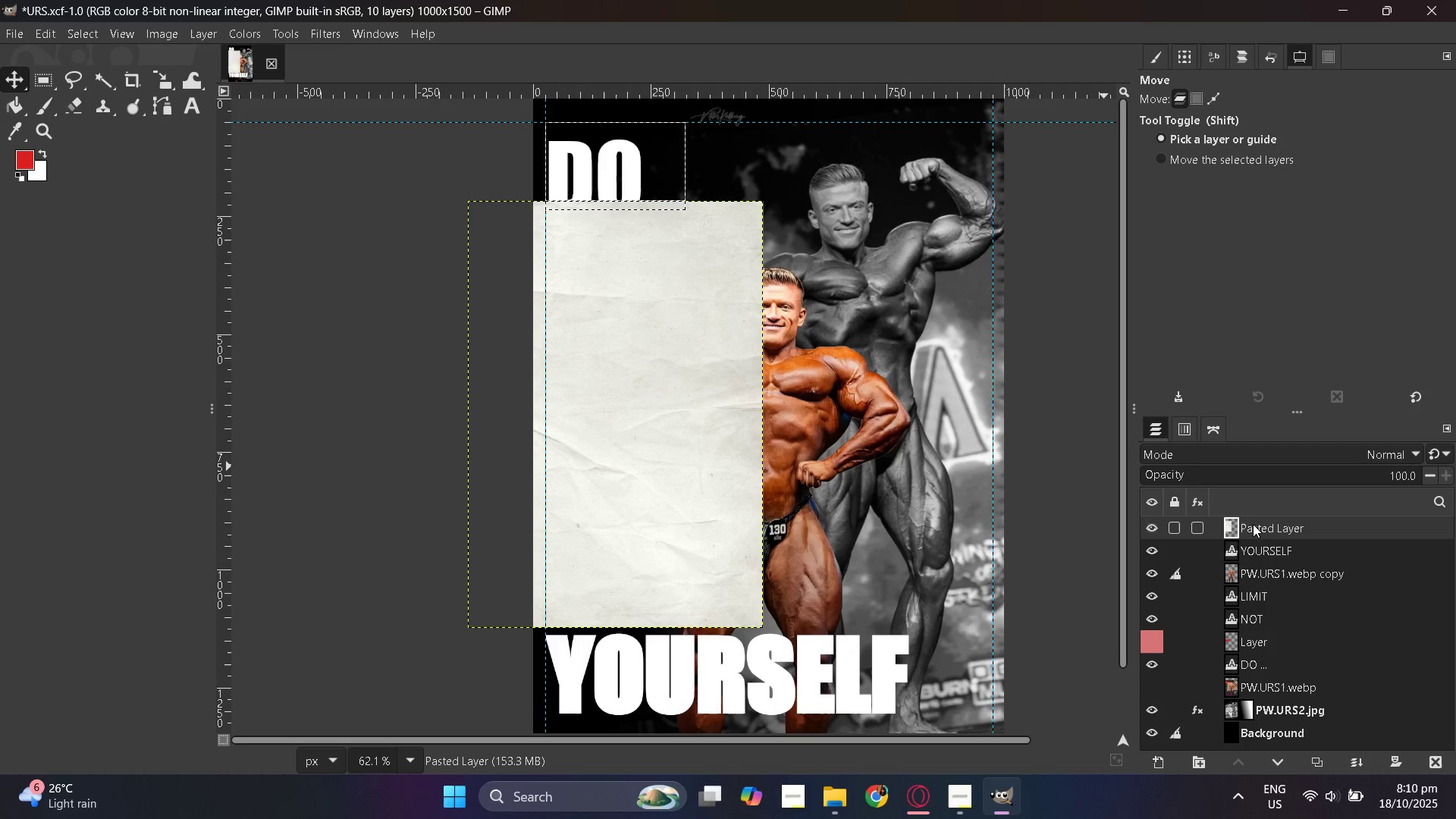 
double_click([1253, 524])
 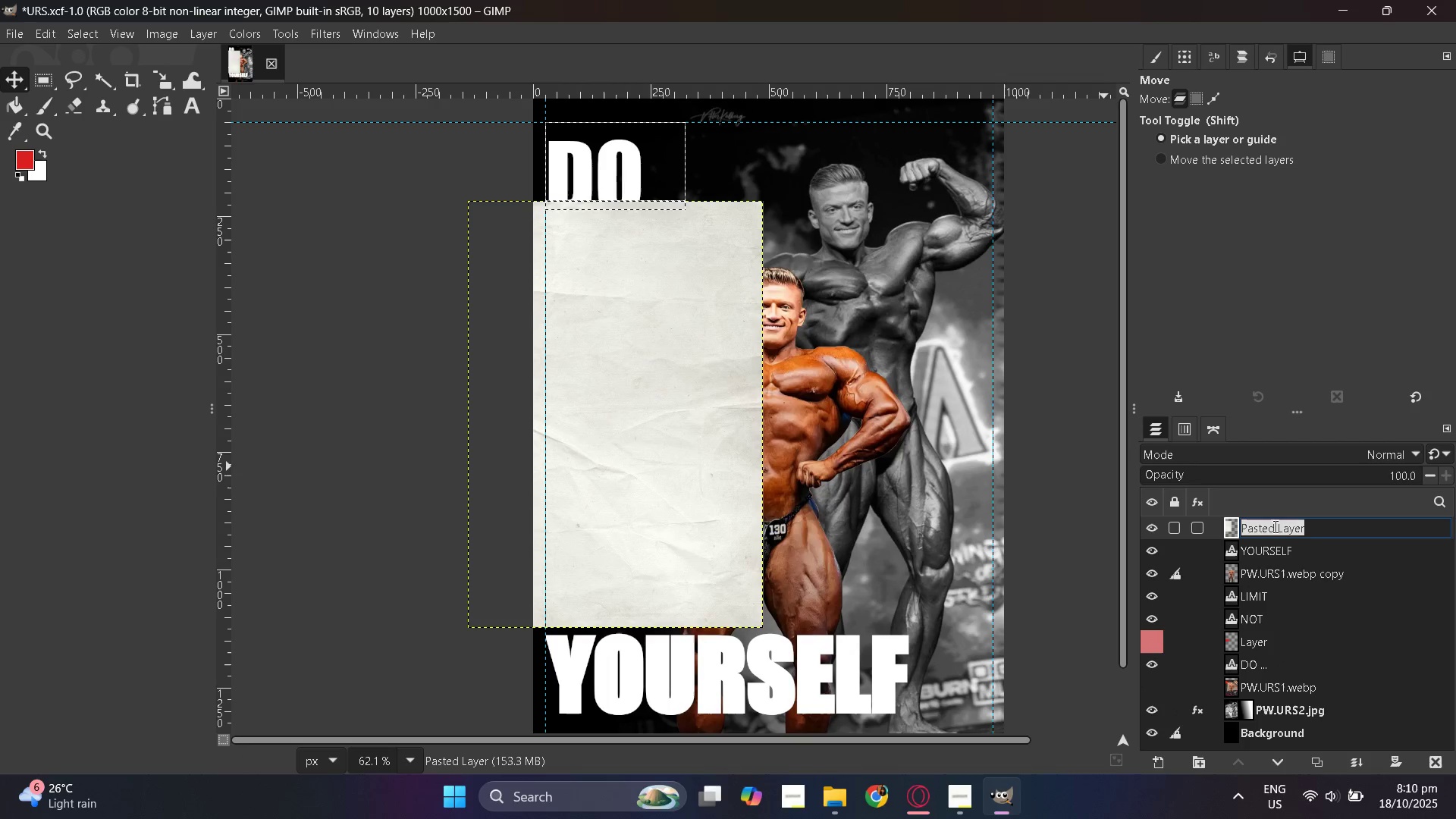 
key(Backspace)
type(Overlay)
 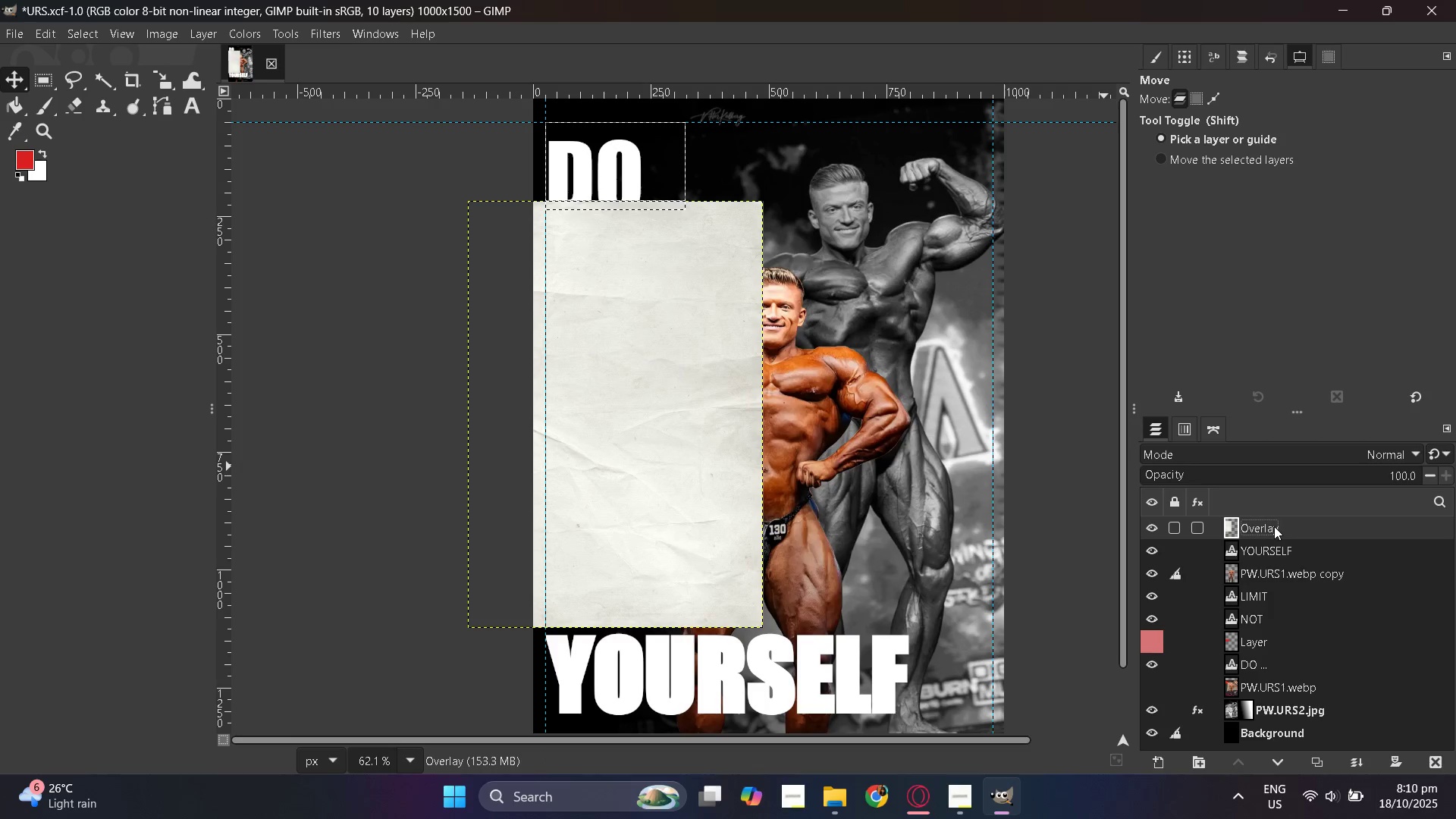 
 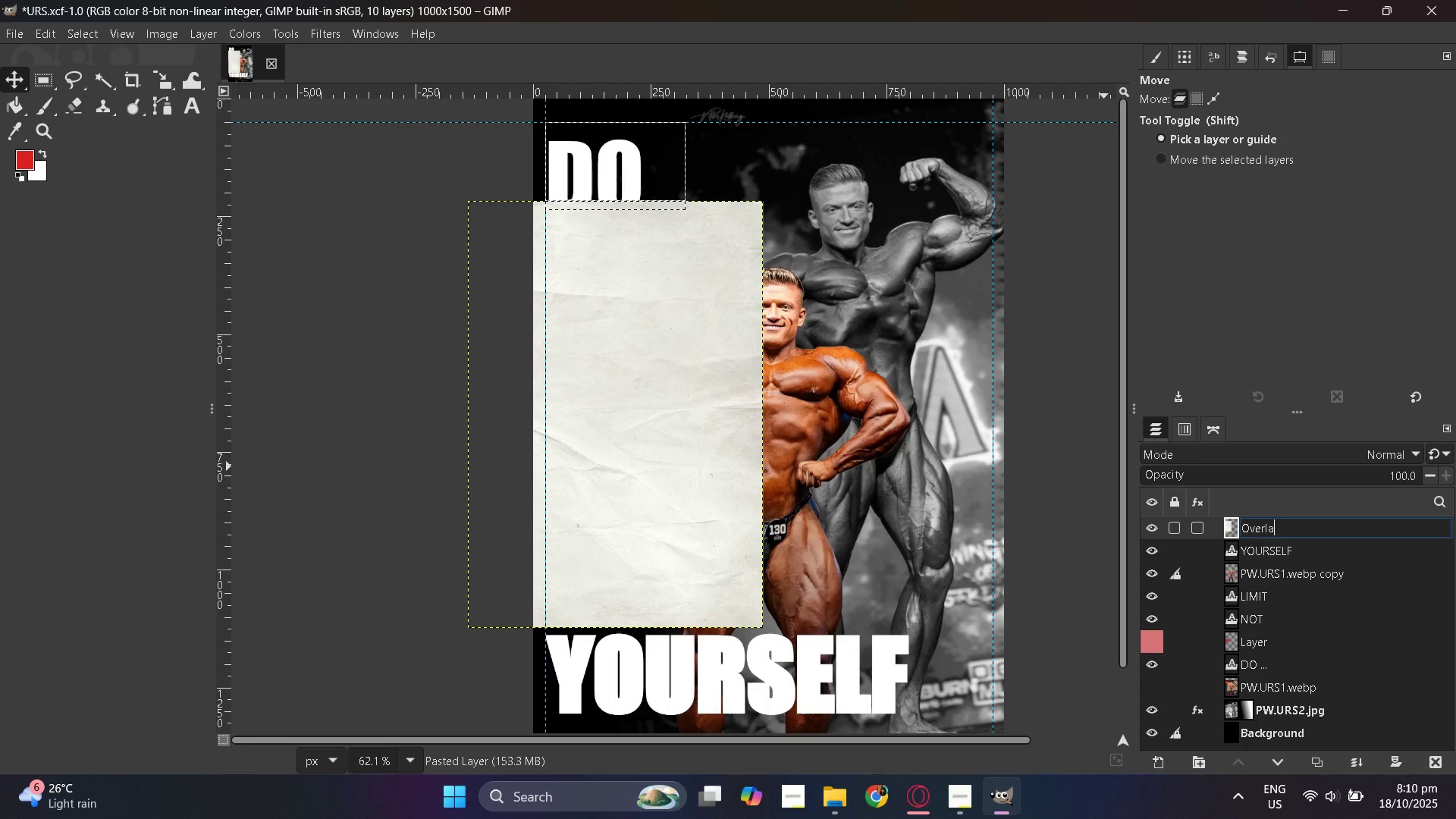 
key(Enter)
 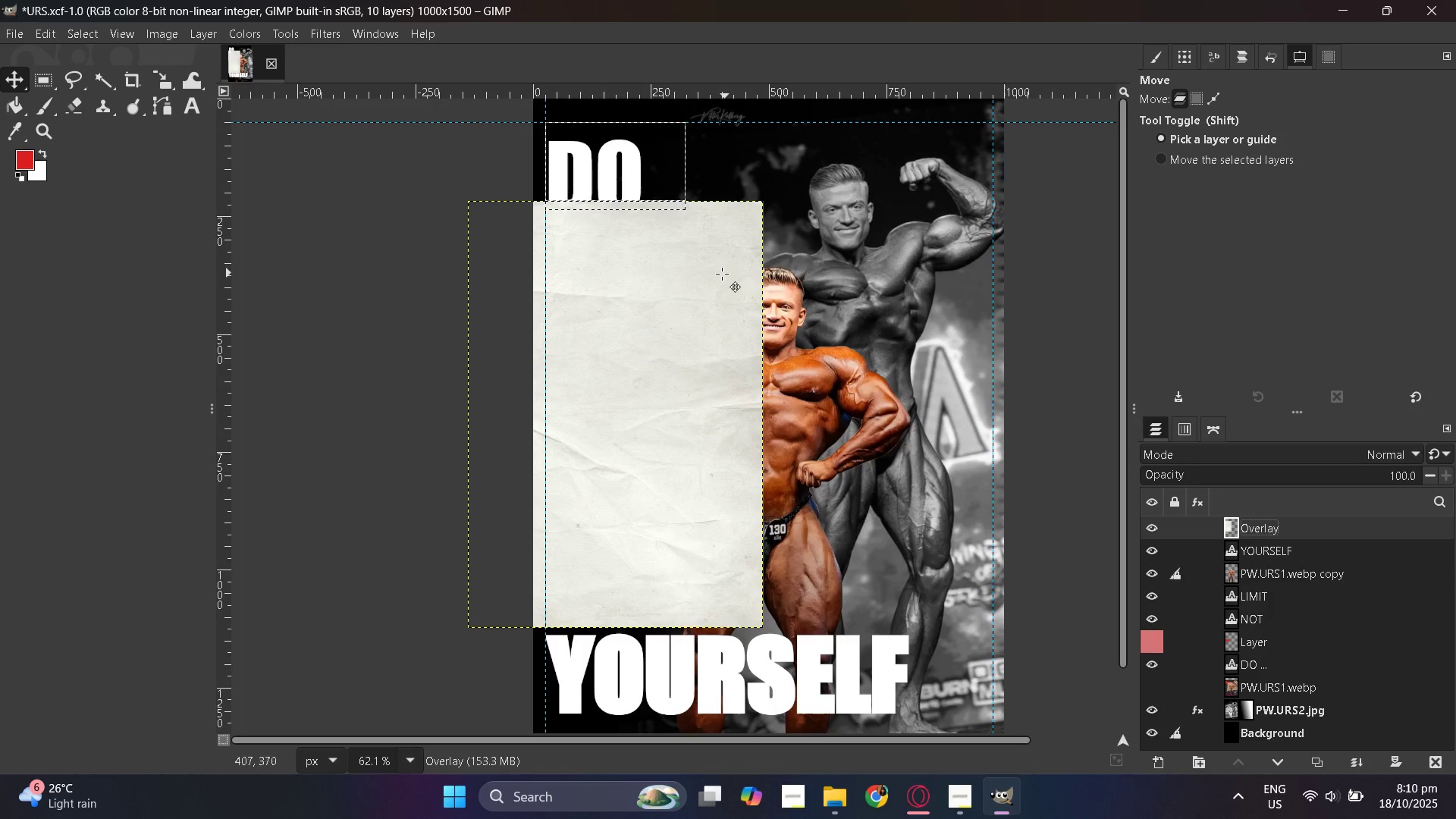 
left_click_drag(start_coordinate=[673, 288], to_coordinate=[752, 213])
 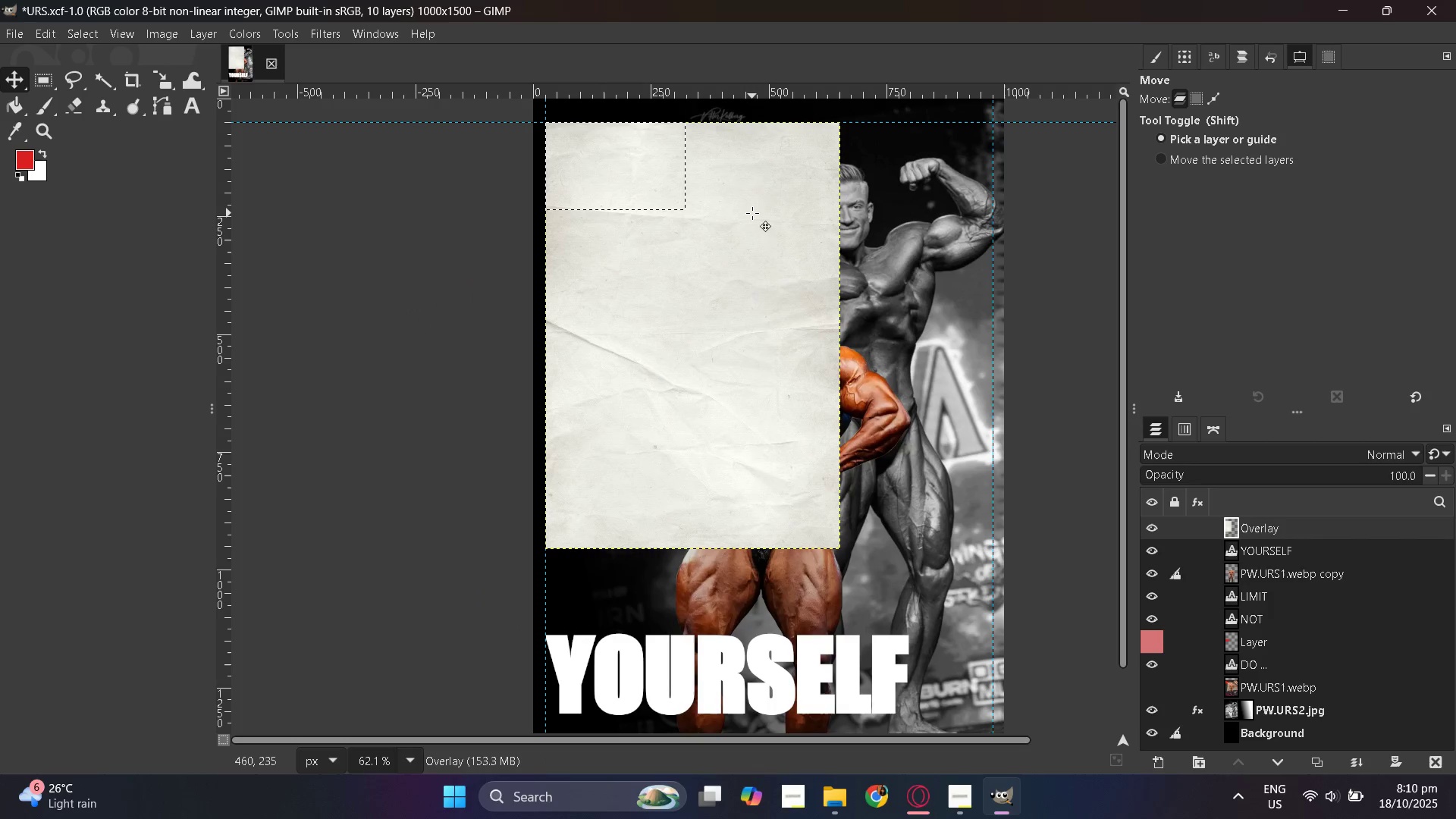 
right_click([752, 213])
 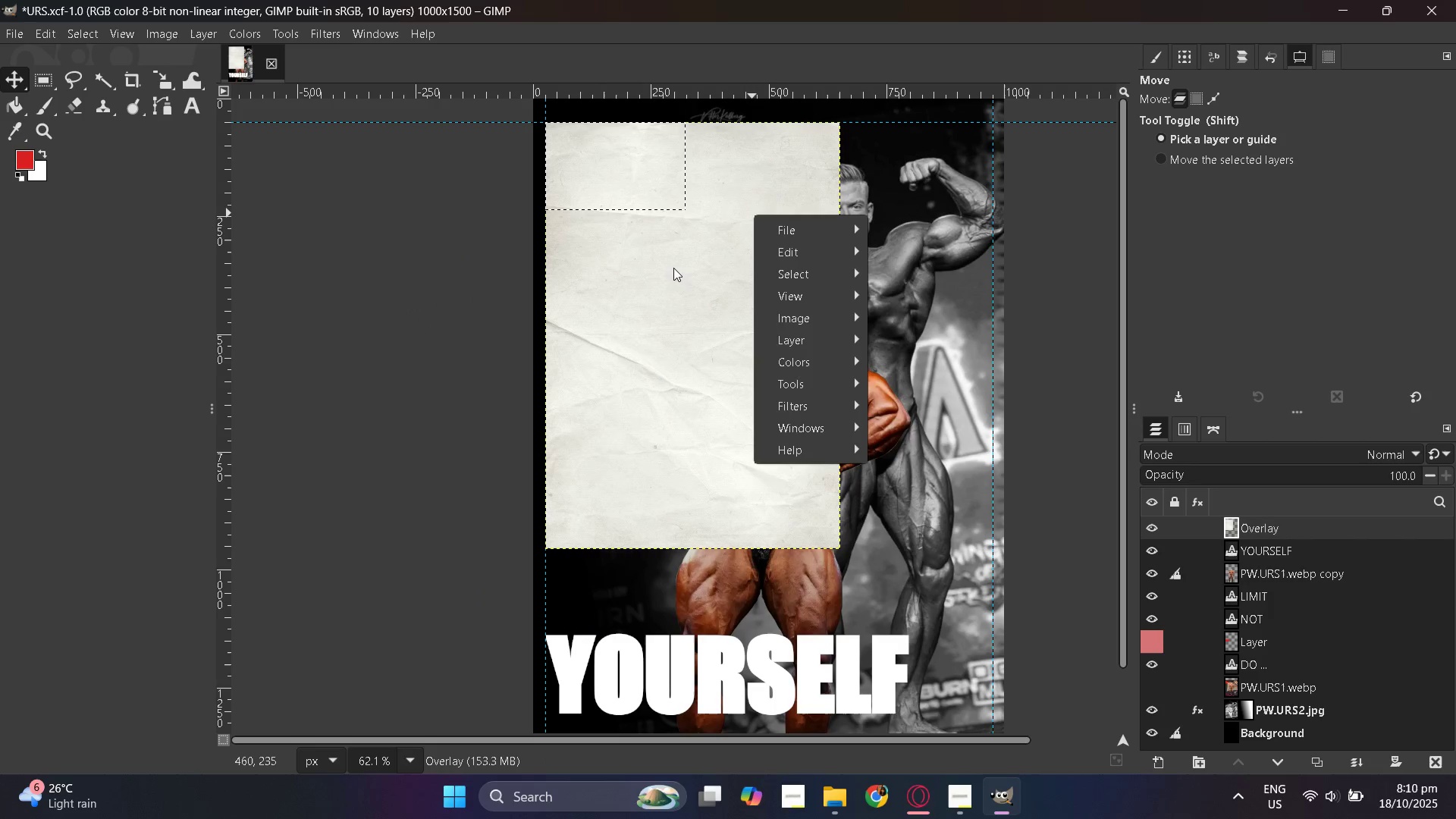 
scroll: coordinate [670, 268], scroll_direction: up, amount: 1.0
 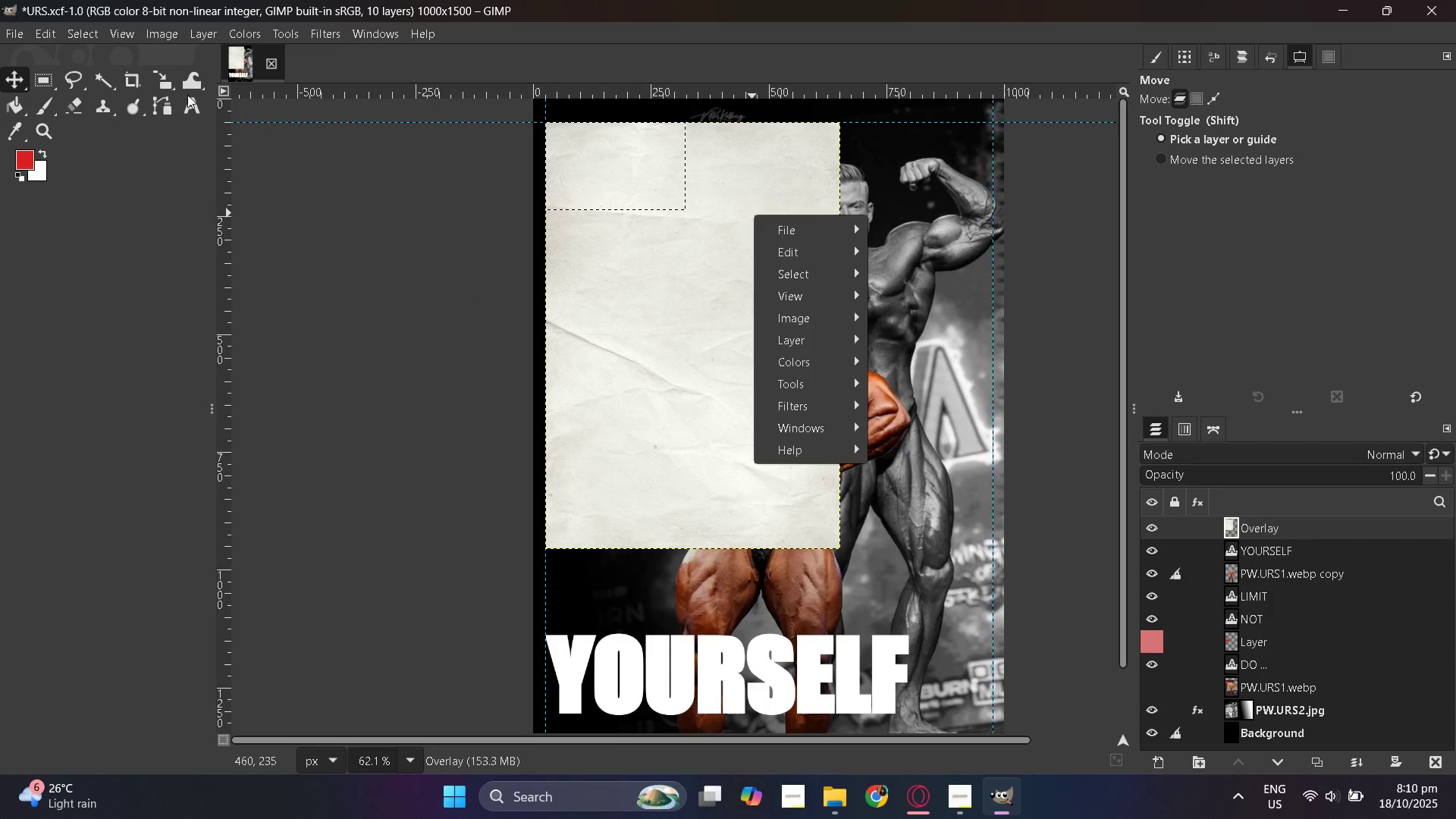 
left_click([172, 88])
 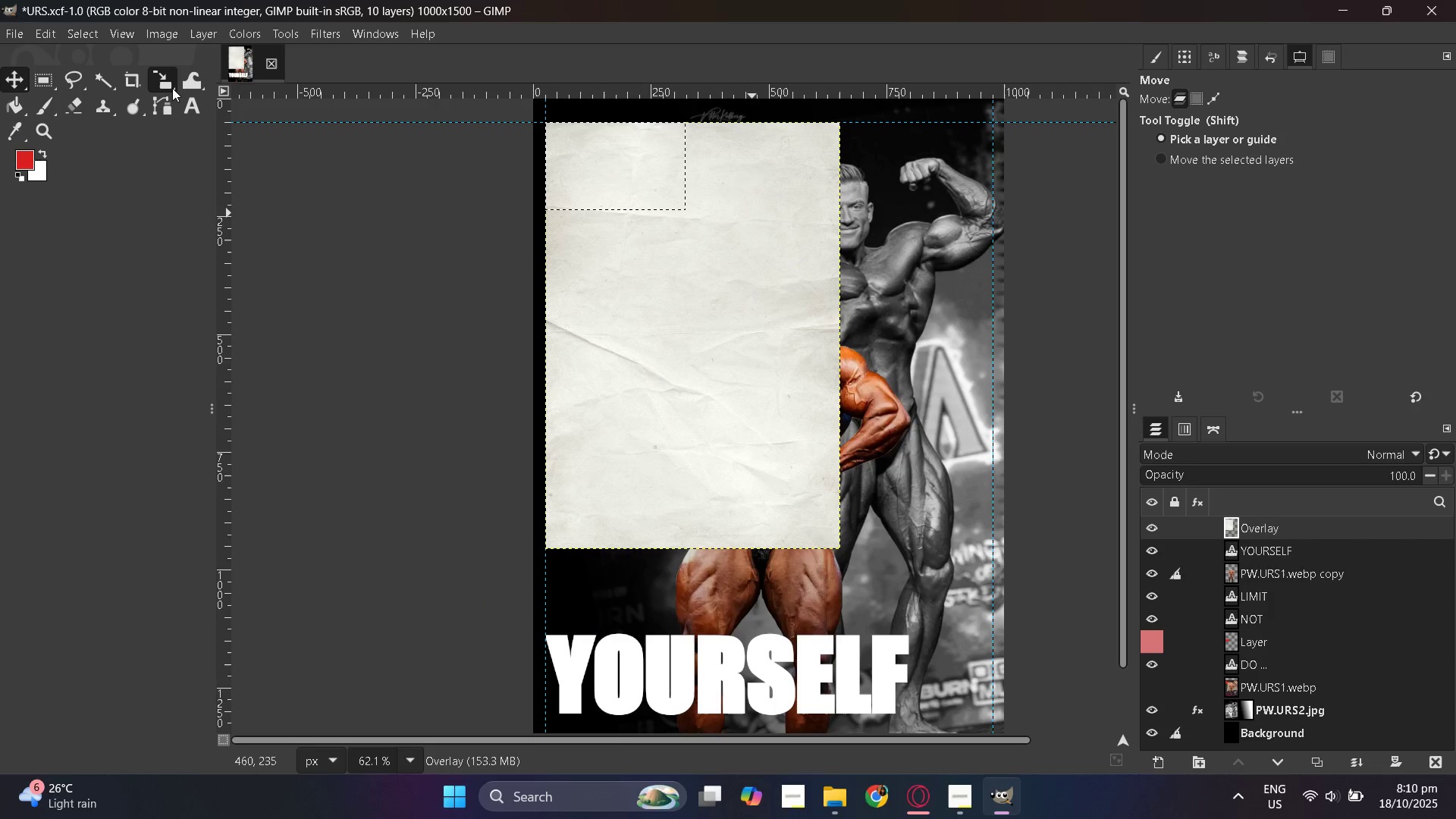 
left_click([172, 88])
 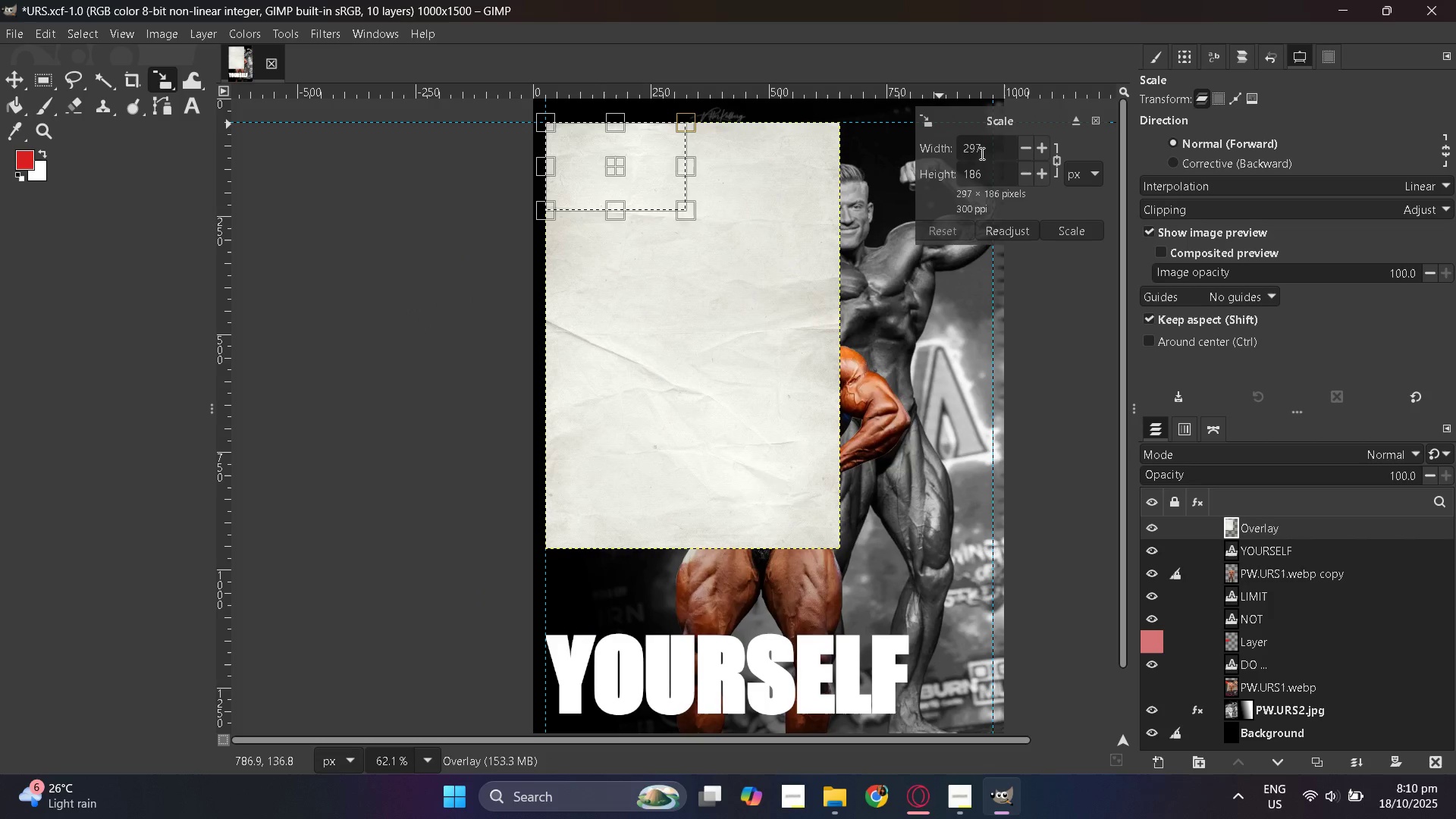 
double_click([981, 153])
 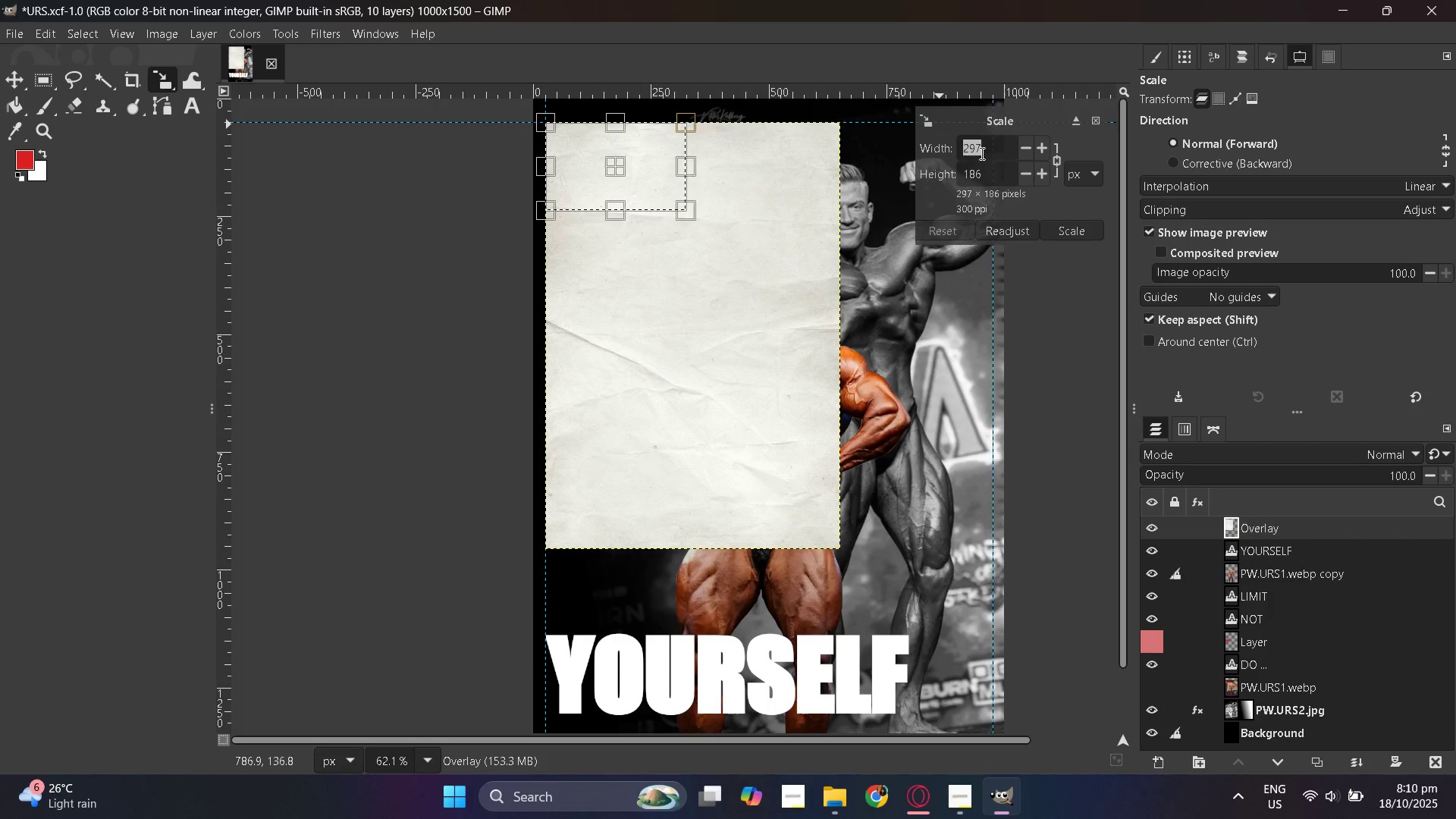 
key(Numpad1)
 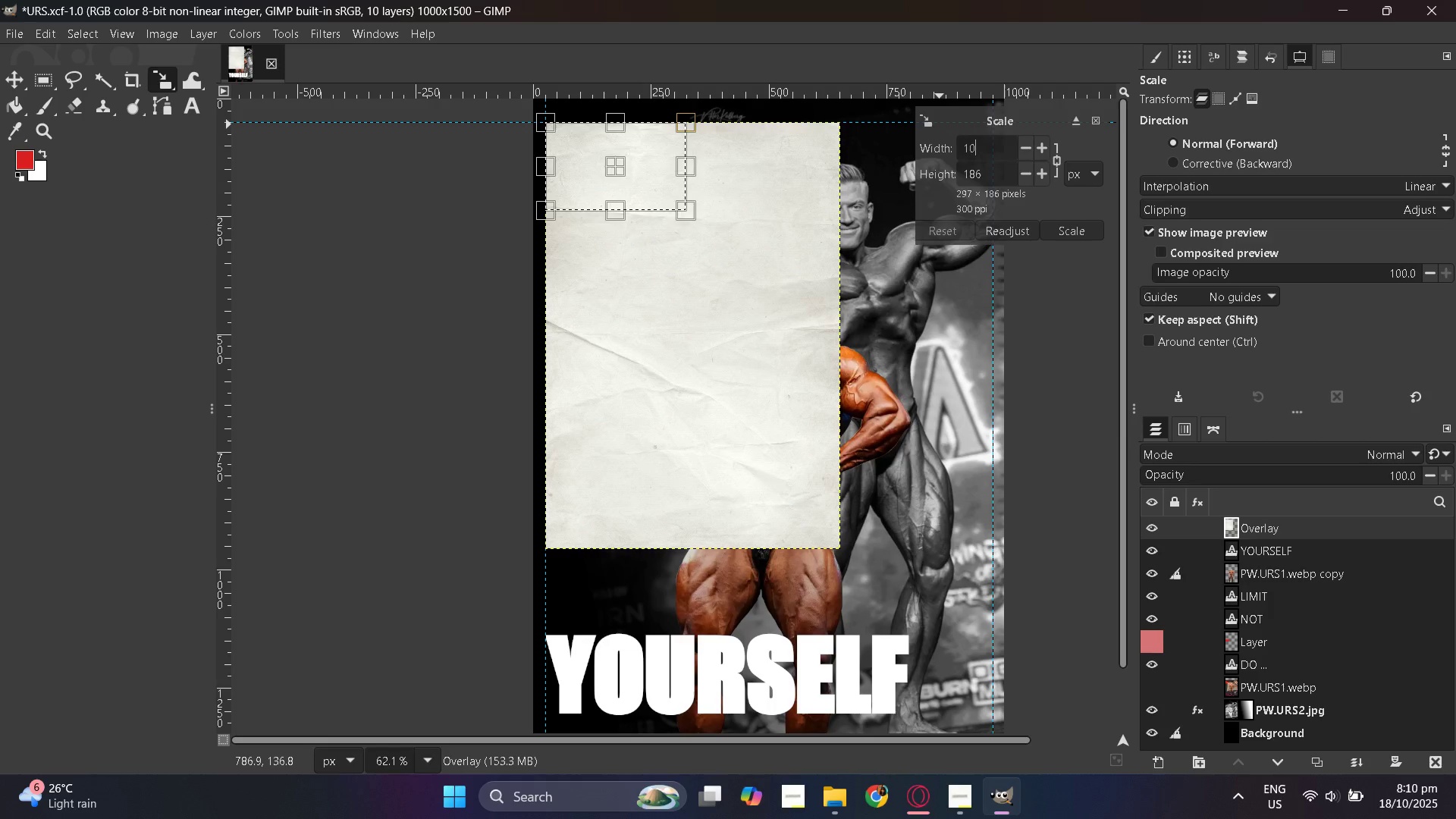 
key(Numpad0)
 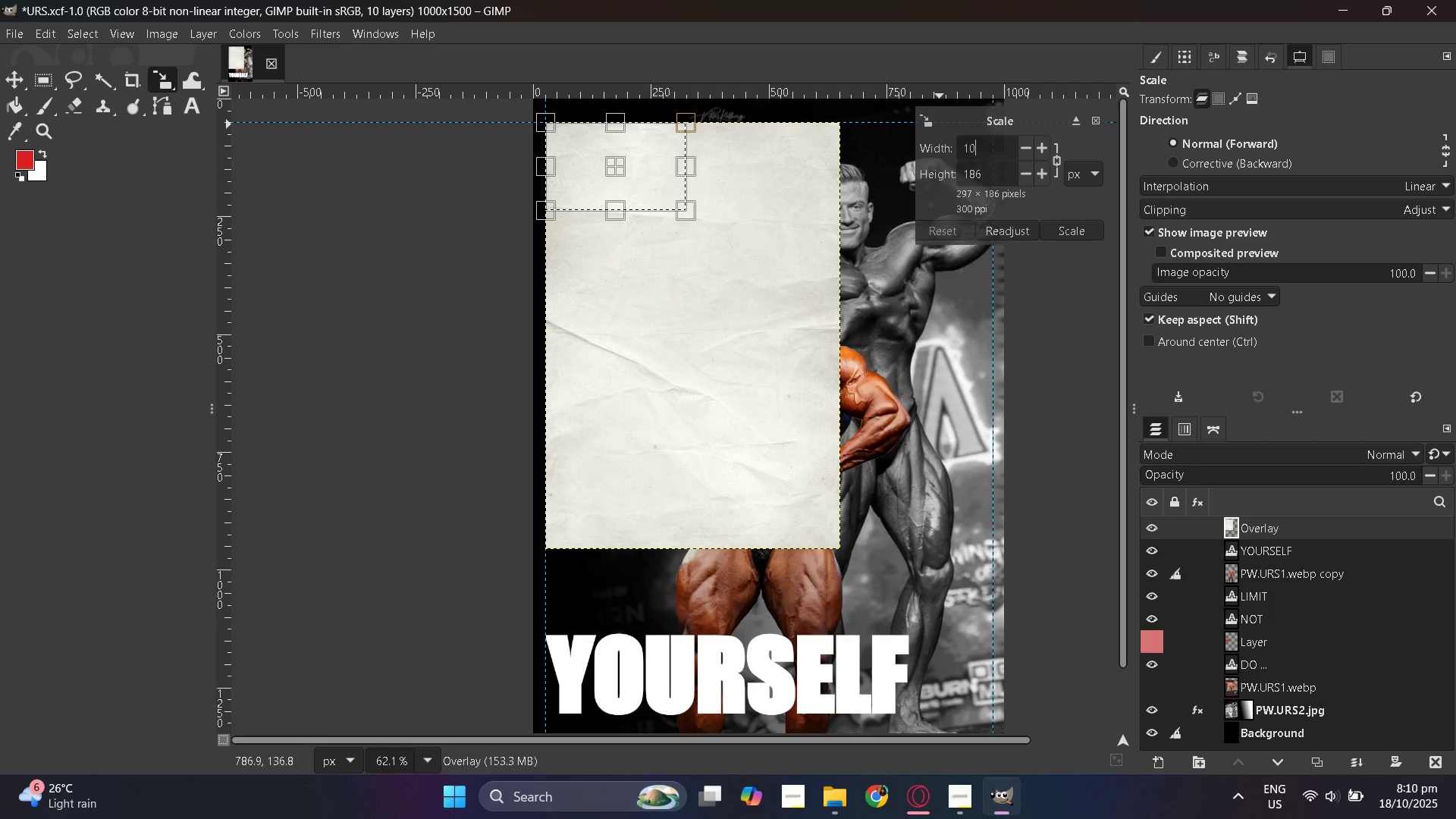 
key(Numpad0)
 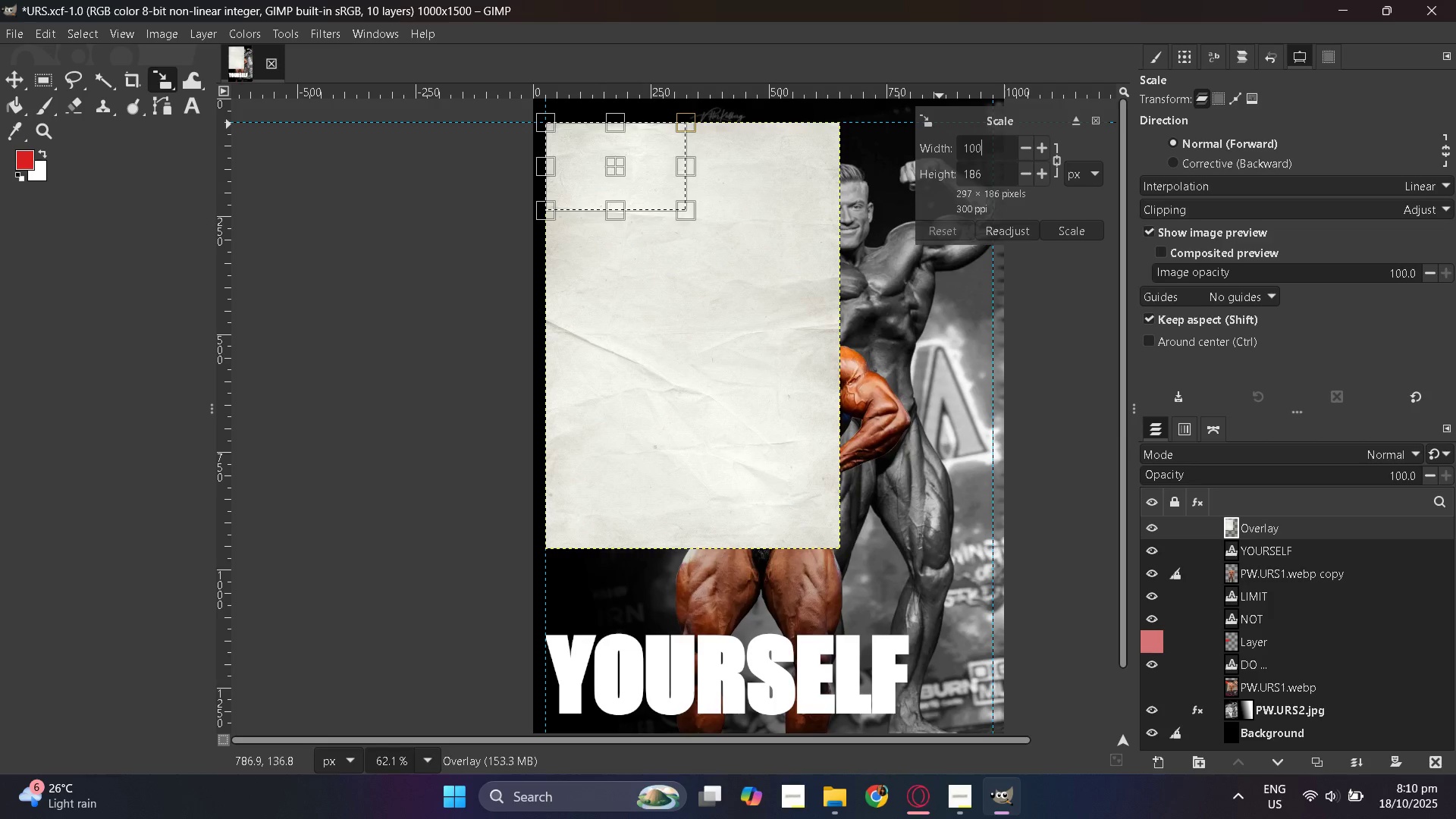 
key(Numpad0)
 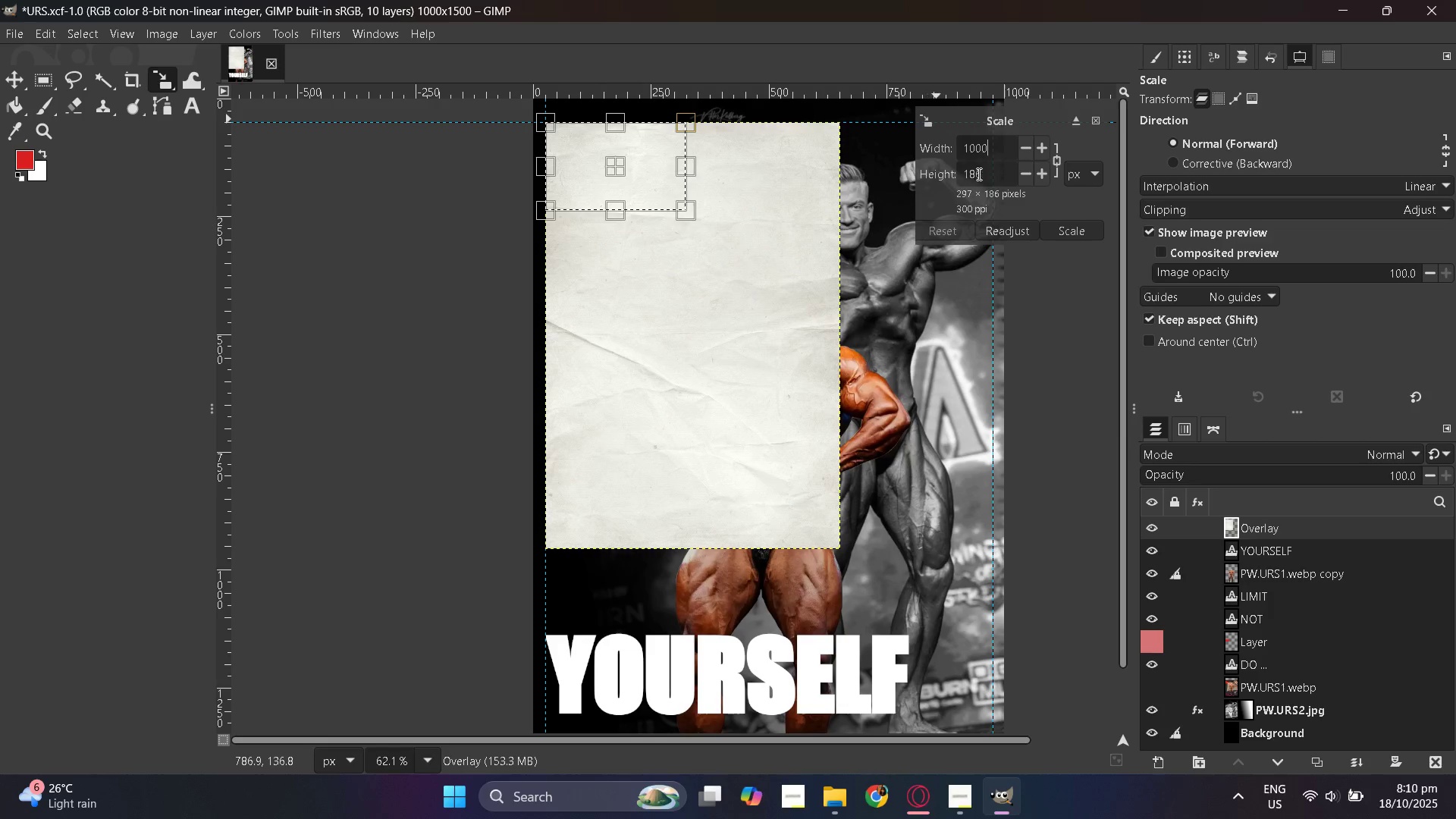 
double_click([980, 174])
 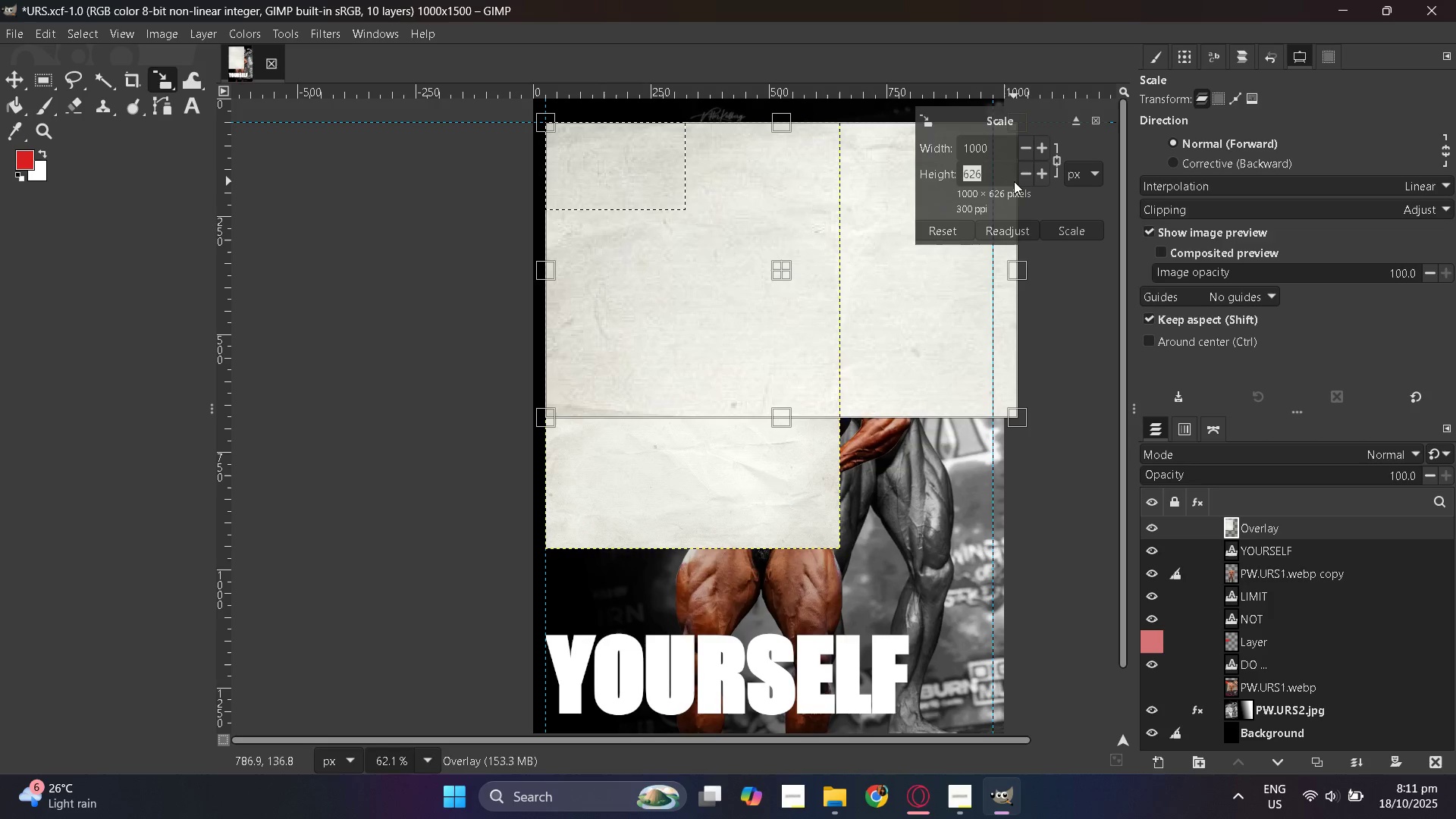 
wait(5.33)
 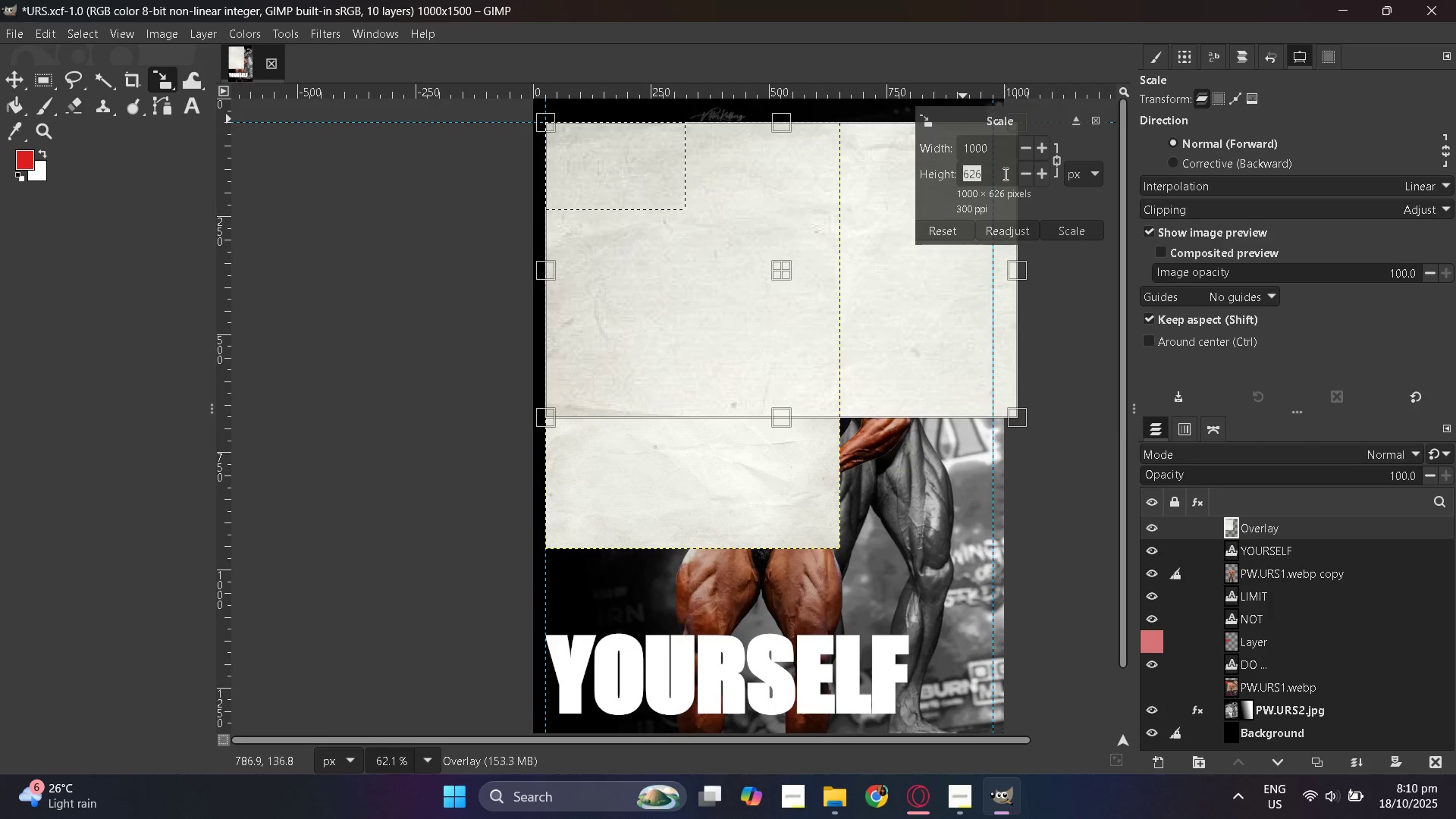 
key(Numpad1)
 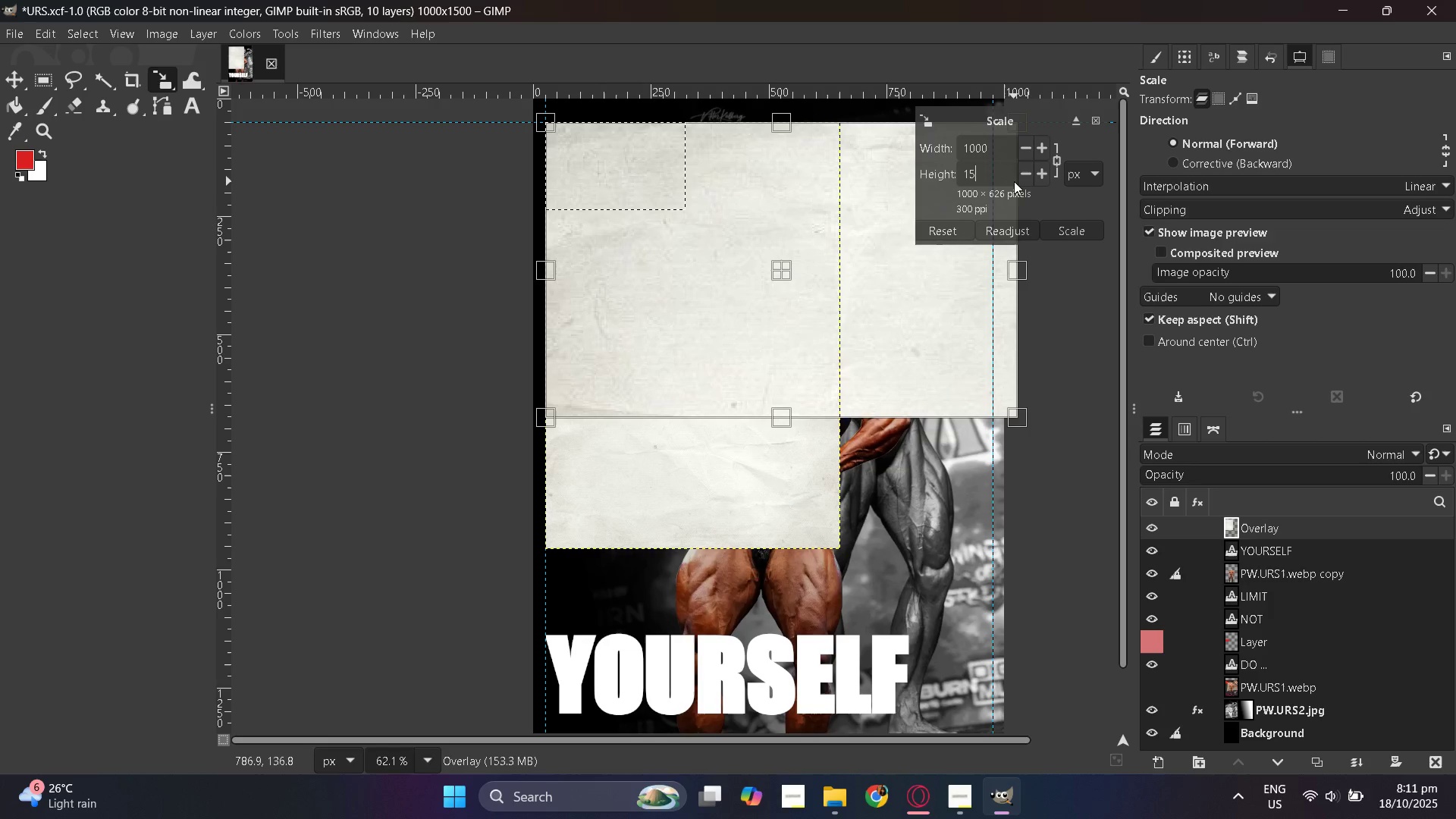 
key(Numpad5)
 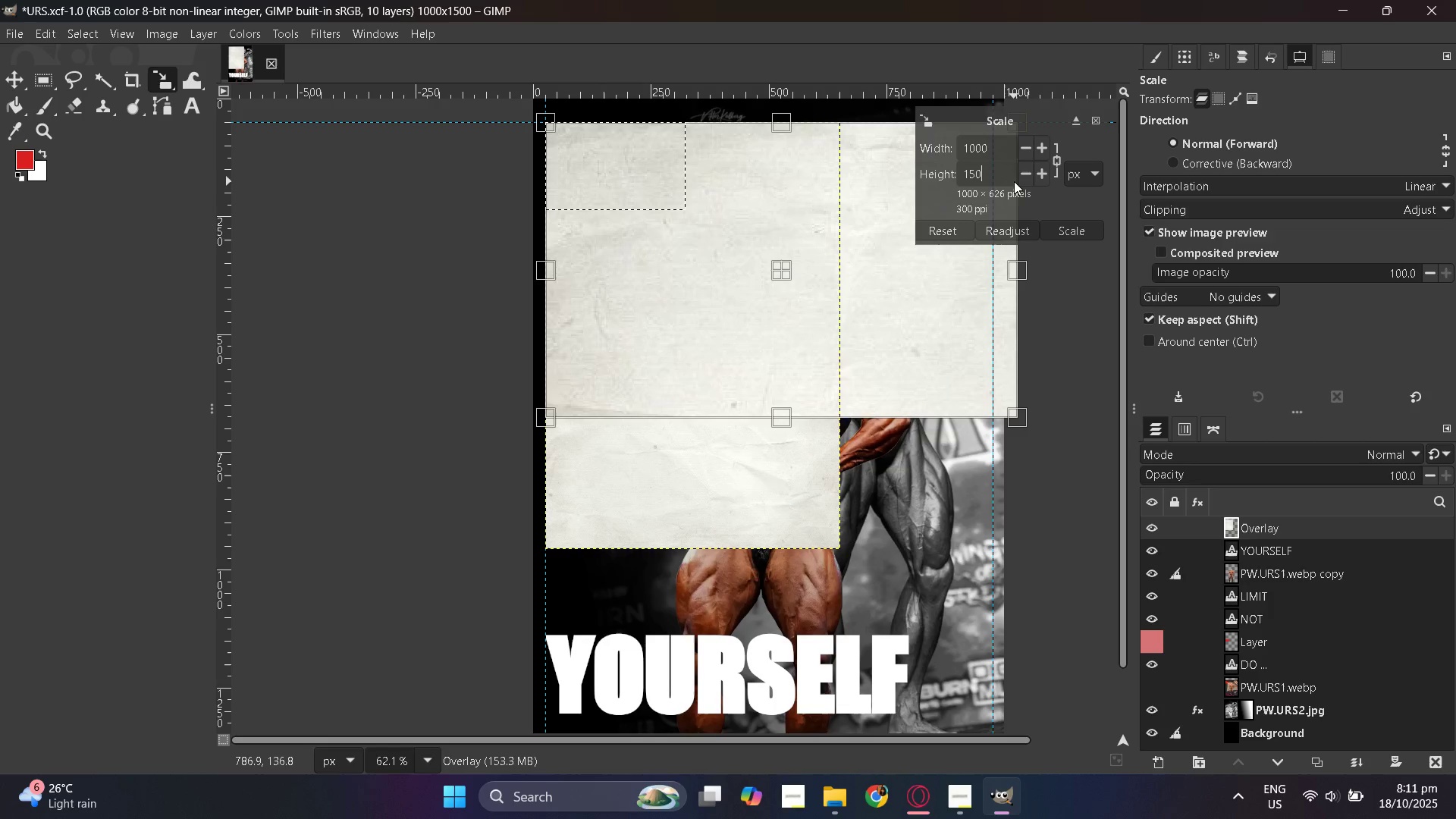 
key(Numpad0)
 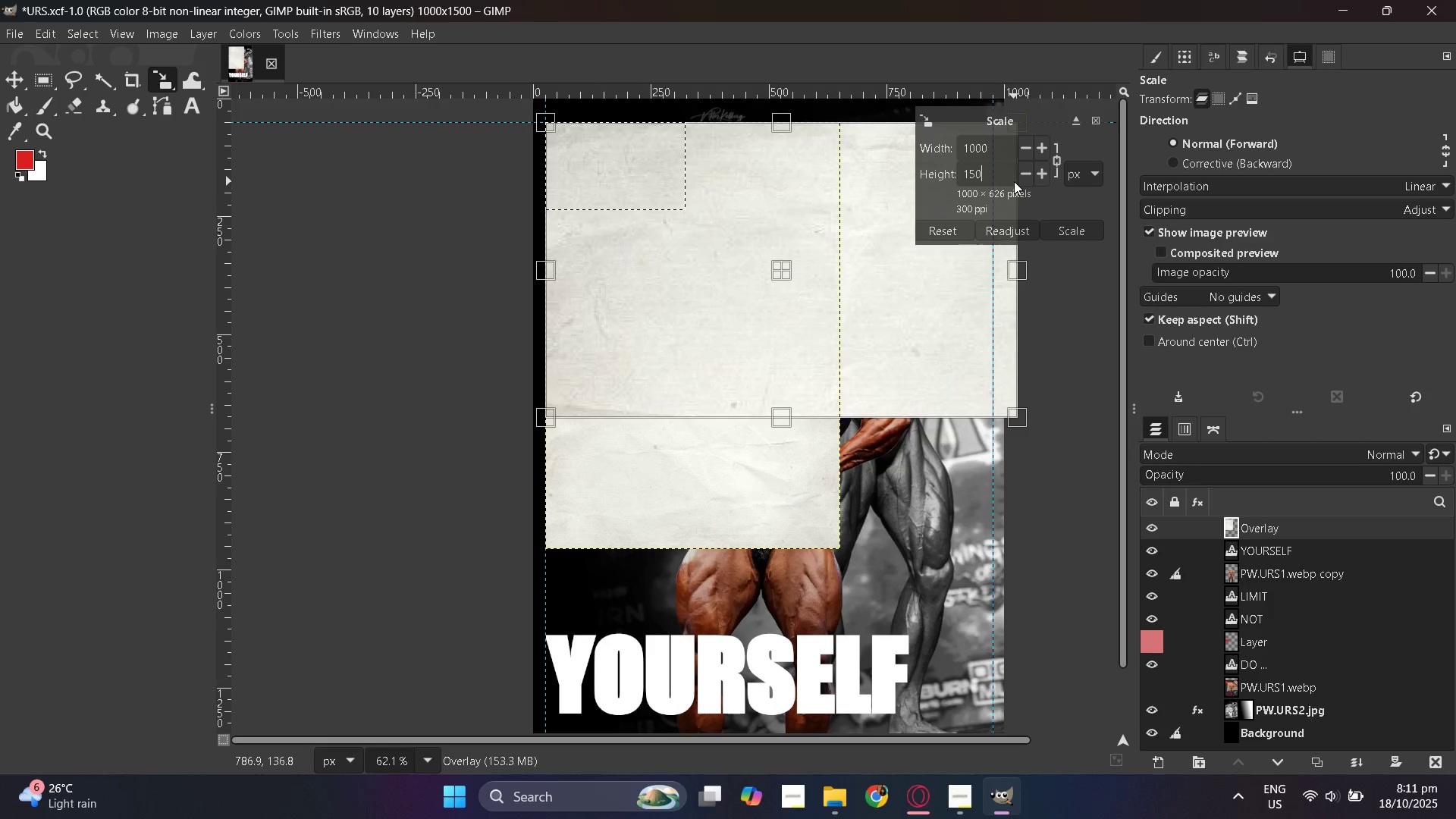 
key(Numpad0)
 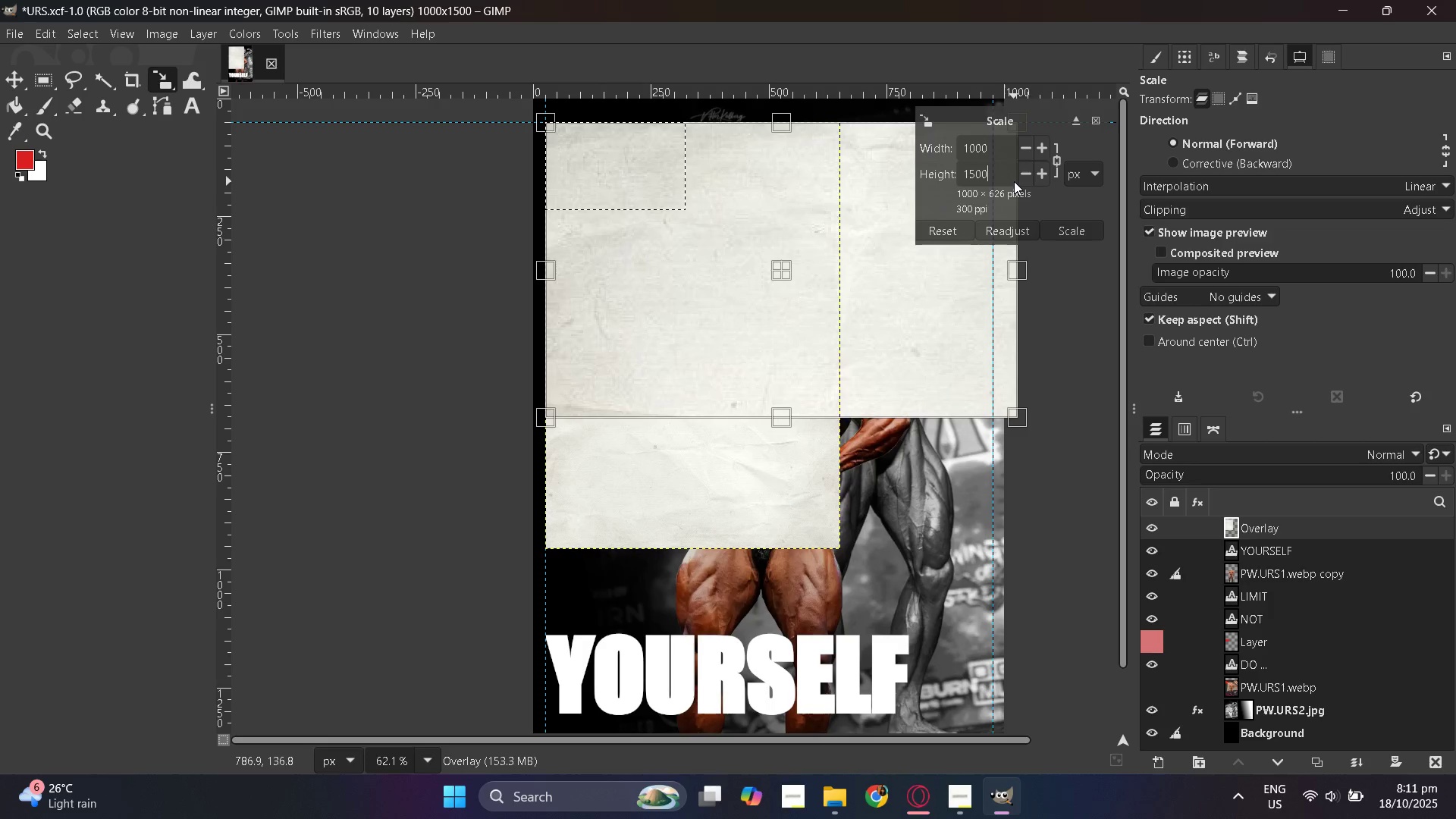 
key(NumpadEnter)
 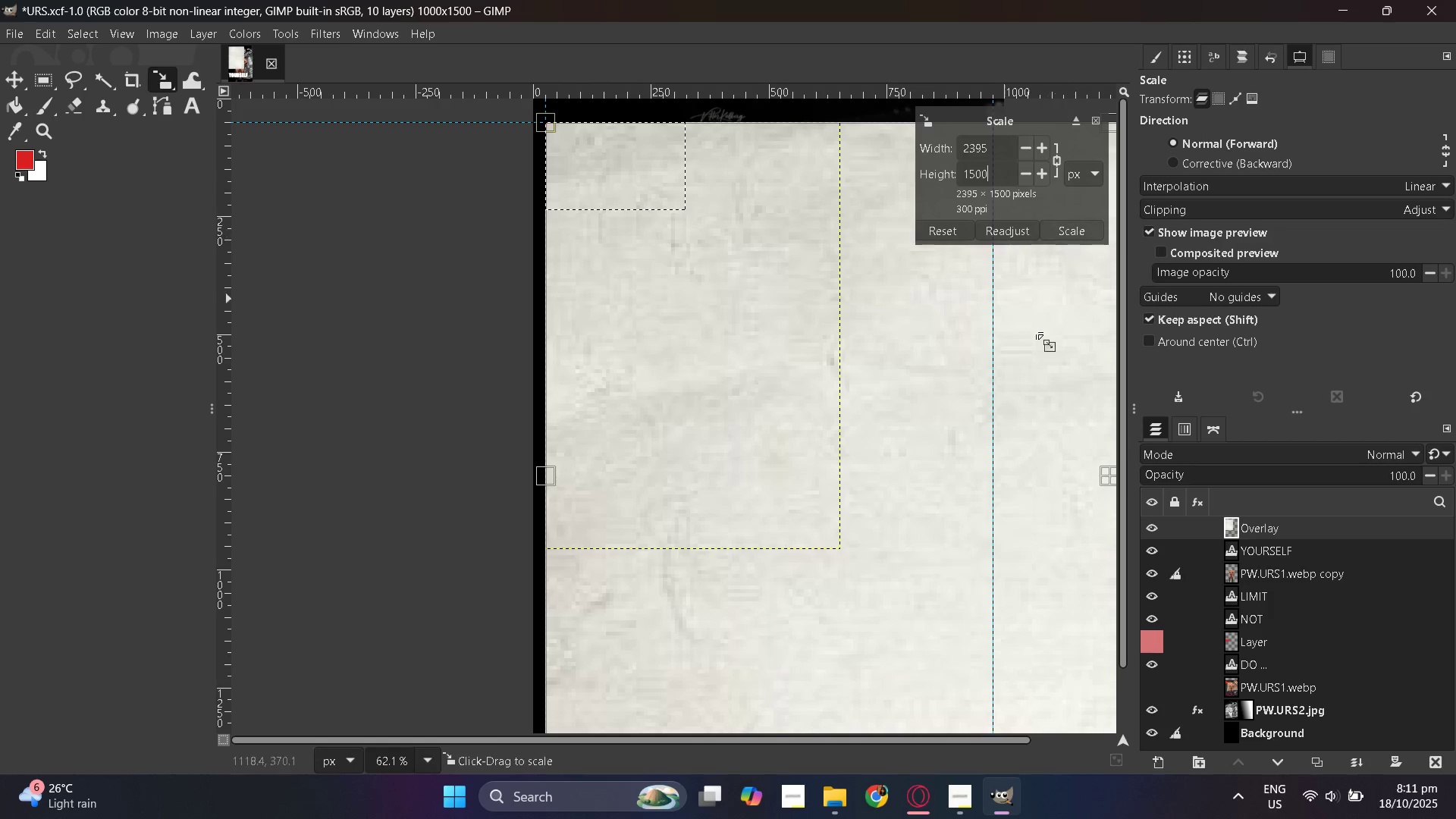 
scroll: coordinate [961, 362], scroll_direction: up, amount: 2.0
 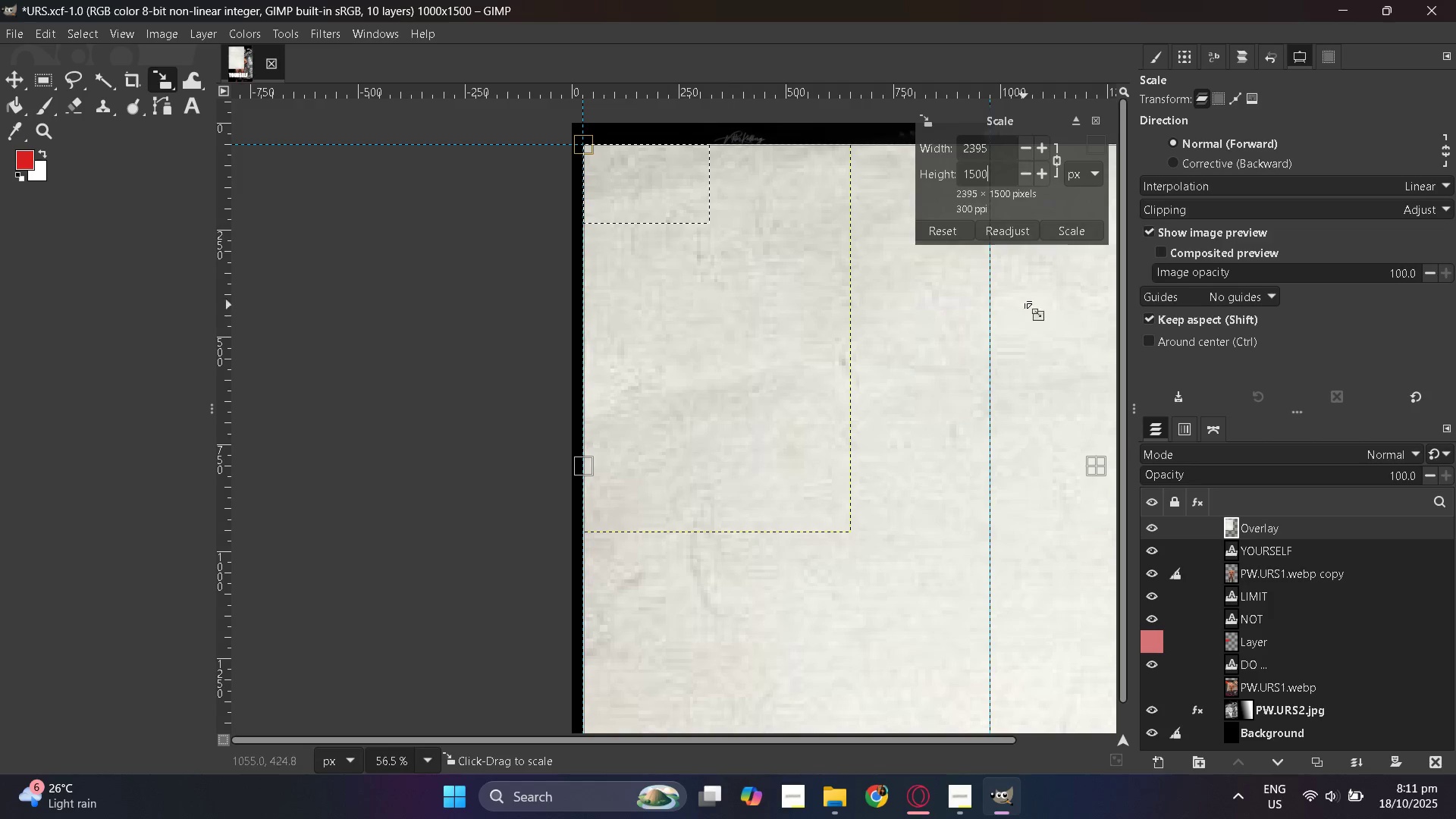 
hold_key(key=ControlLeft, duration=0.47)
 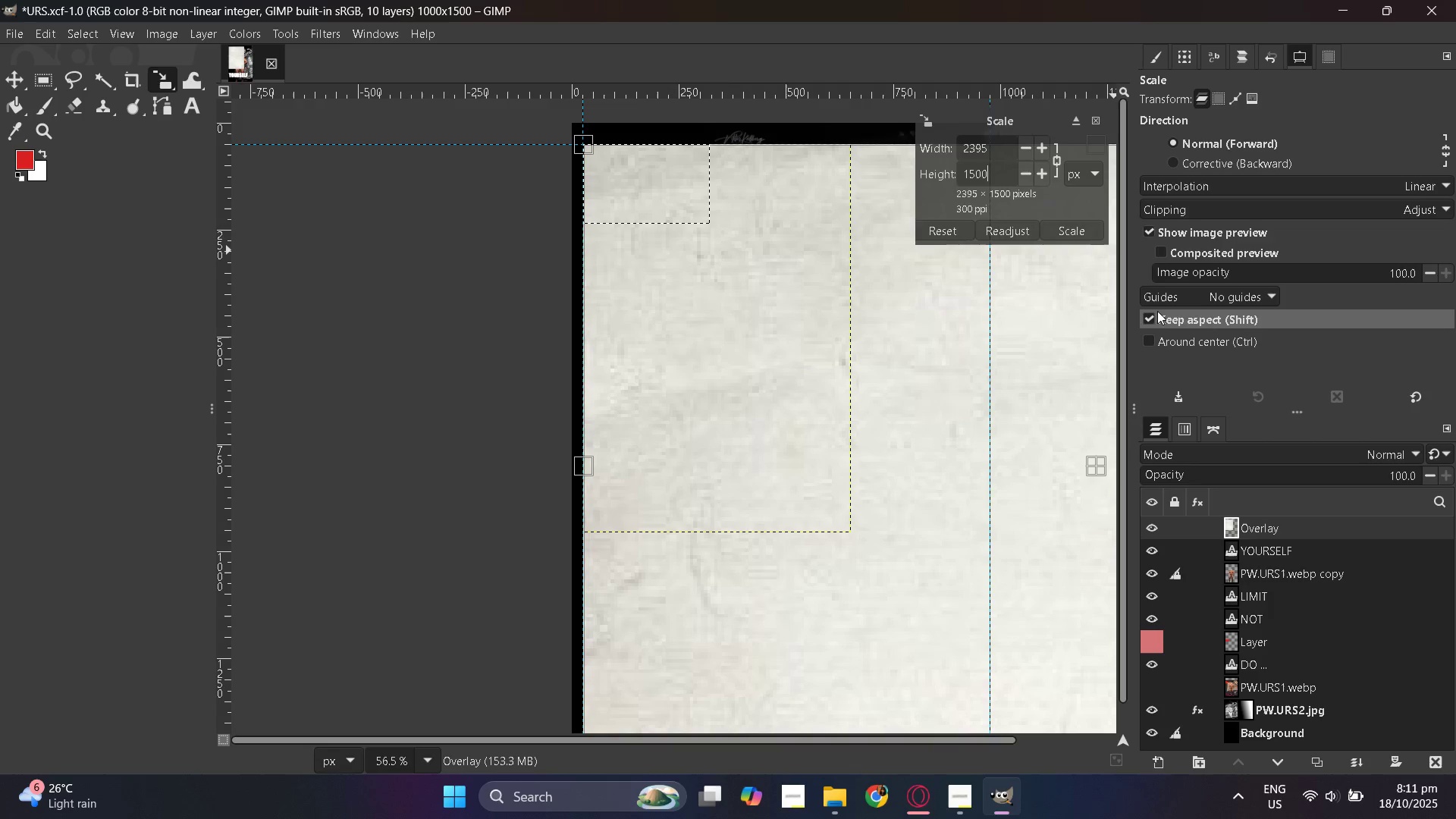 
left_click([1151, 314])
 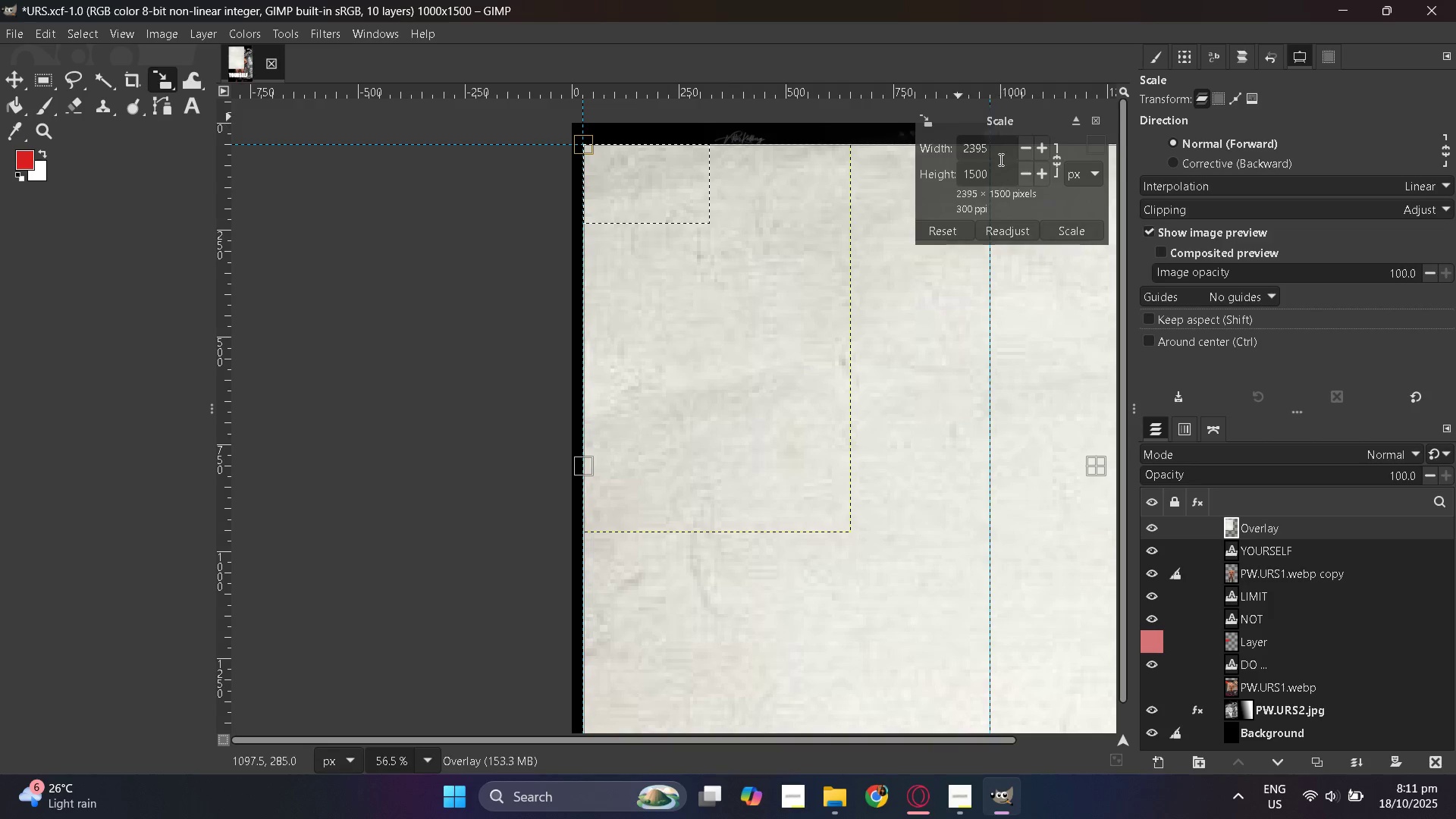 
double_click([999, 153])
 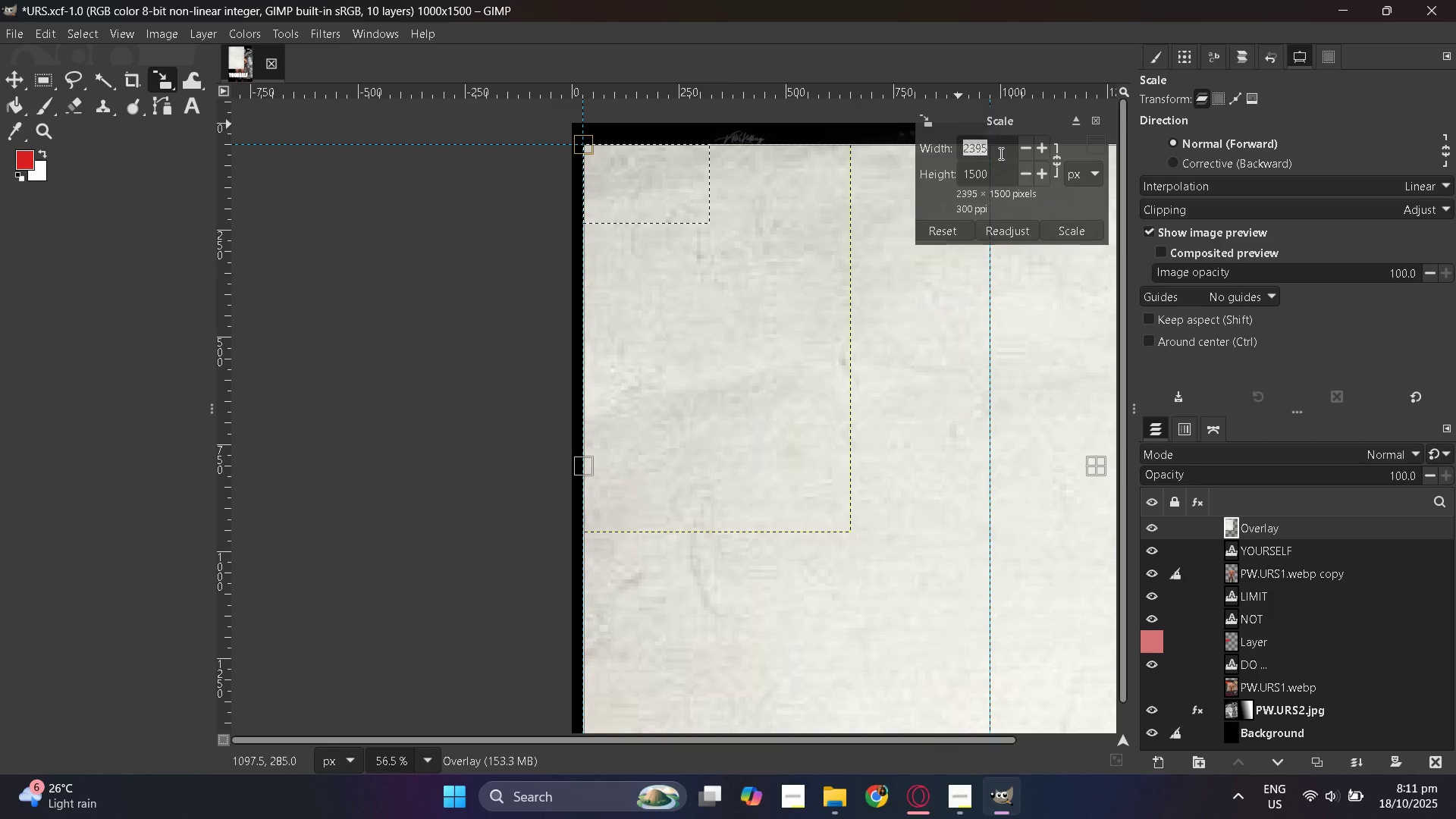 
key(Numpad1)
 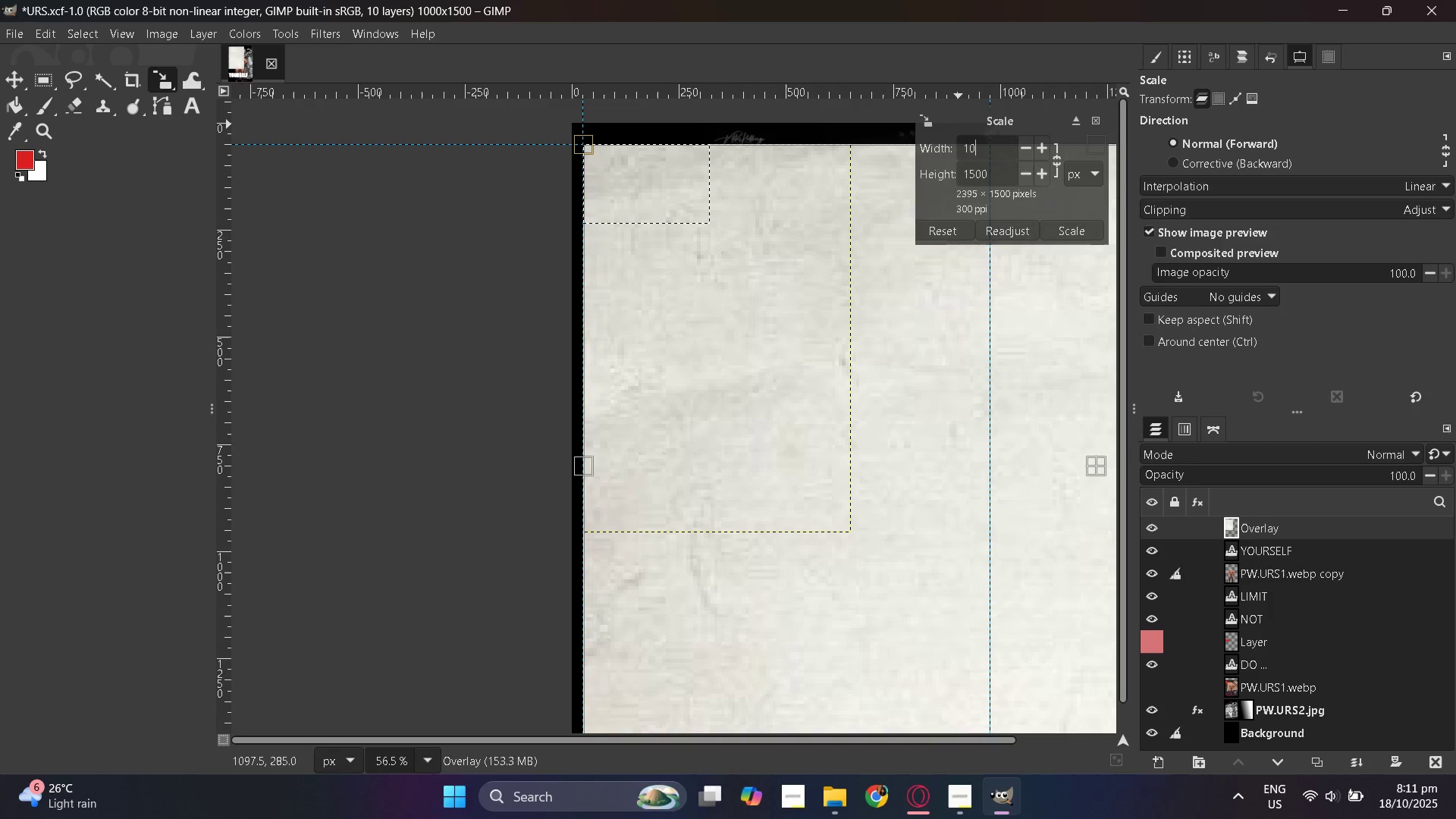 
key(Numpad0)
 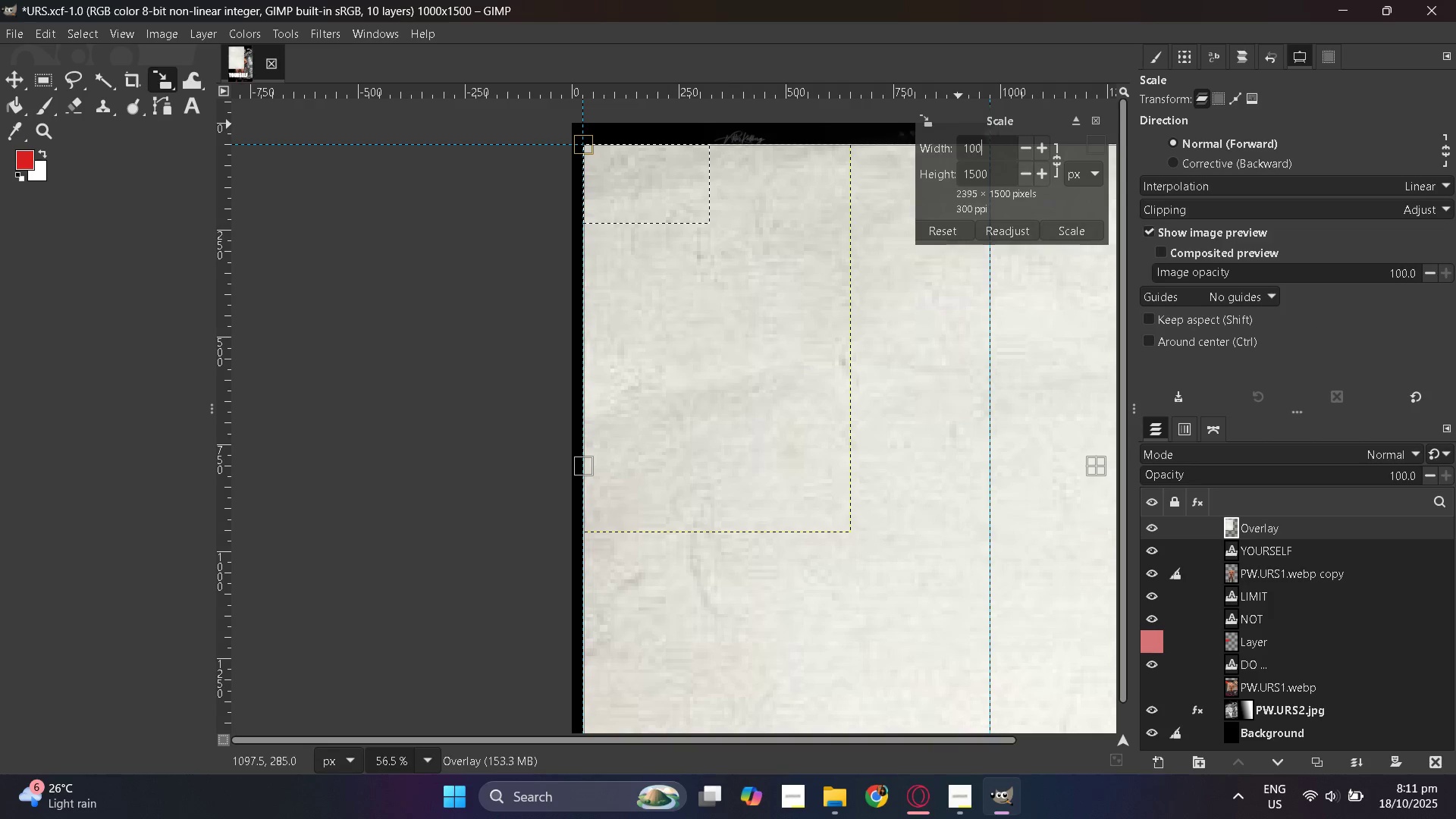 
key(Numpad0)
 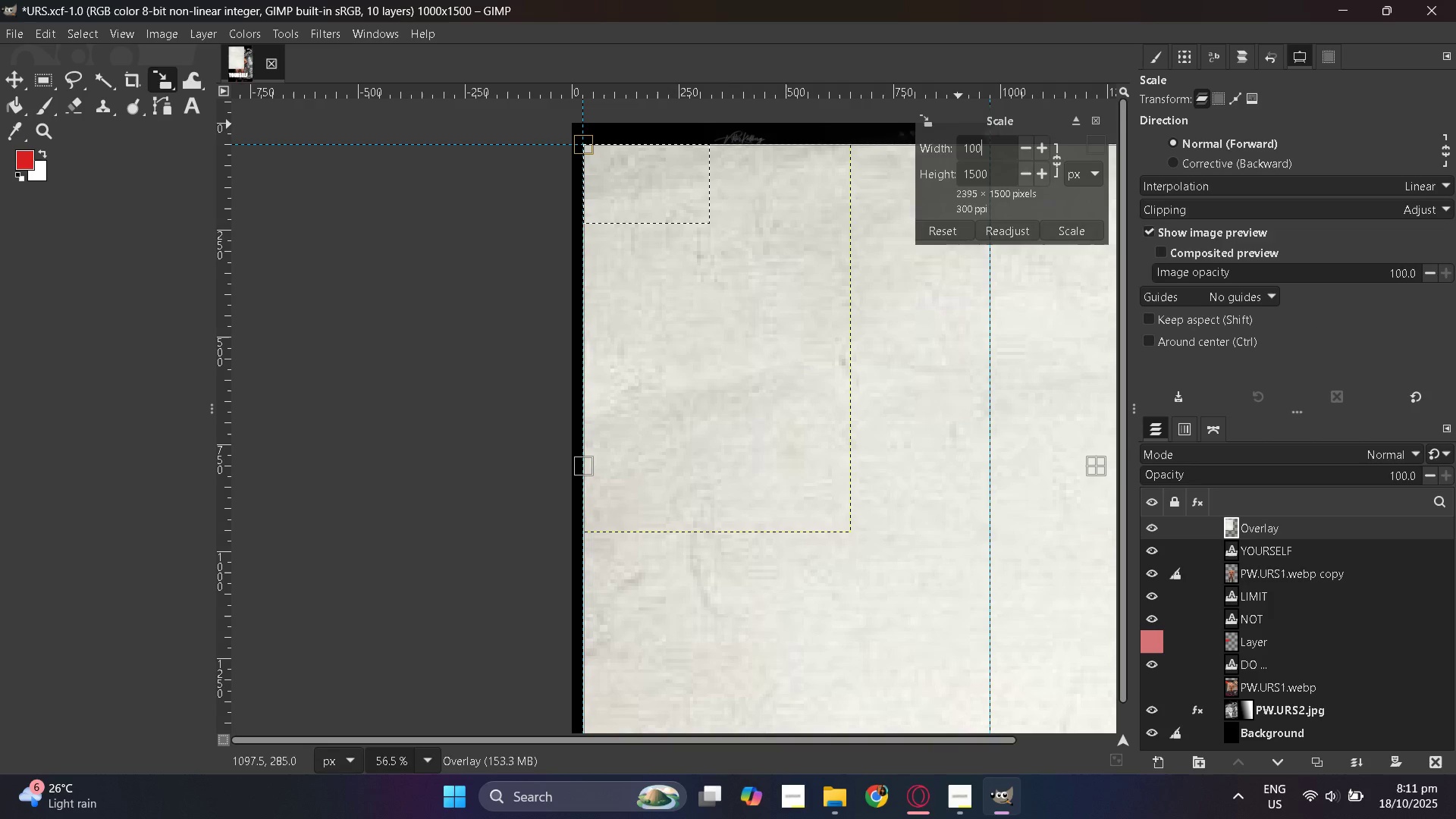 
key(Numpad0)
 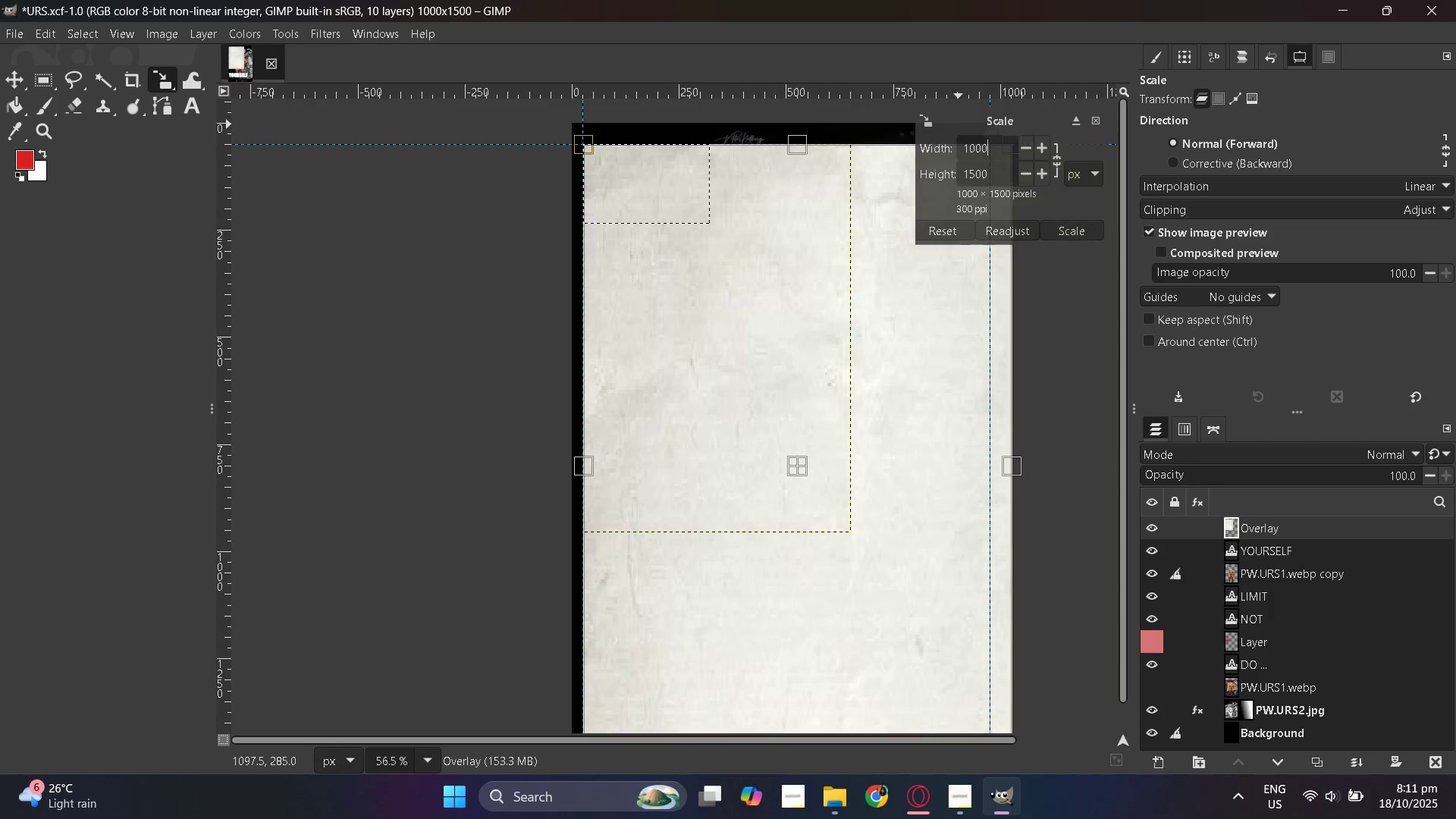 
key(NumpadEnter)
 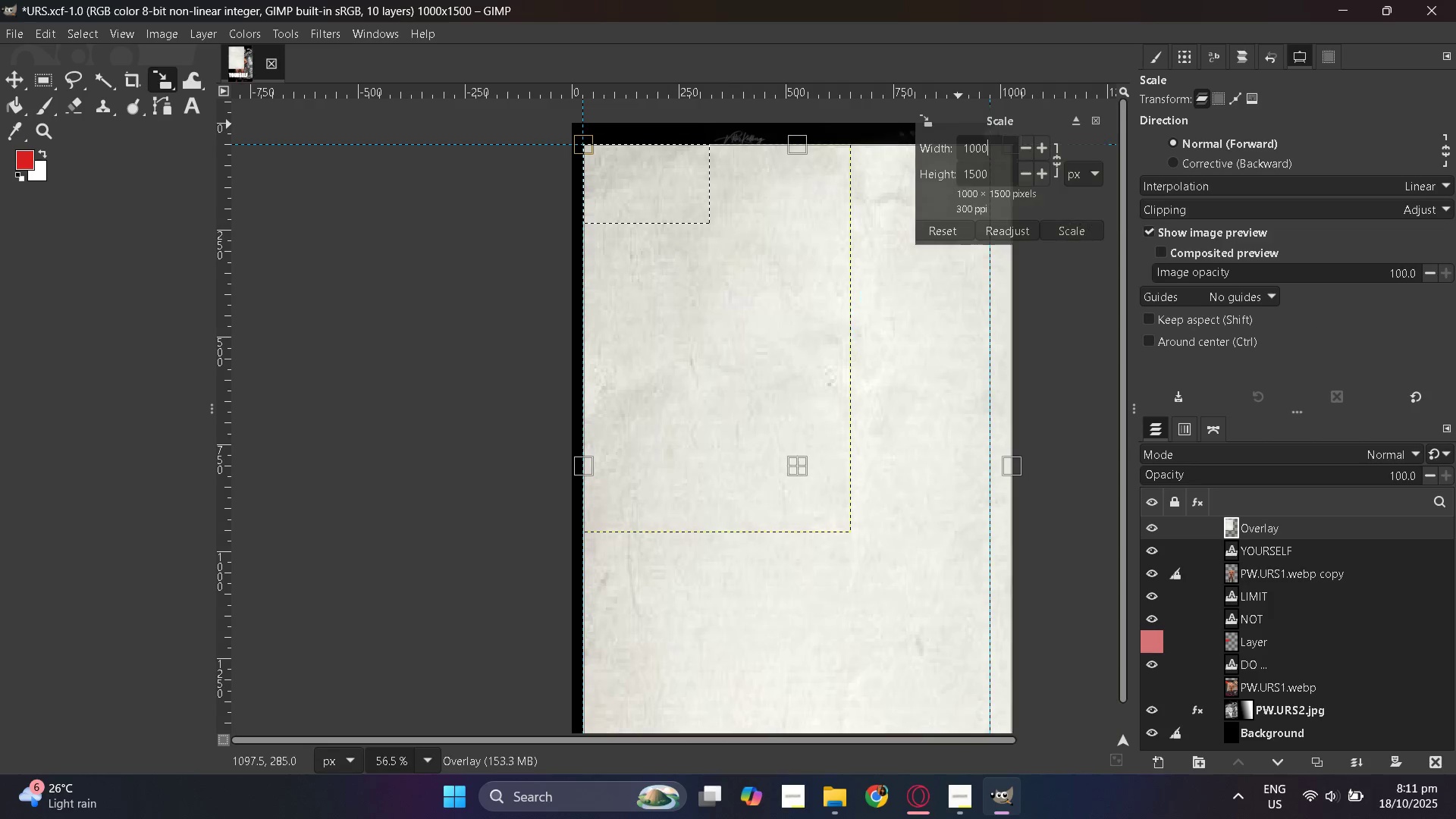 
key(NumpadEnter)
 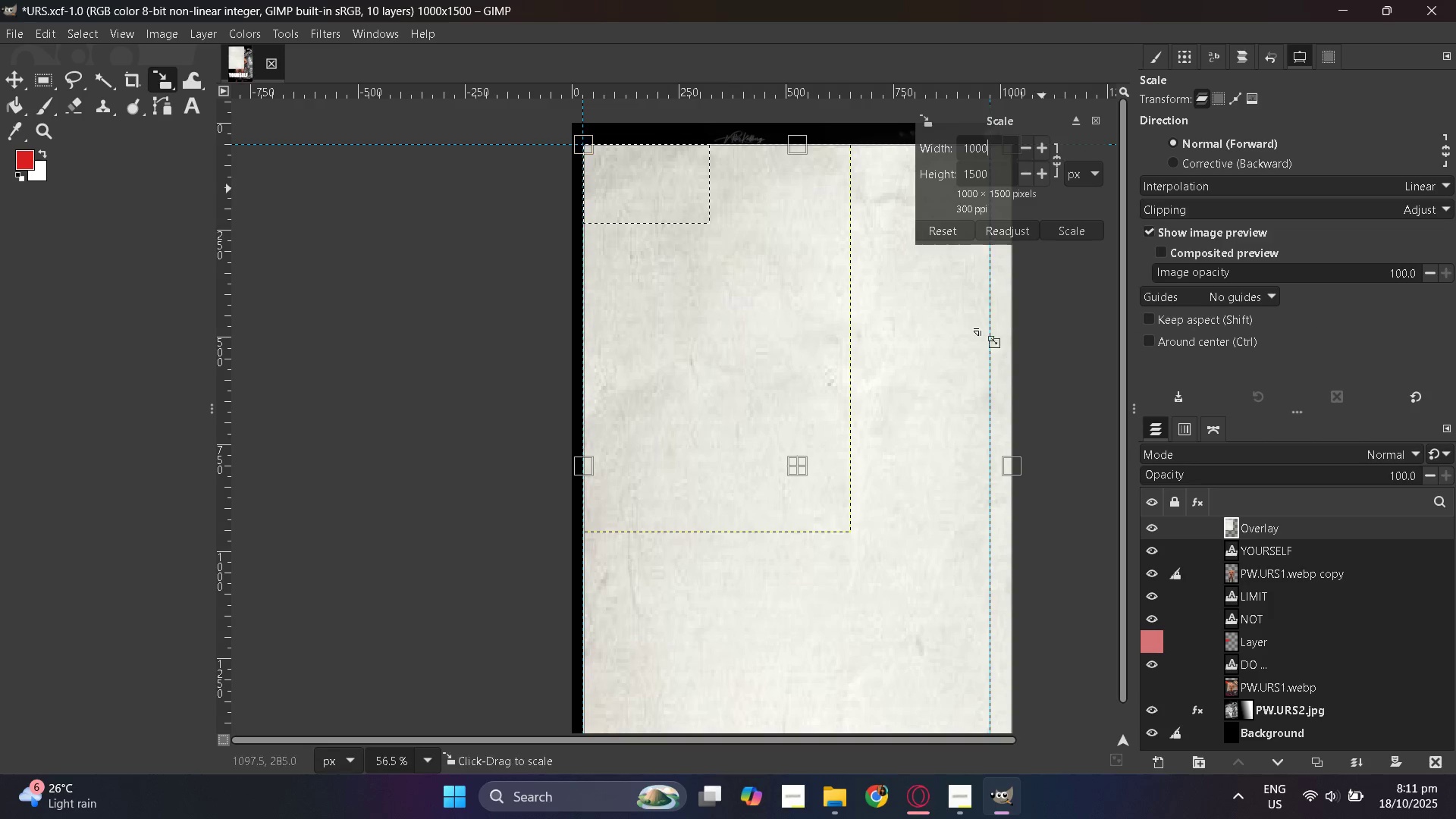 
scroll: coordinate [899, 374], scroll_direction: down, amount: 4.0
 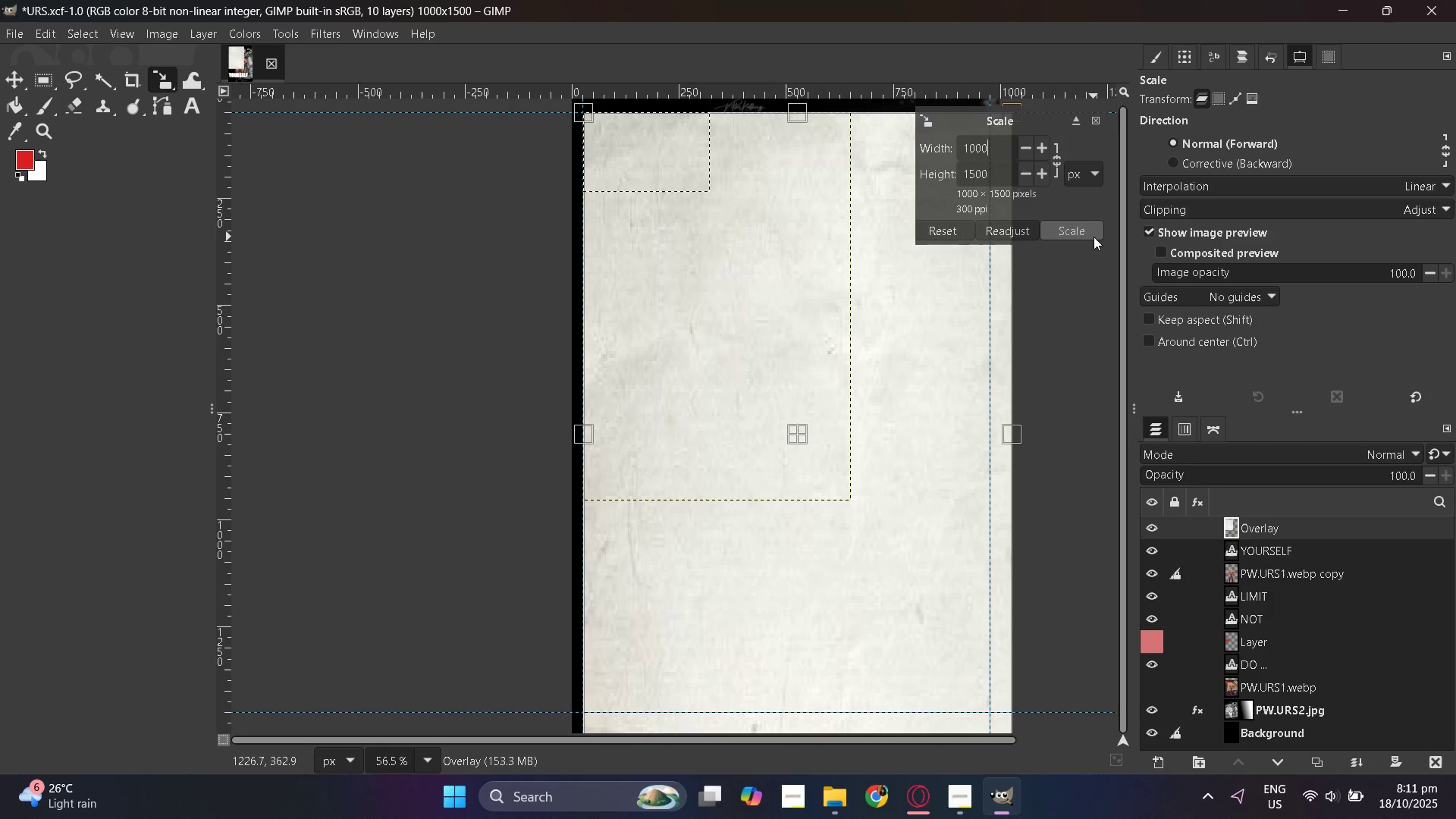 
left_click([1094, 237])
 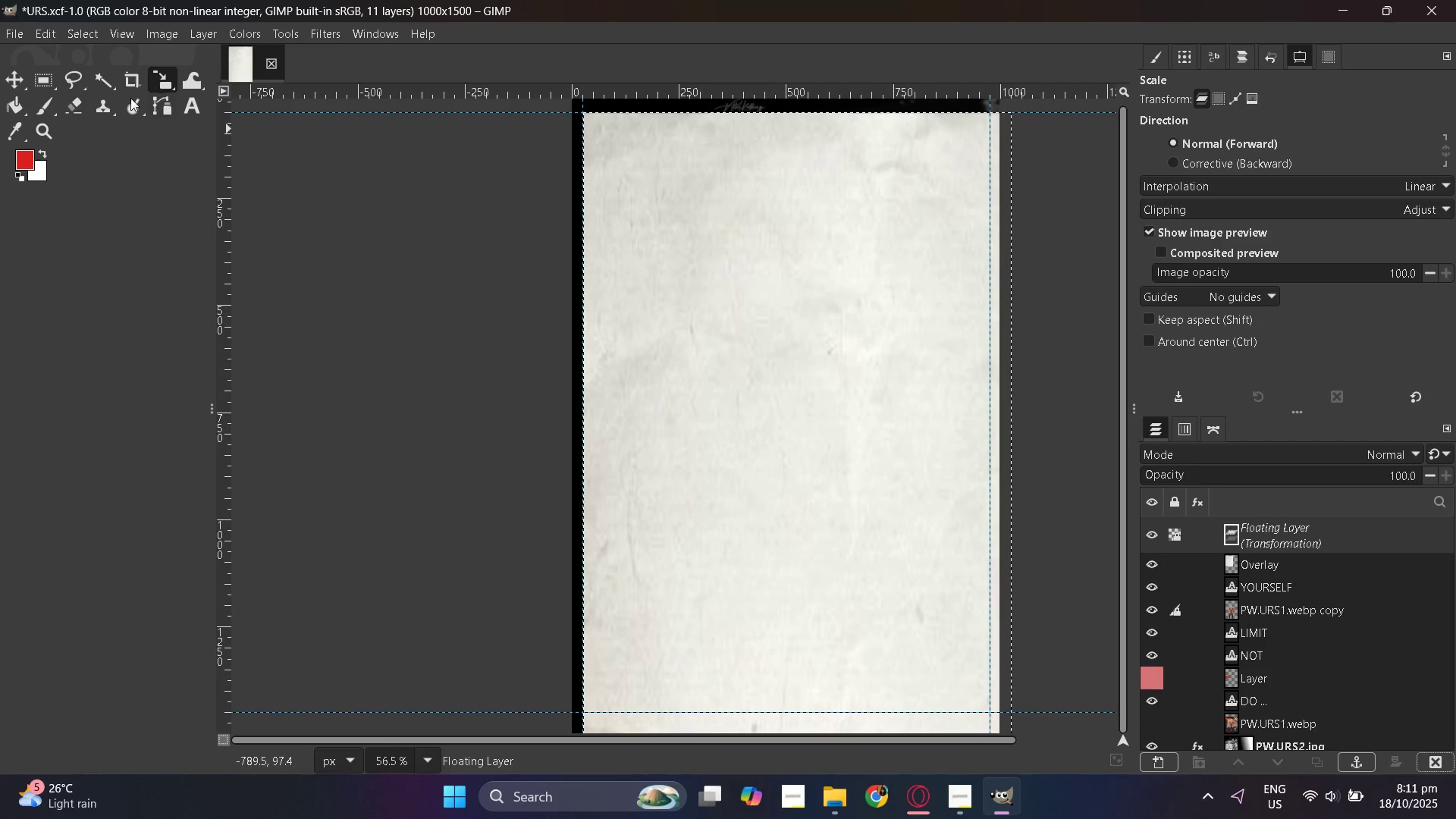 
left_click([4, 77])
 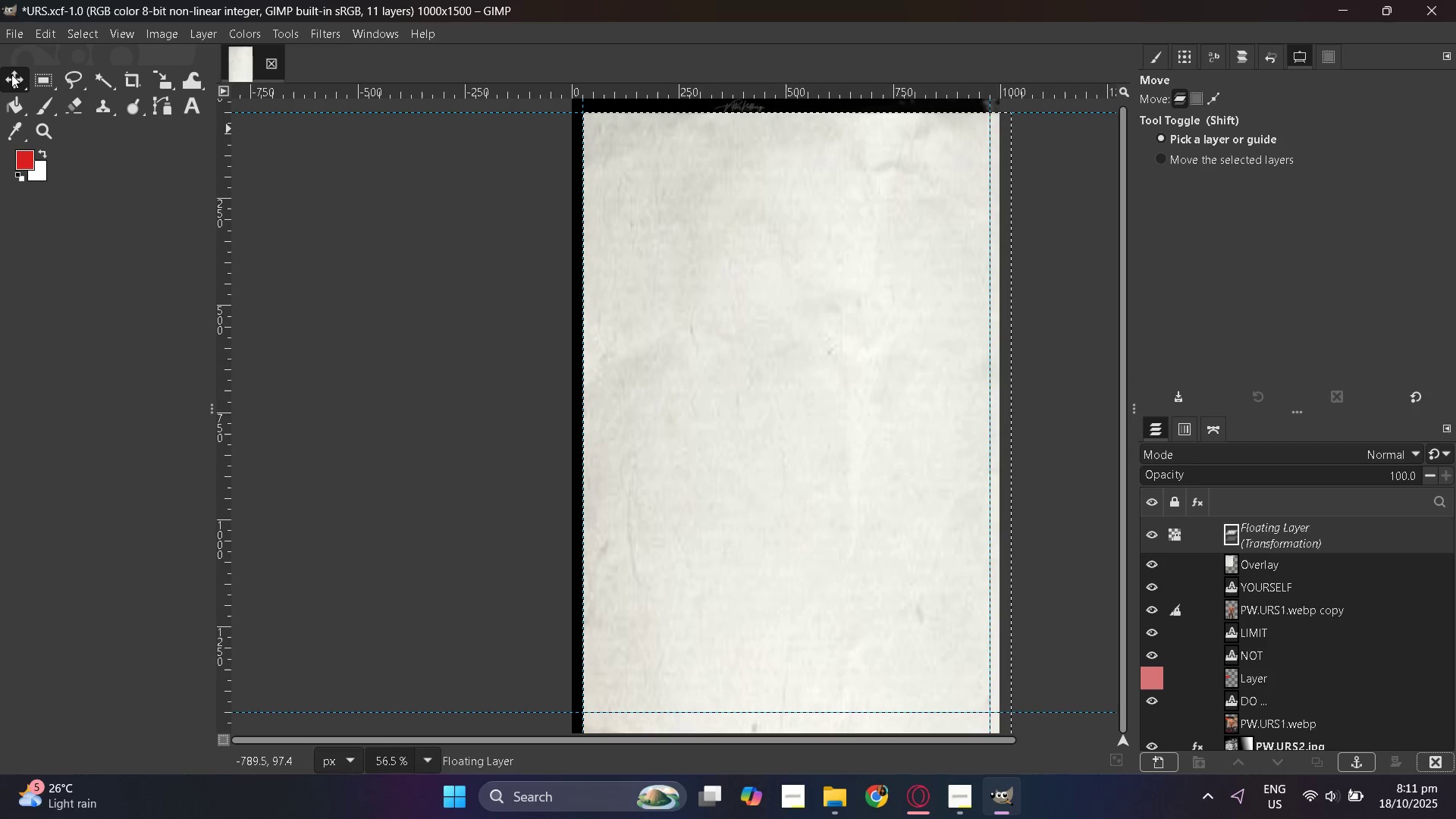 
left_click([11, 74])
 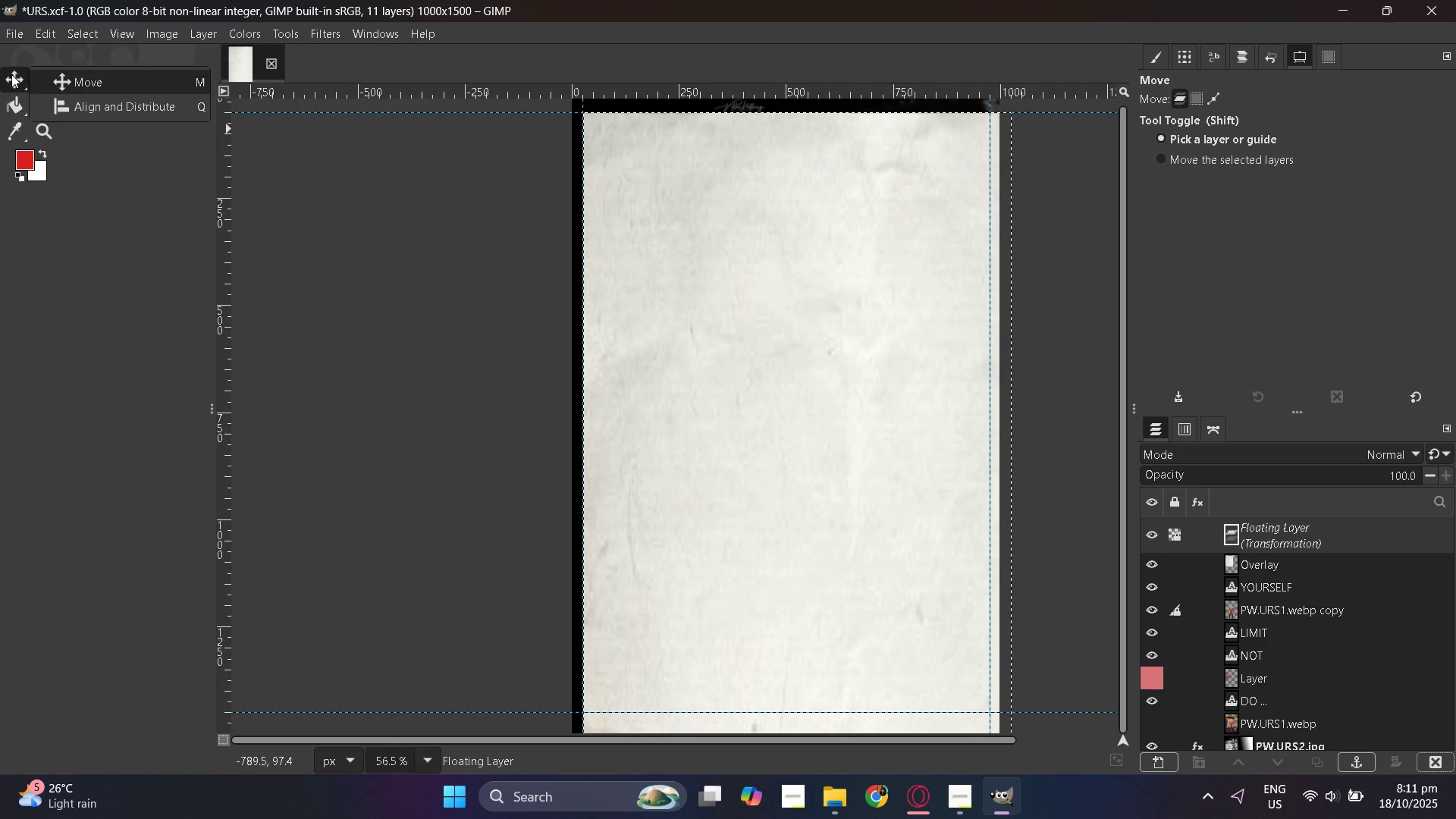 
right_click([11, 74])
 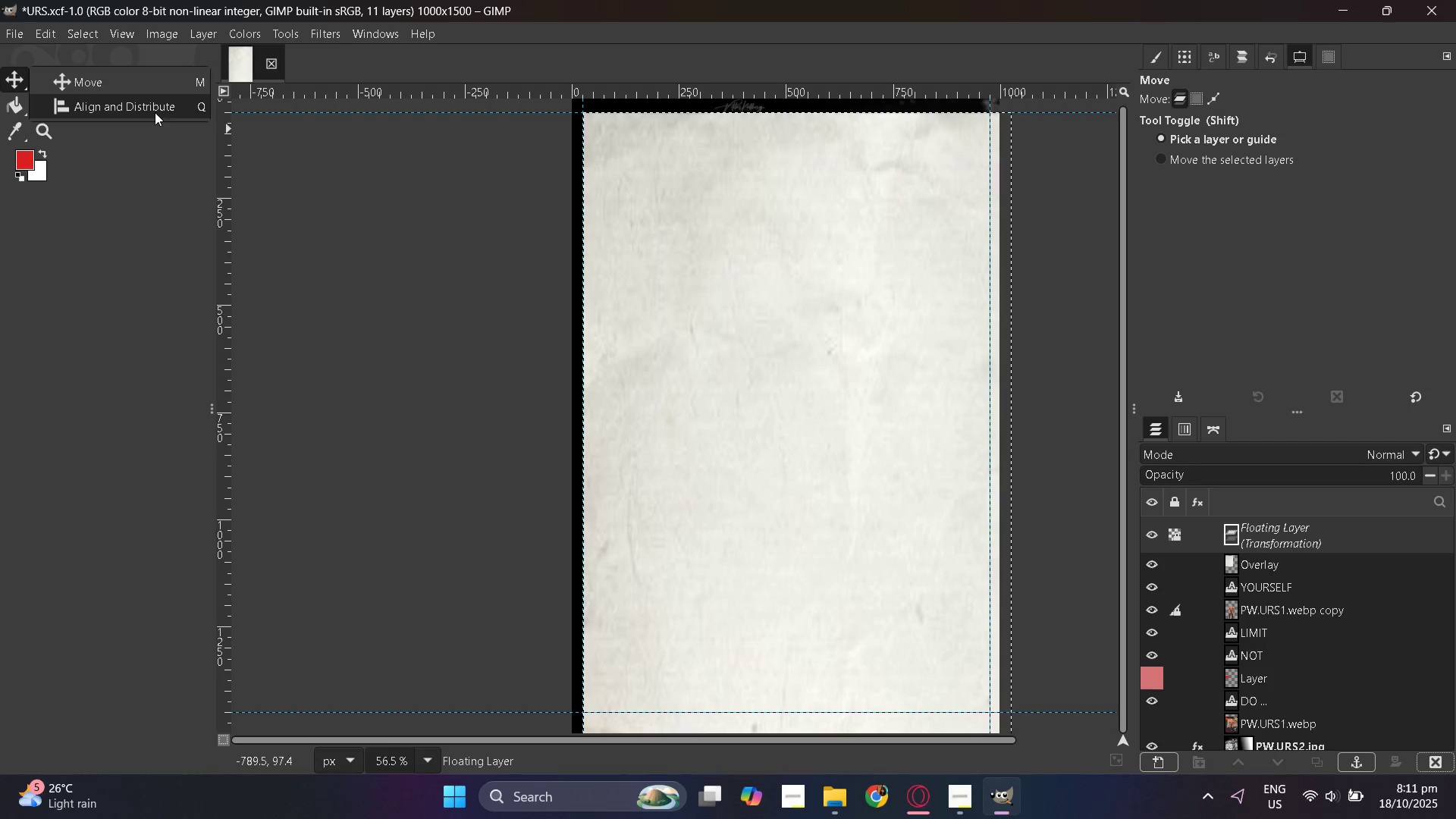 
left_click([155, 112])
 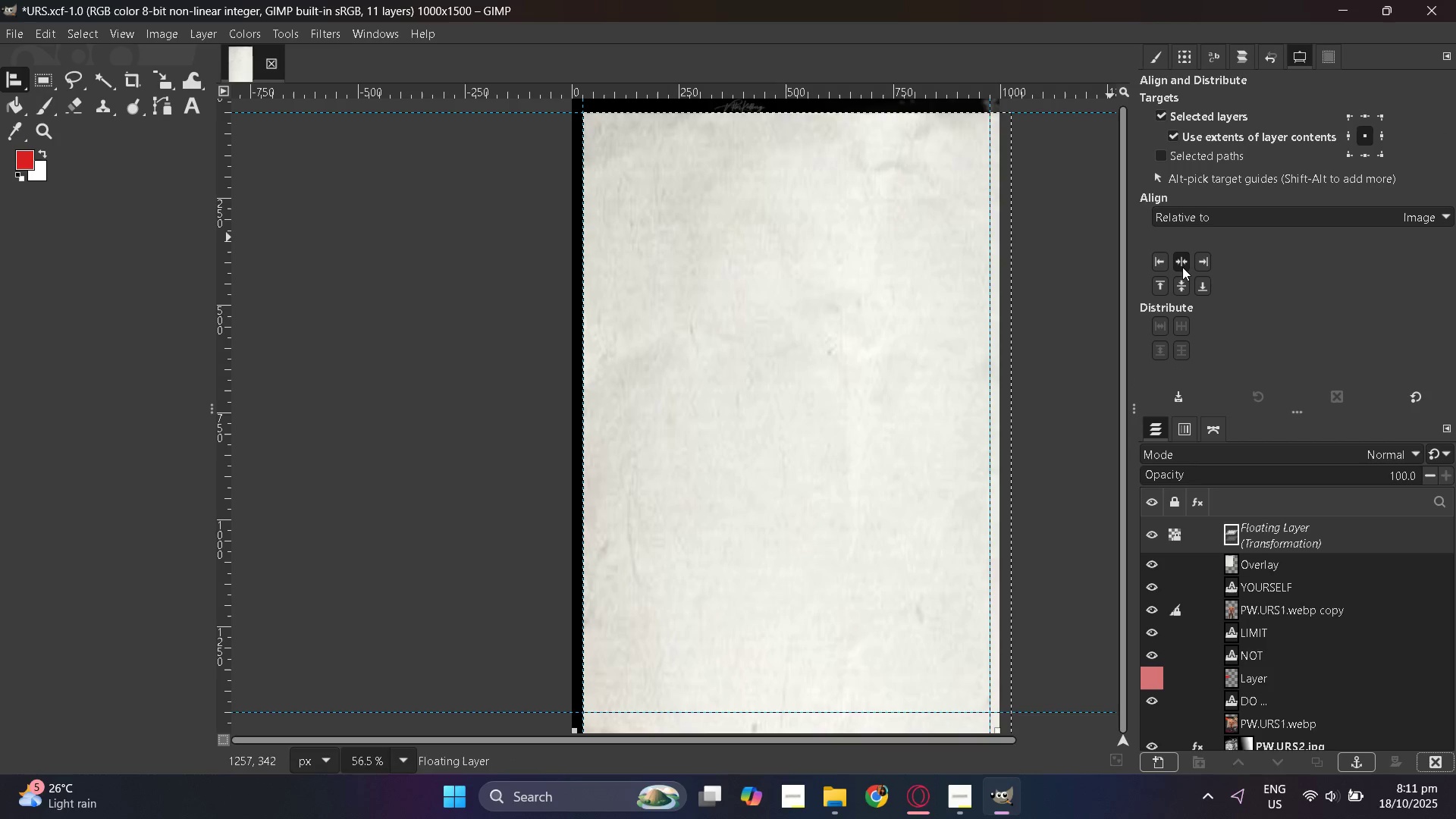 
left_click([1182, 265])
 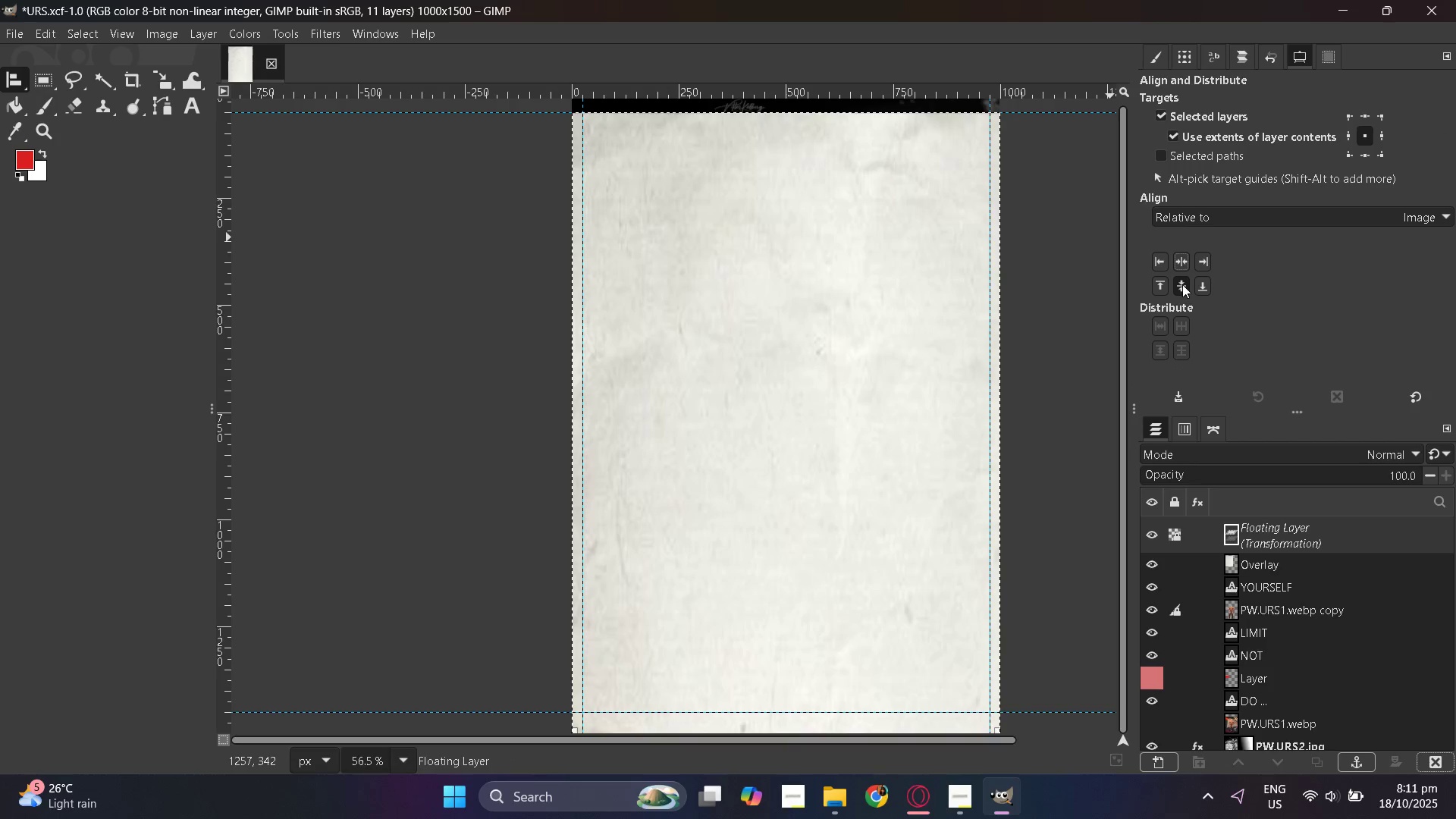 
left_click([1182, 284])
 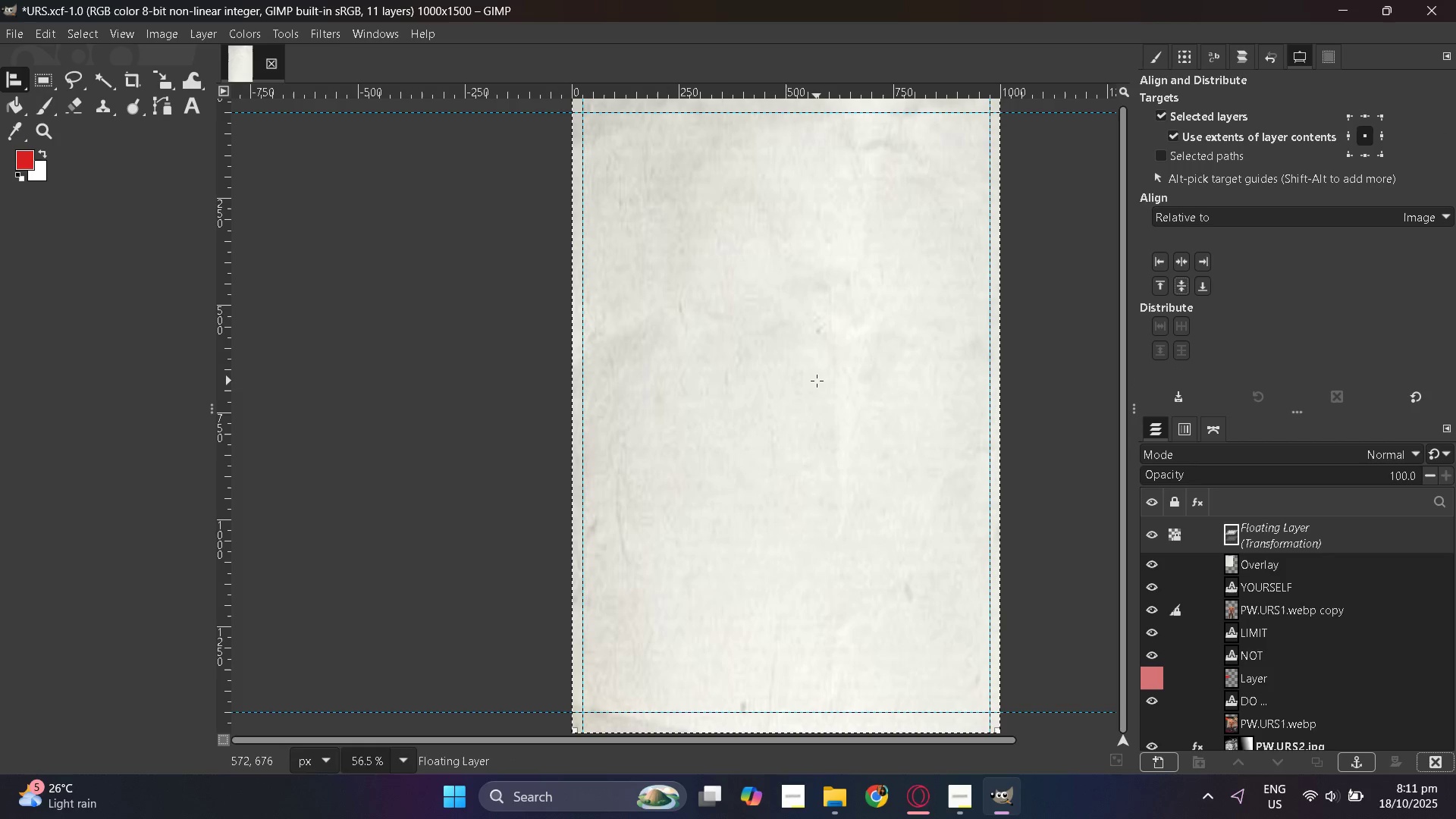 
scroll: coordinate [817, 381], scroll_direction: down, amount: 3.0
 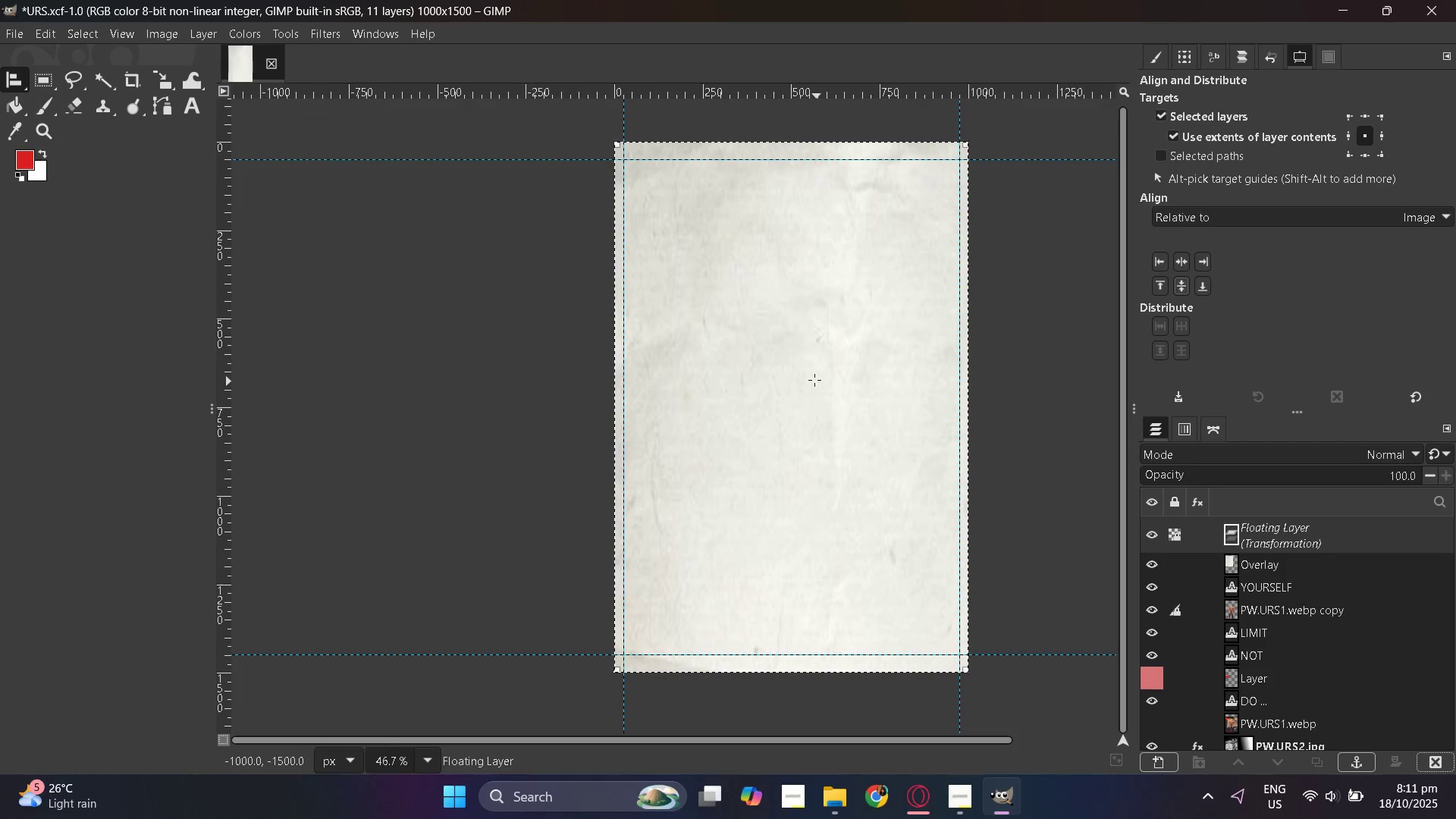 
hold_key(key=ControlLeft, duration=0.41)
 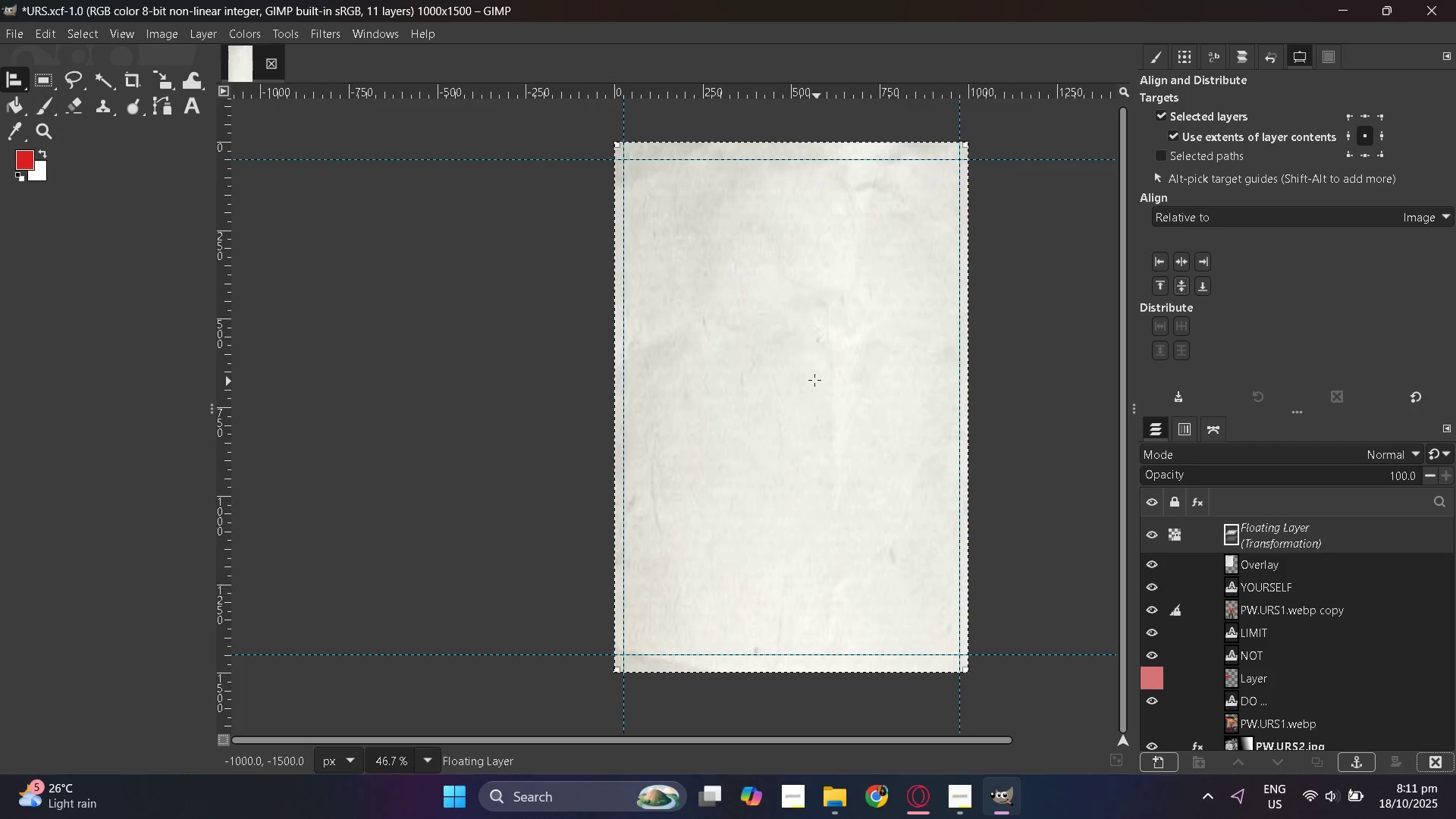 
hold_key(key=ControlLeft, duration=0.5)
scroll: coordinate [814, 380], scroll_direction: up, amount: 4.0
 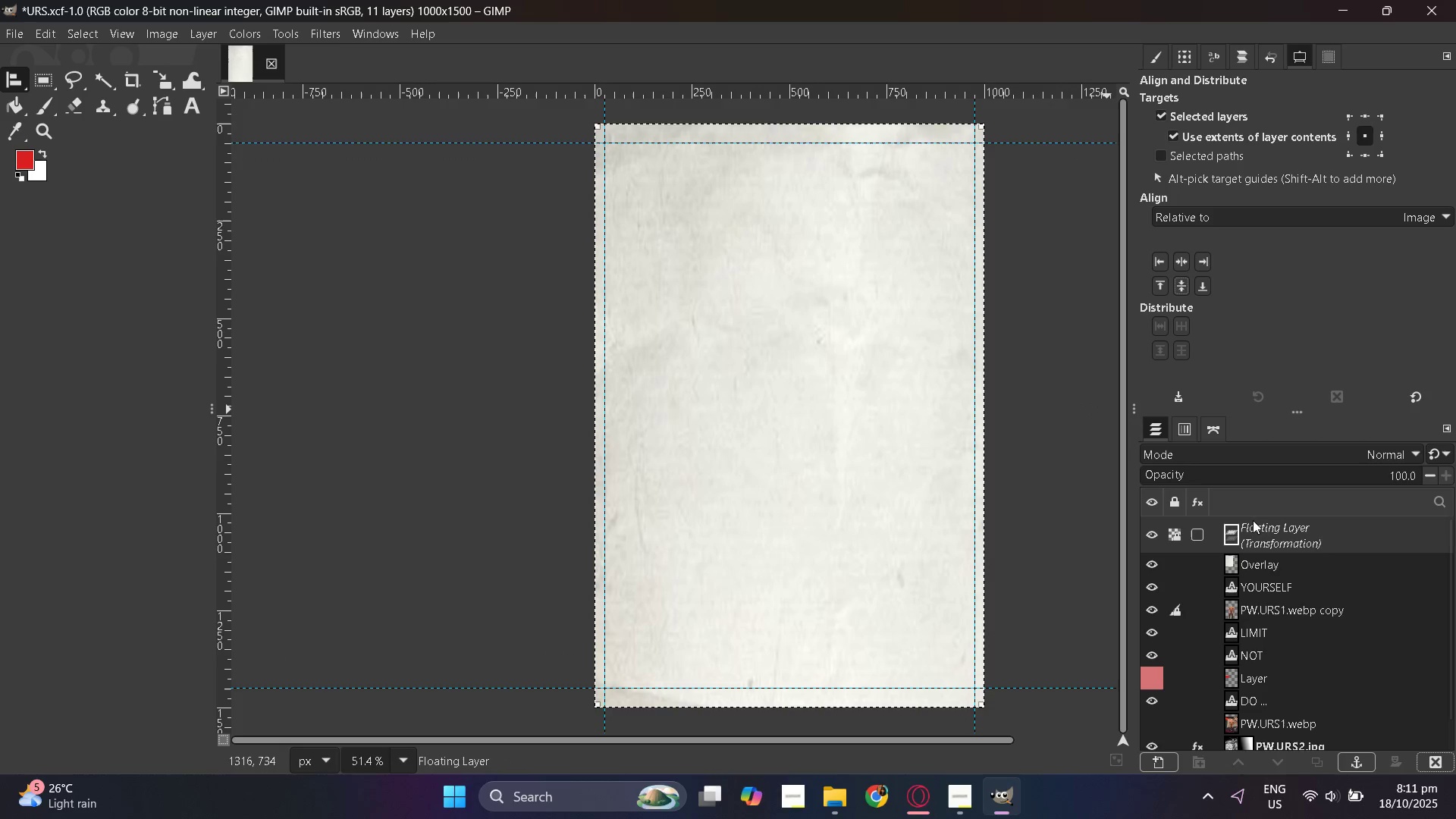 
hold_key(key=ControlLeft, duration=0.34)
scroll: coordinate [1223, 535], scroll_direction: up, amount: 2.0
 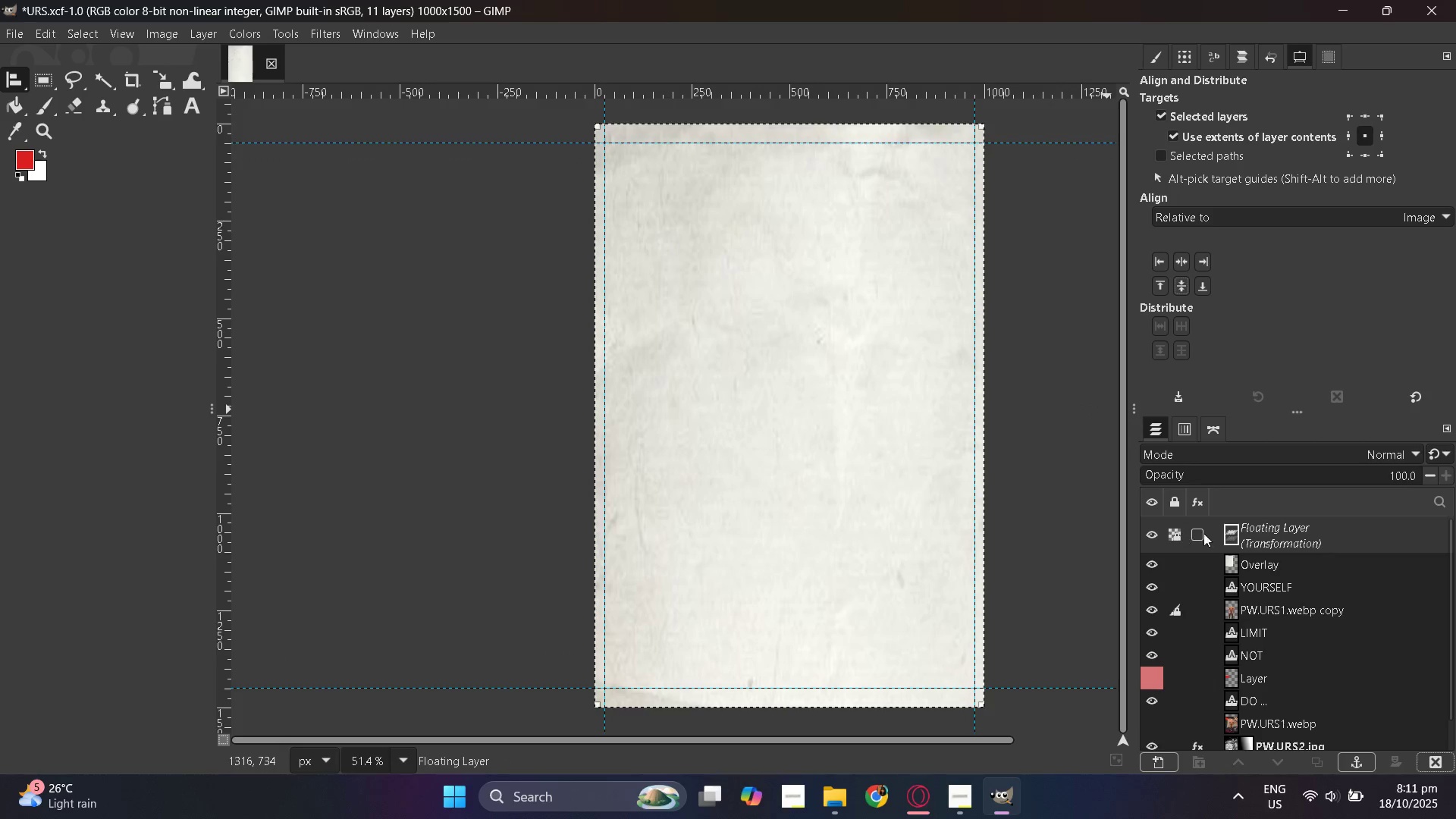 
right_click([1241, 535])
 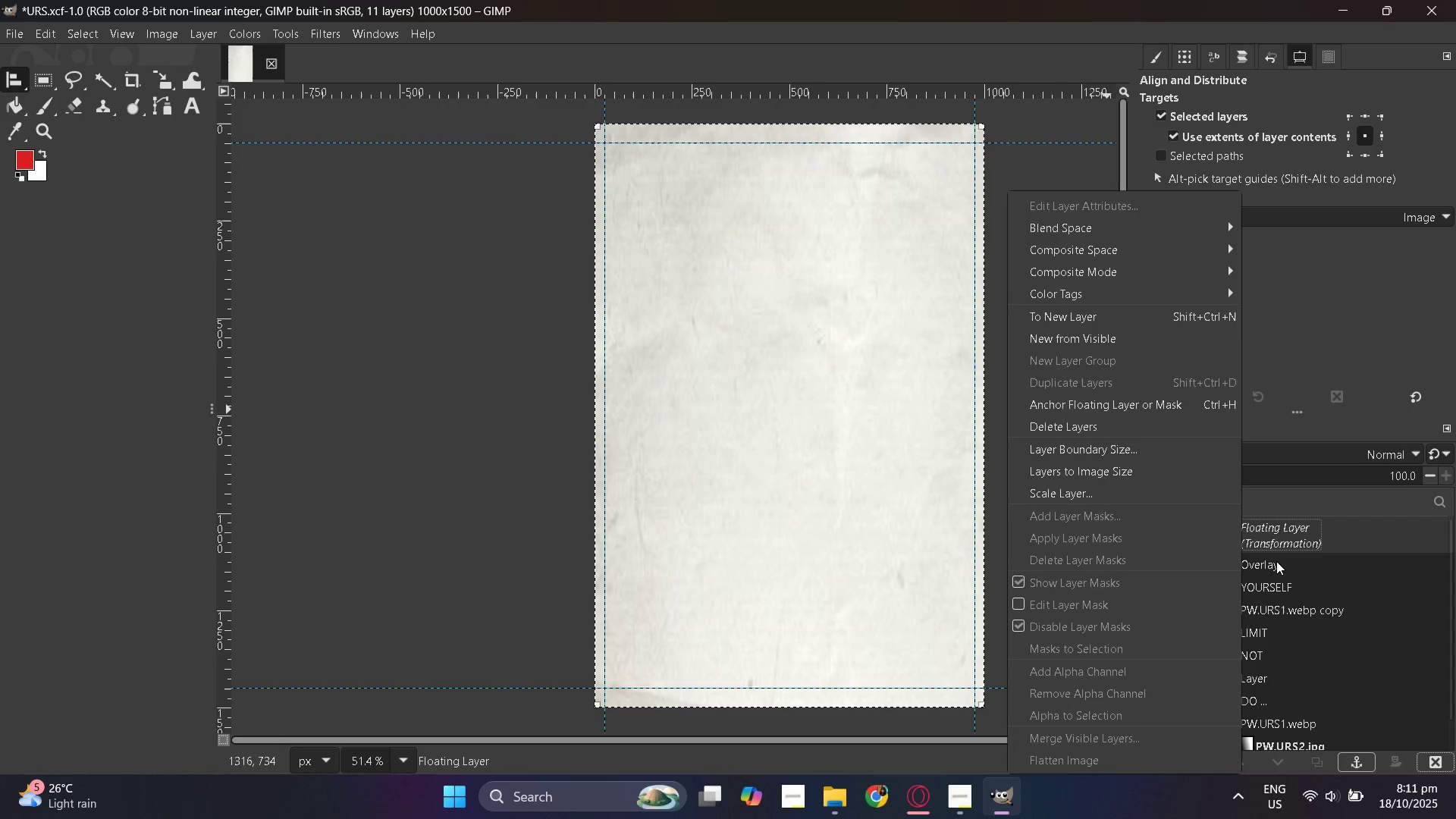 
left_click([1276, 561])
 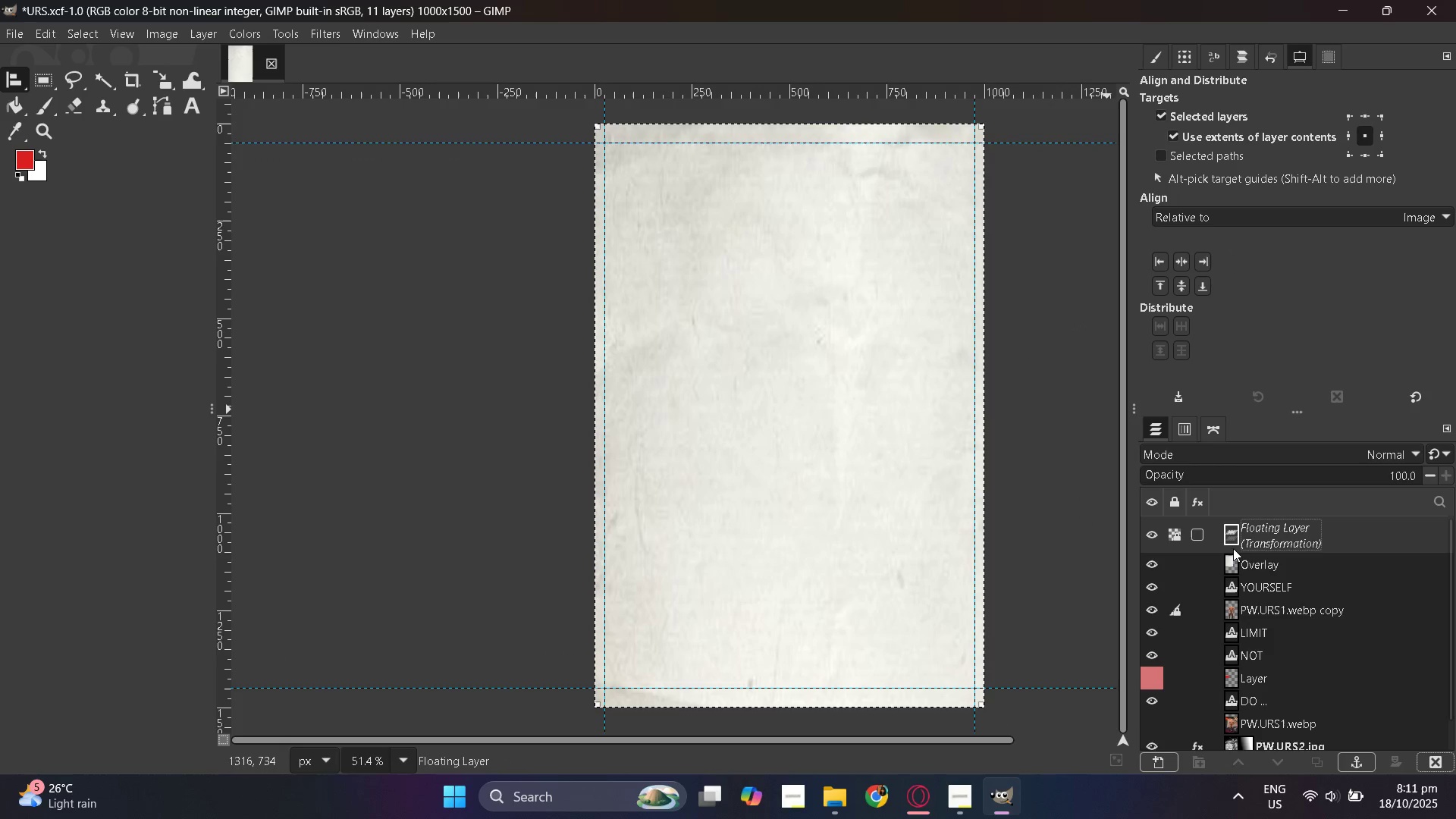 
right_click([1234, 544])
 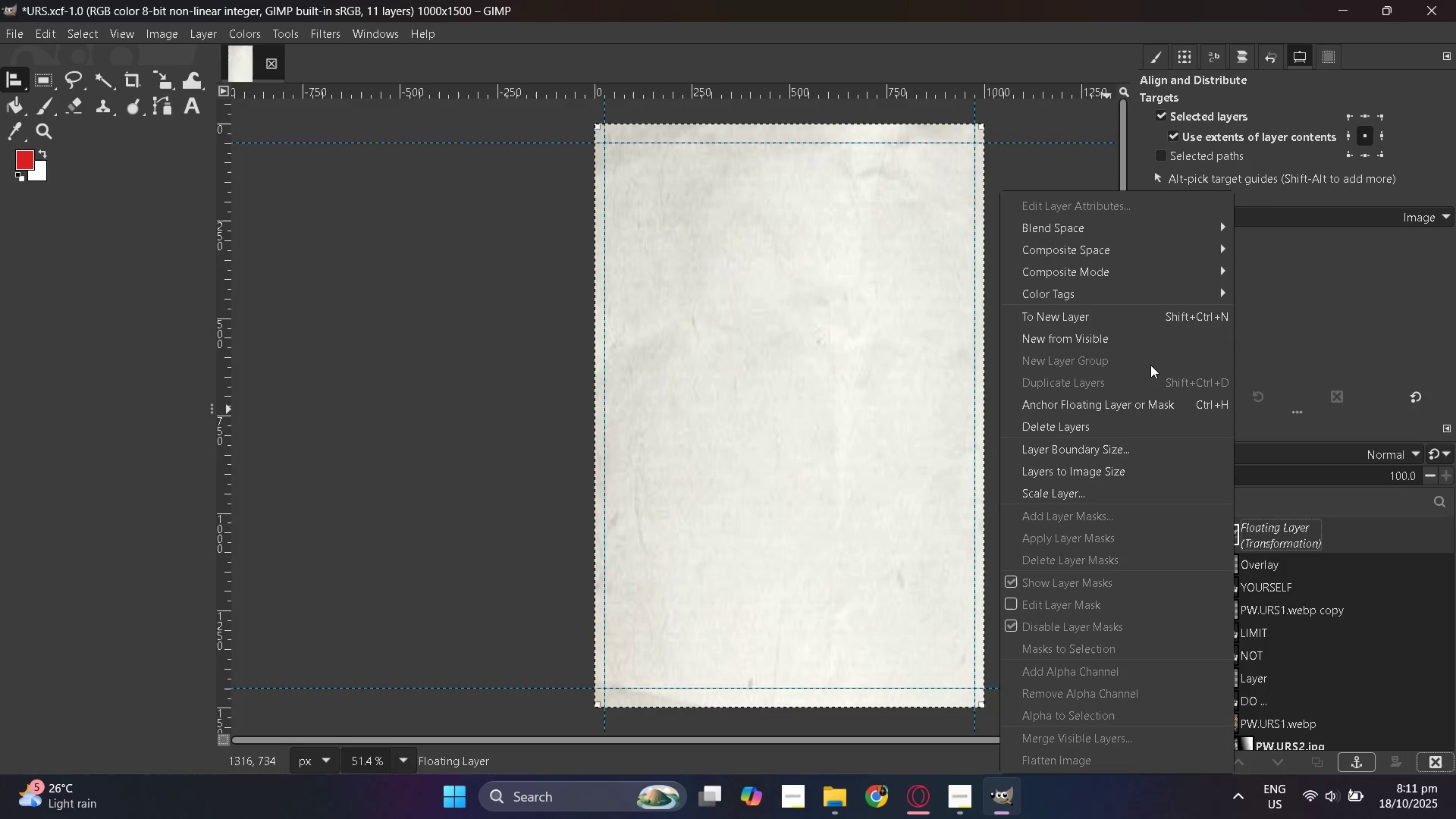 
scroll: coordinate [1220, 543], scroll_direction: up, amount: 3.0
 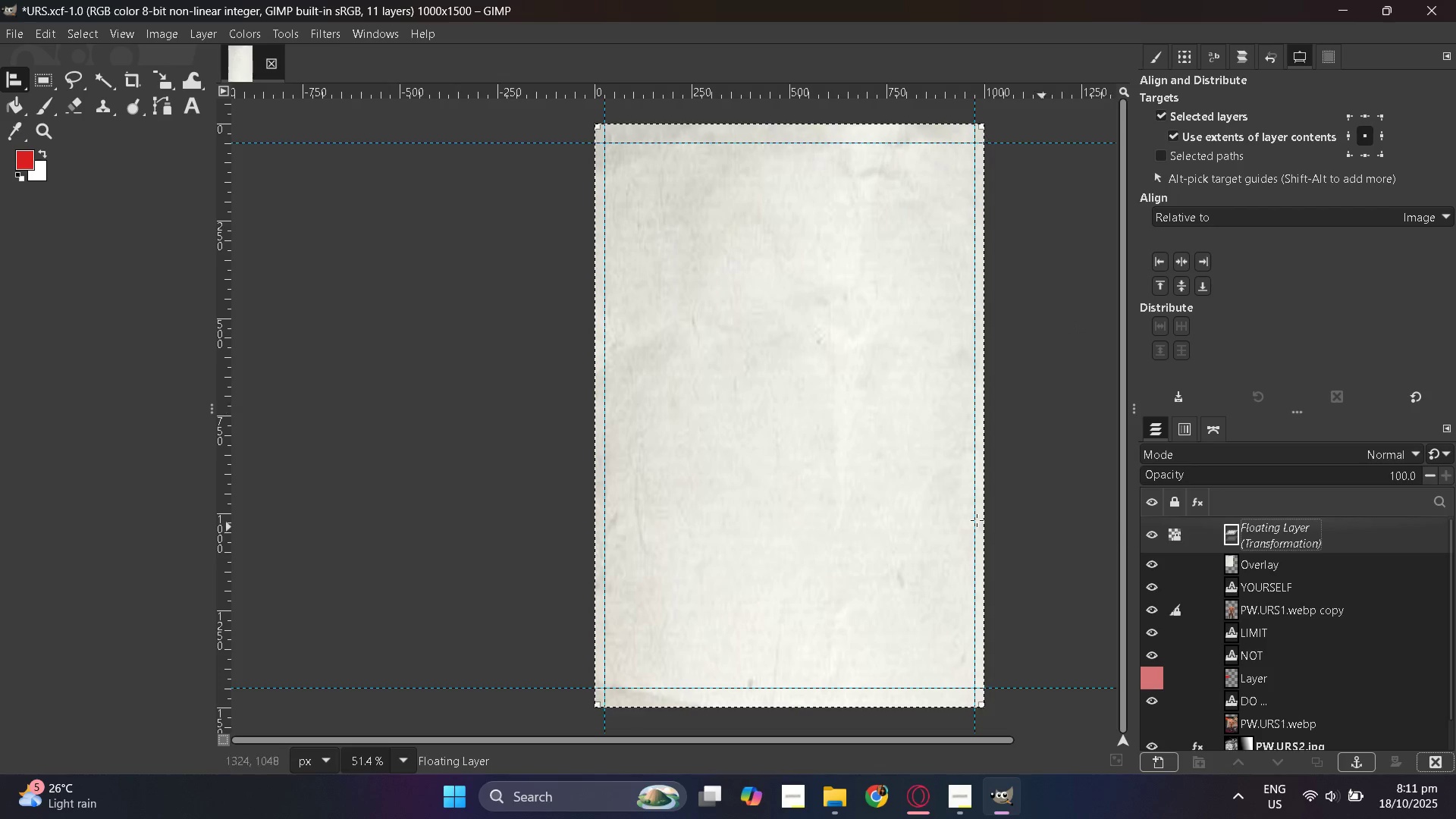 
hold_key(key=ControlLeft, duration=0.98)
scroll: coordinate [775, 519], scroll_direction: up, amount: 4.0
 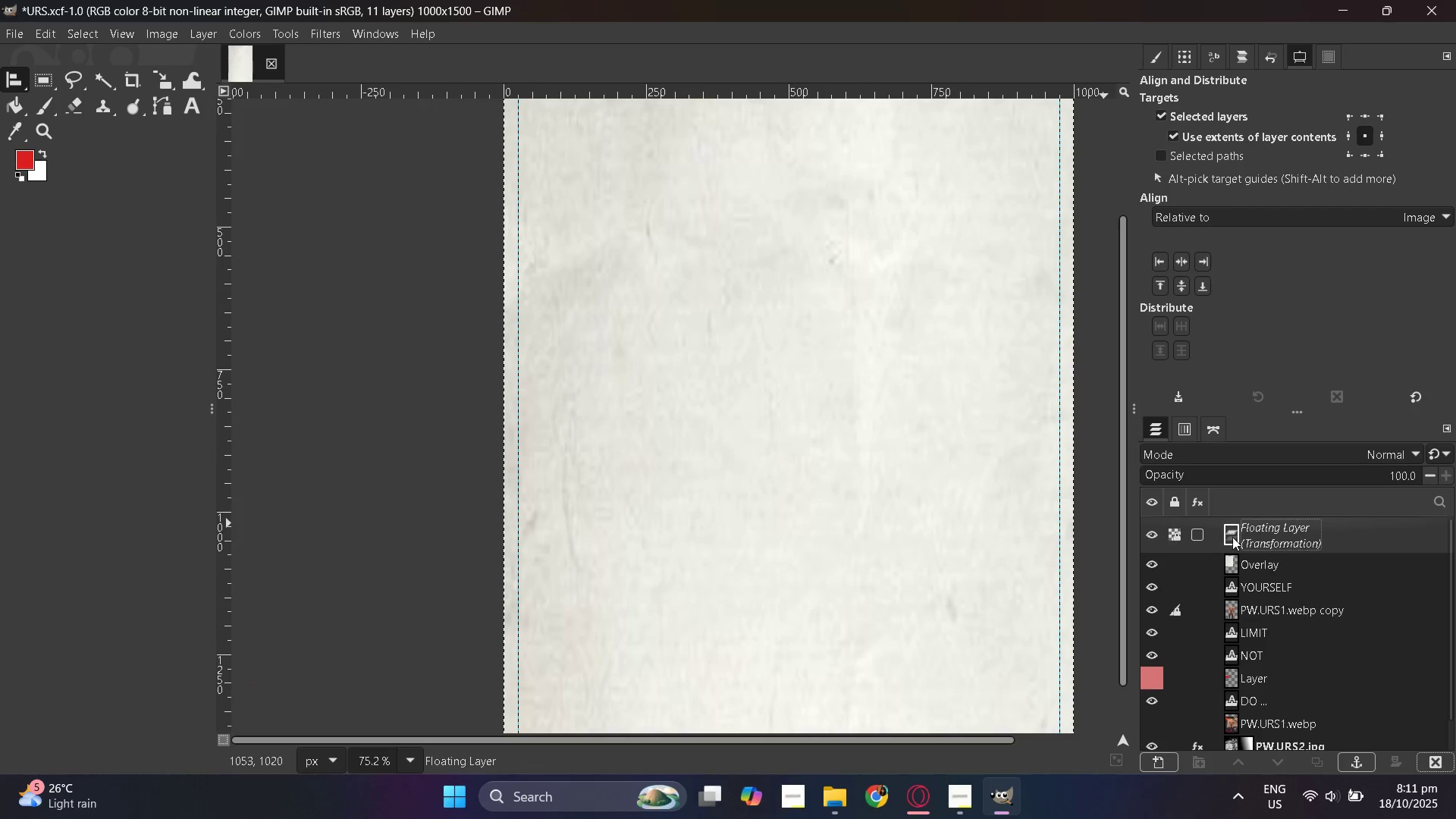 
right_click([1234, 537])
 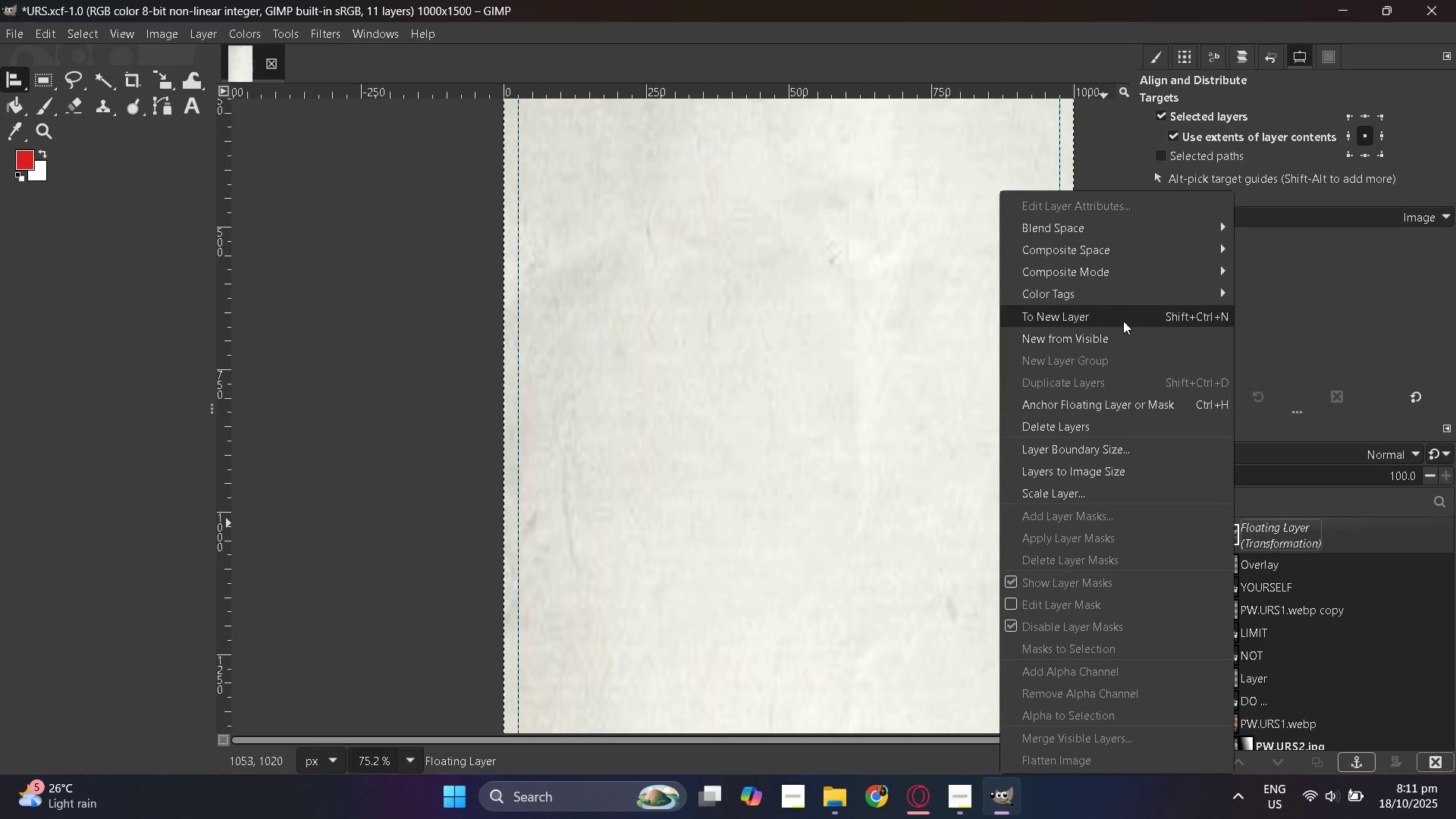 
wait(13.95)
 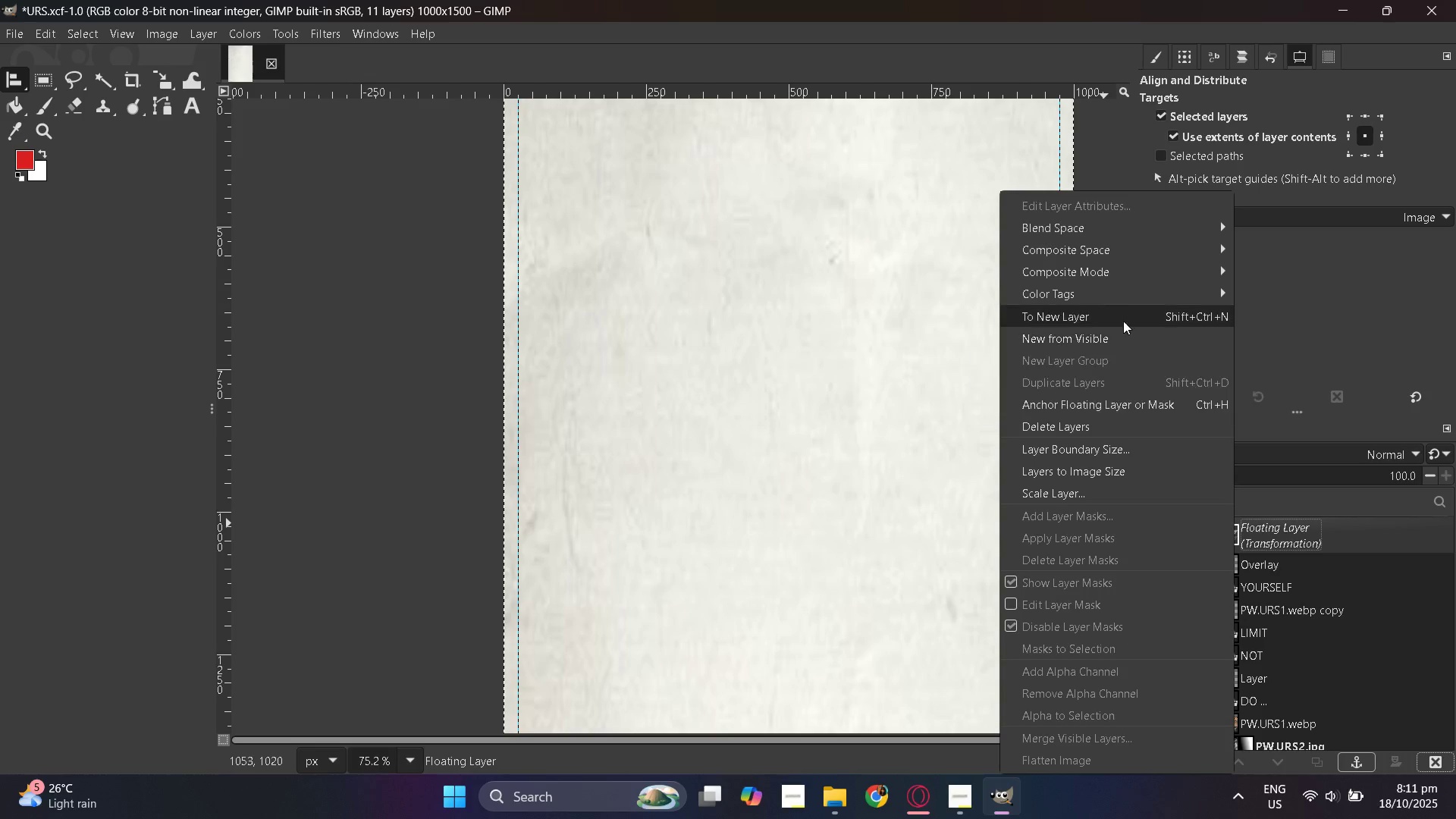 
left_click([1313, 570])
 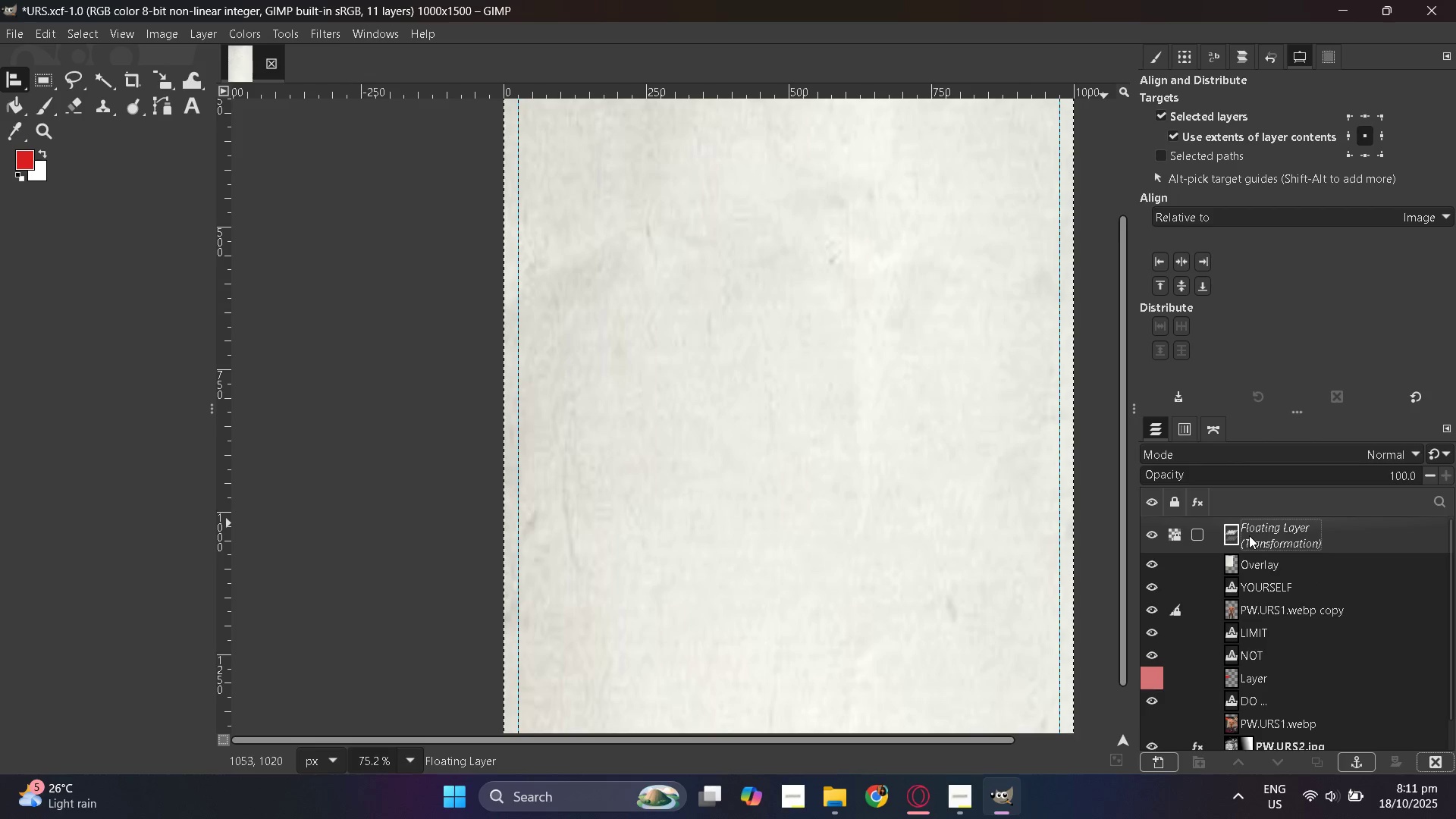 
right_click([1249, 535])
 